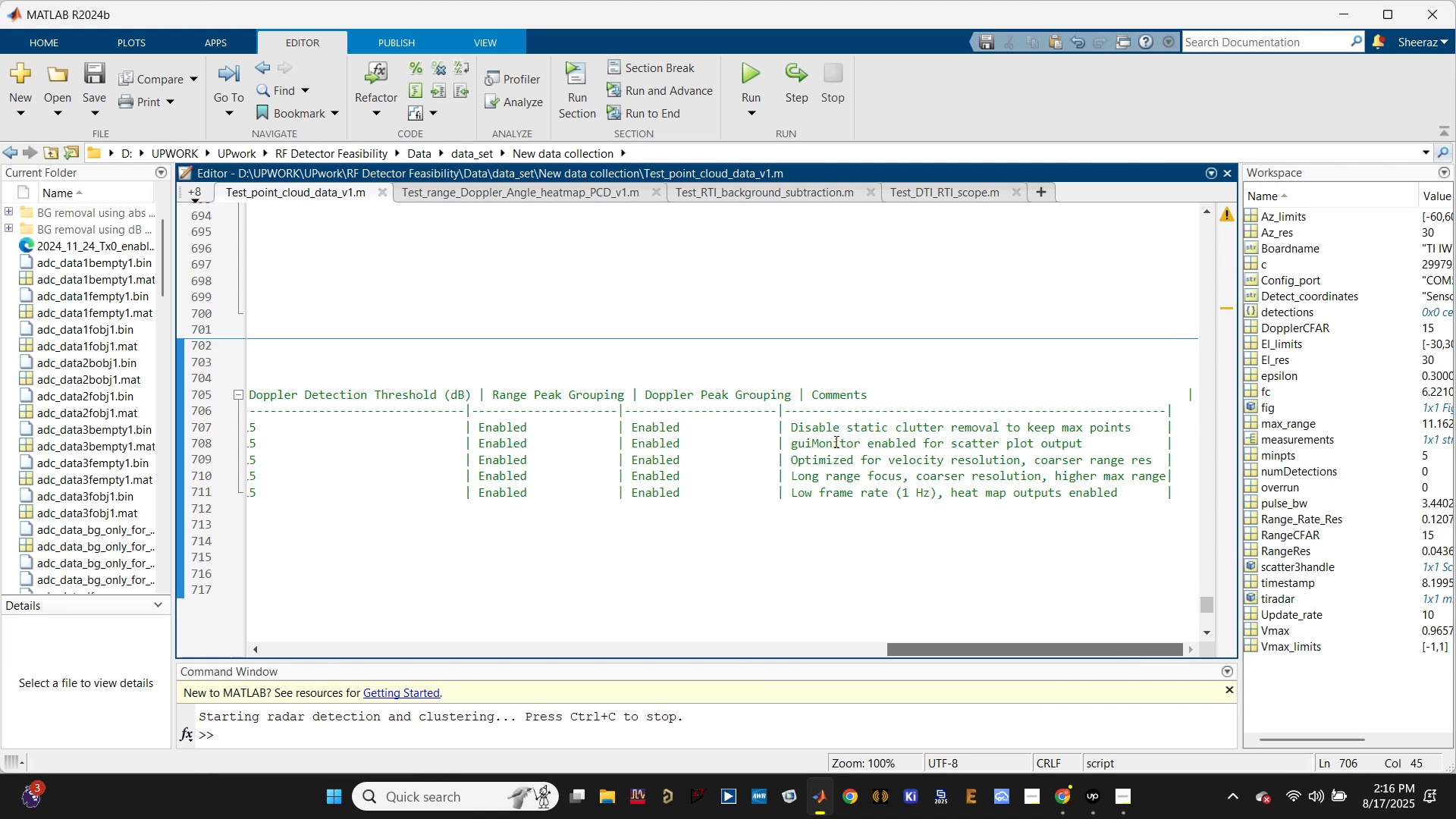 
double_click([835, 441])
 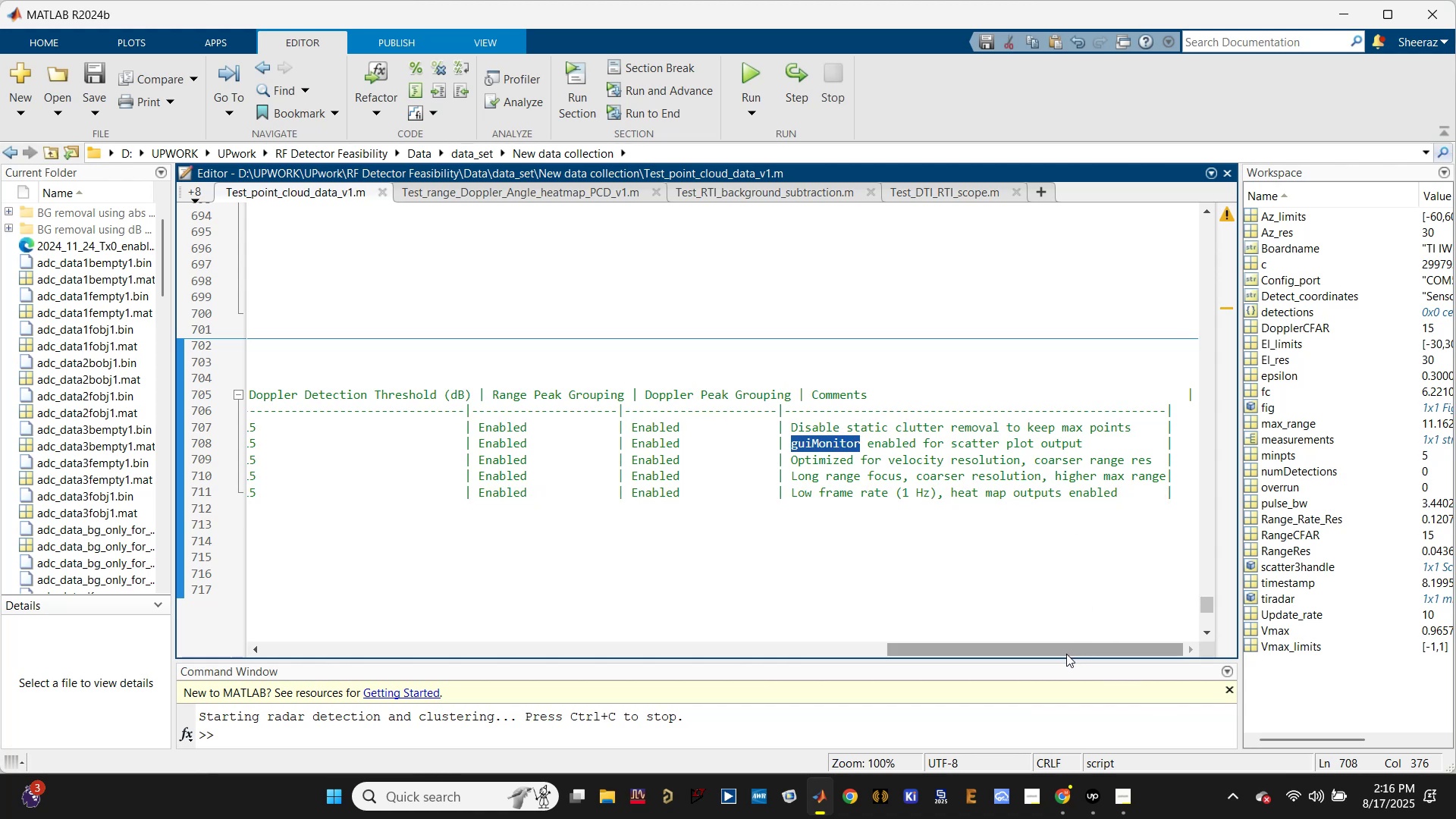 
wait(6.37)
 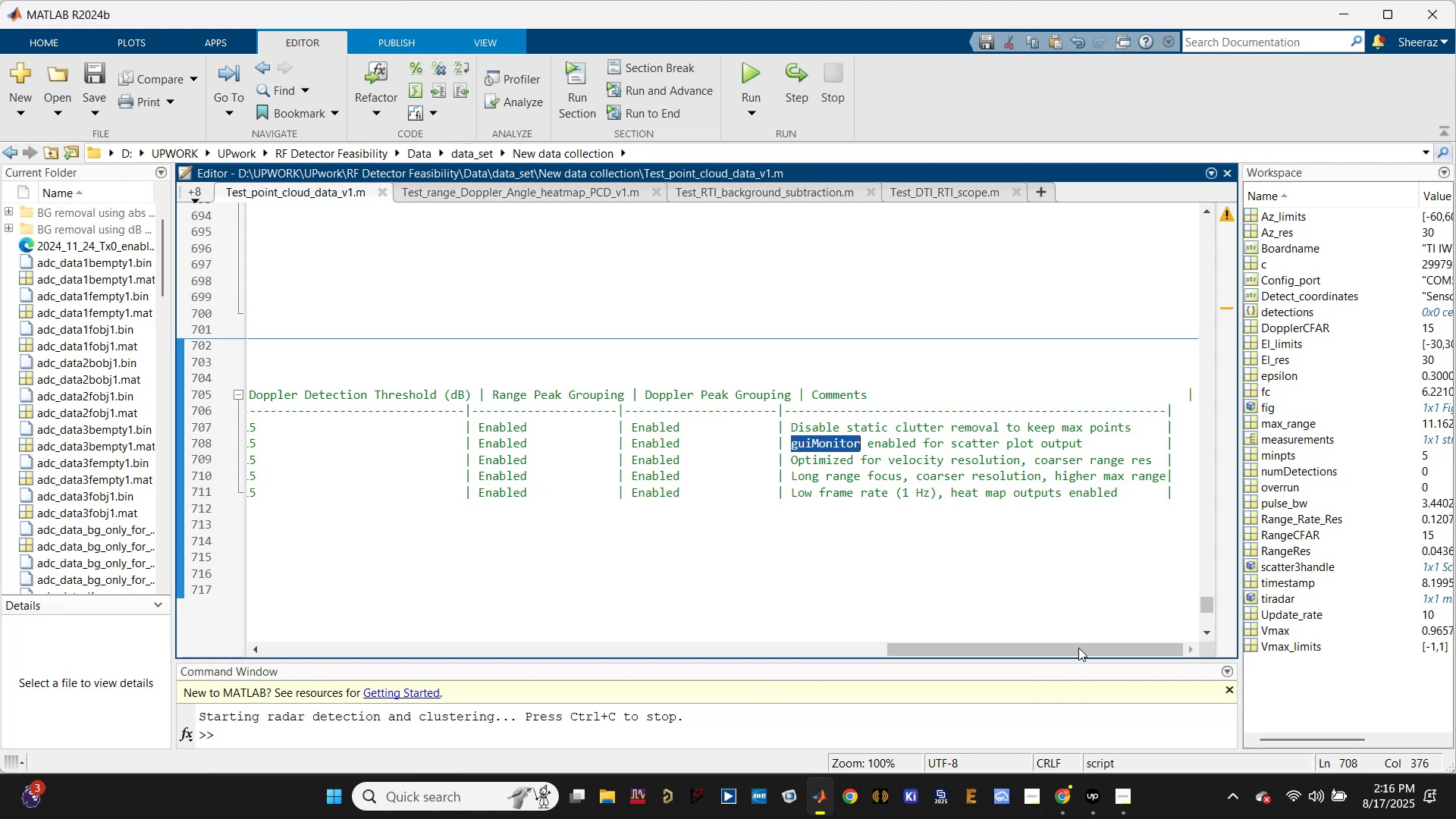 
left_click_drag(start_coordinate=[1048, 654], to_coordinate=[335, 645])
 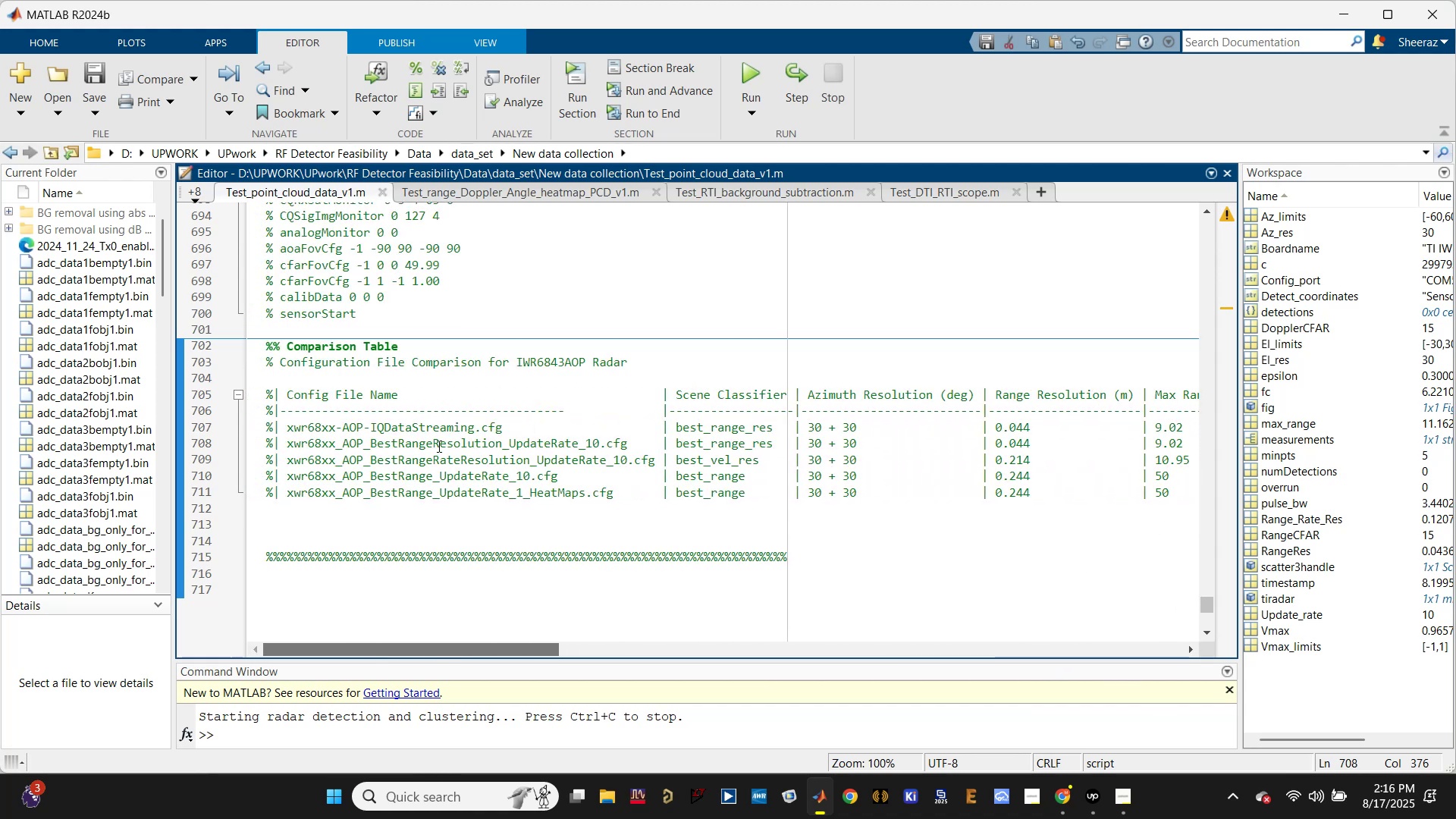 
double_click([438, 445])
 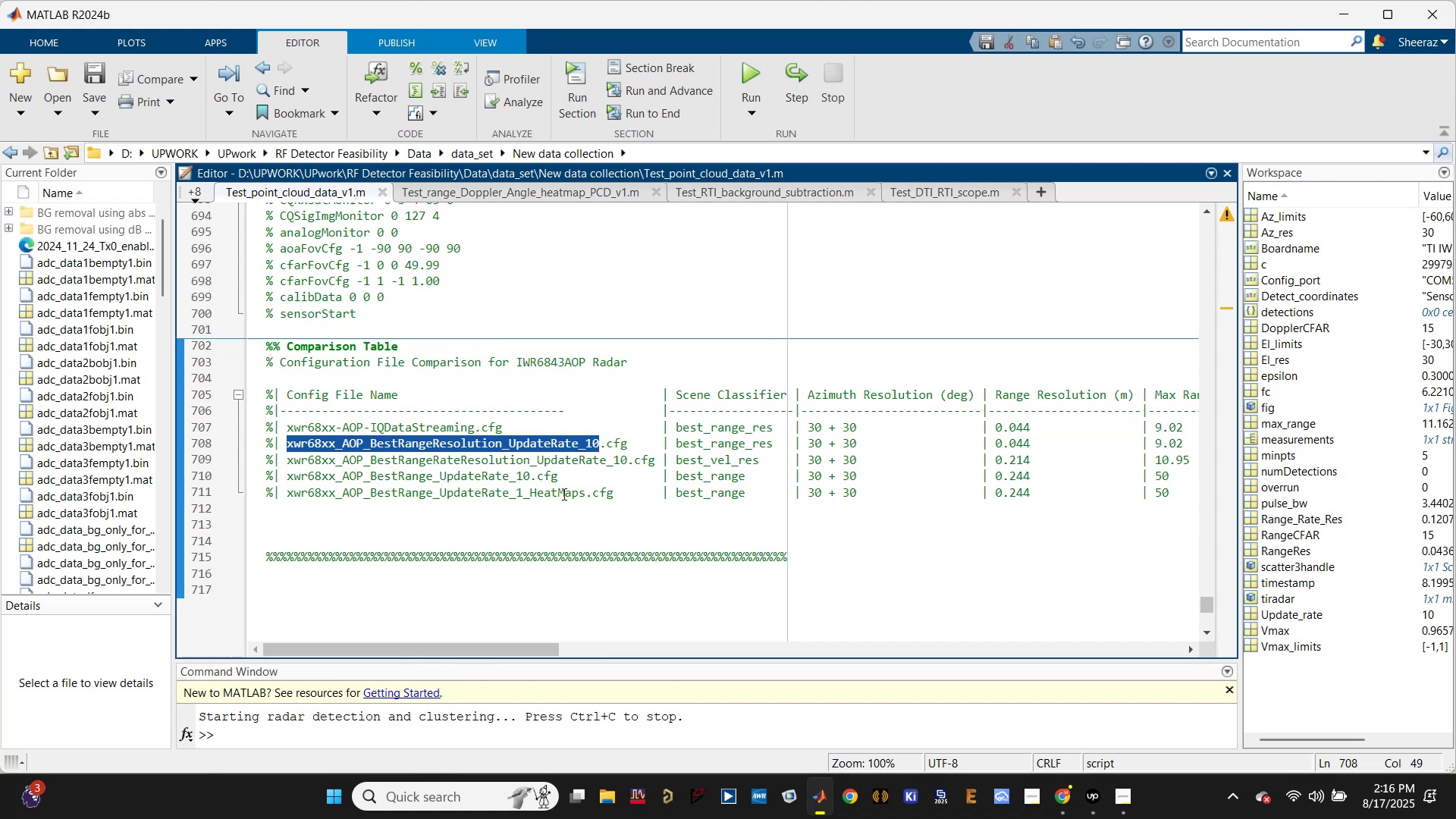 
scroll: coordinate [563, 494], scroll_direction: up, amount: 4.0
 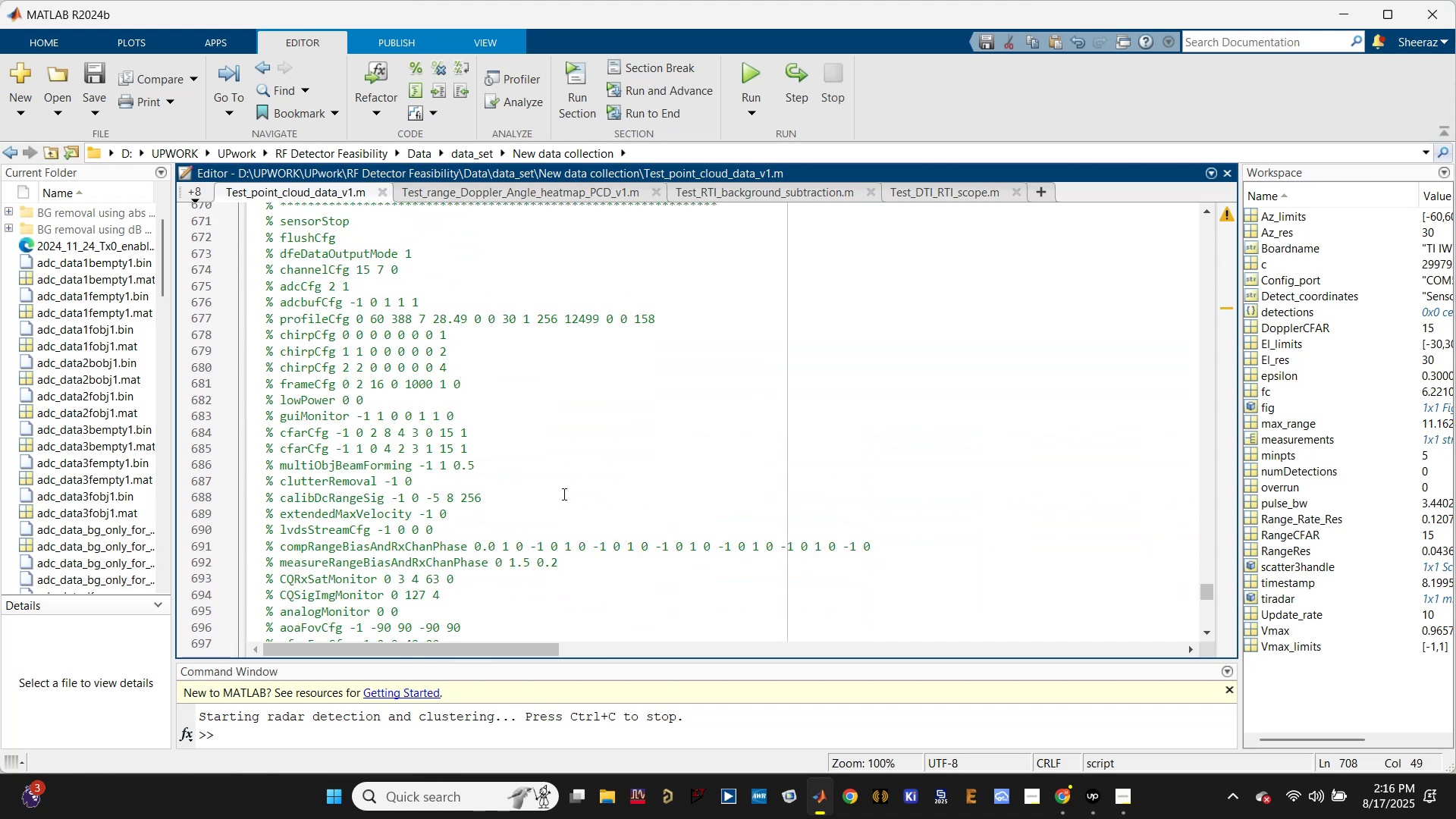 
scroll: coordinate [563, 494], scroll_direction: down, amount: 2.0
 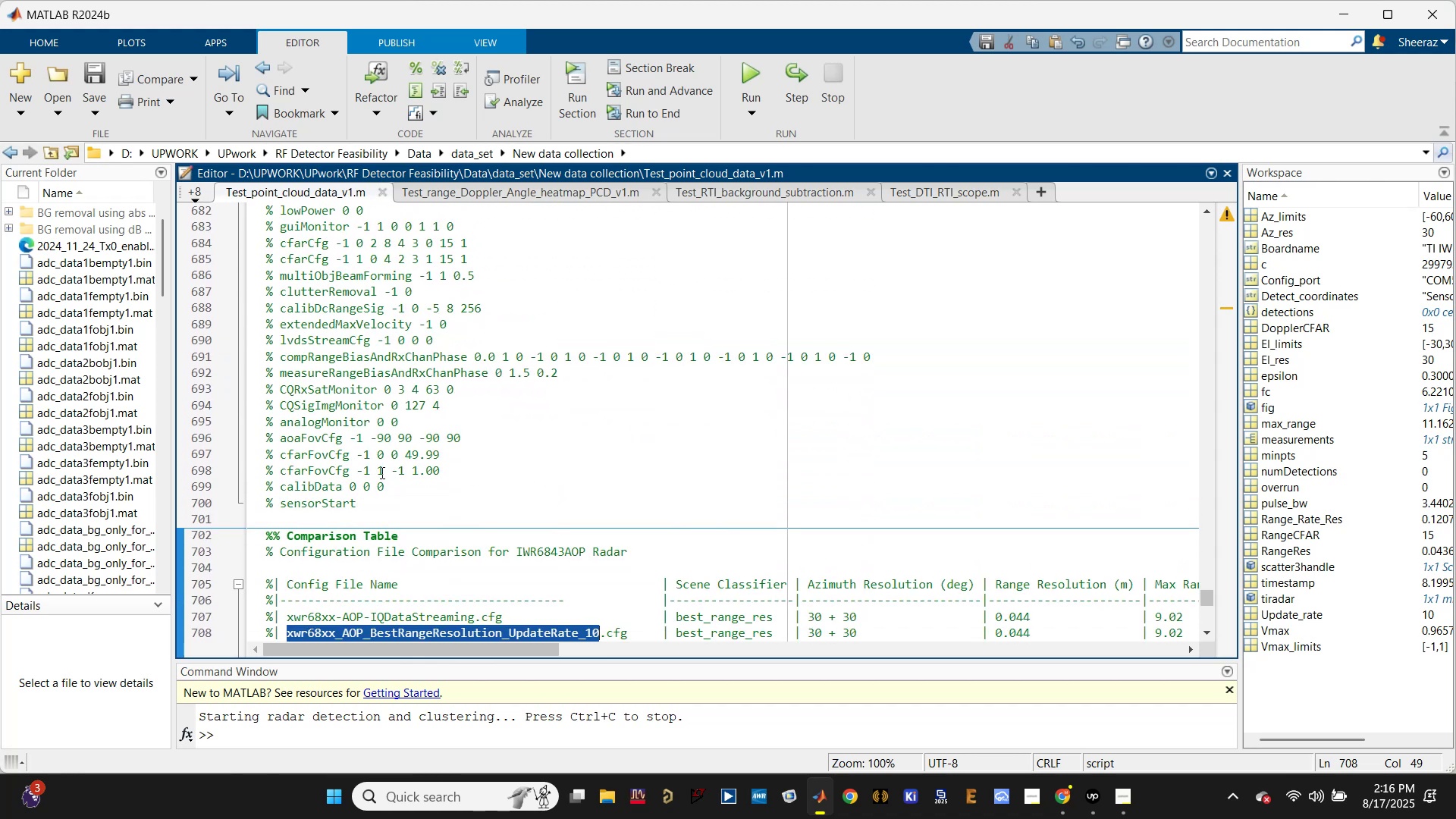 
wait(7.29)
 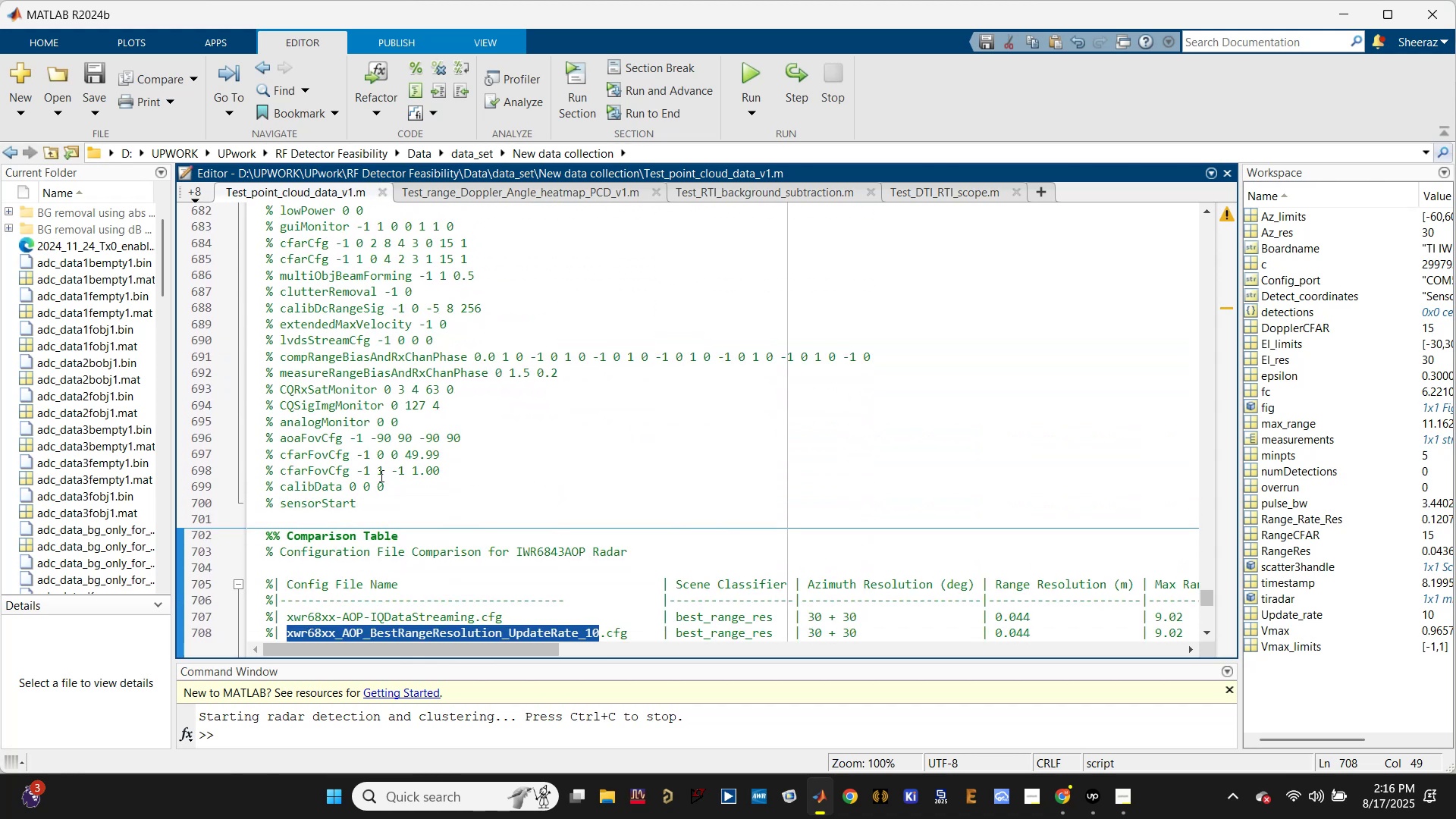 
scroll: coordinate [476, 438], scroll_direction: up, amount: 12.0
 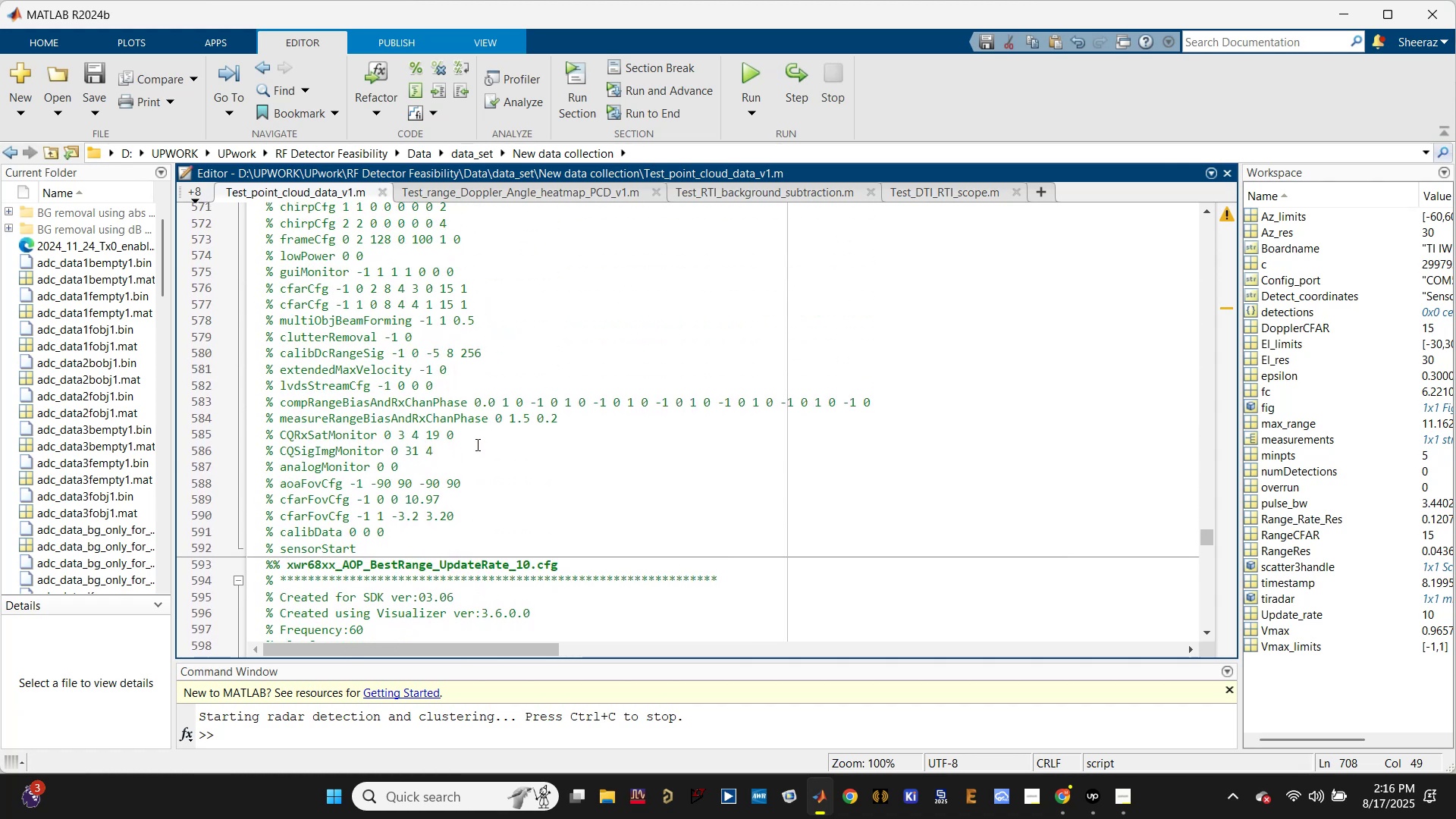 
scroll: coordinate [592, 500], scroll_direction: down, amount: 23.0
 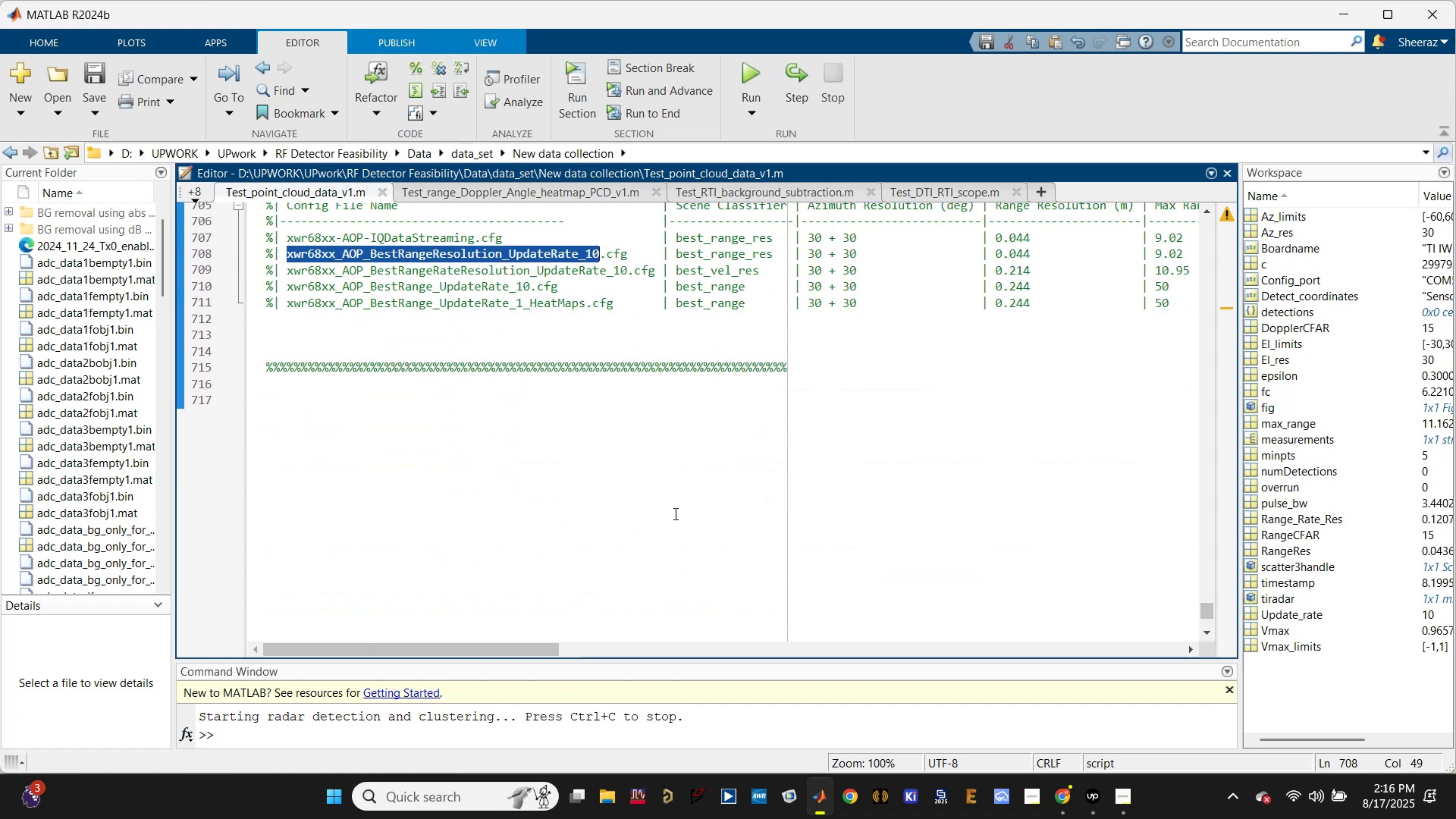 
scroll: coordinate [701, 500], scroll_direction: up, amount: 2.0
 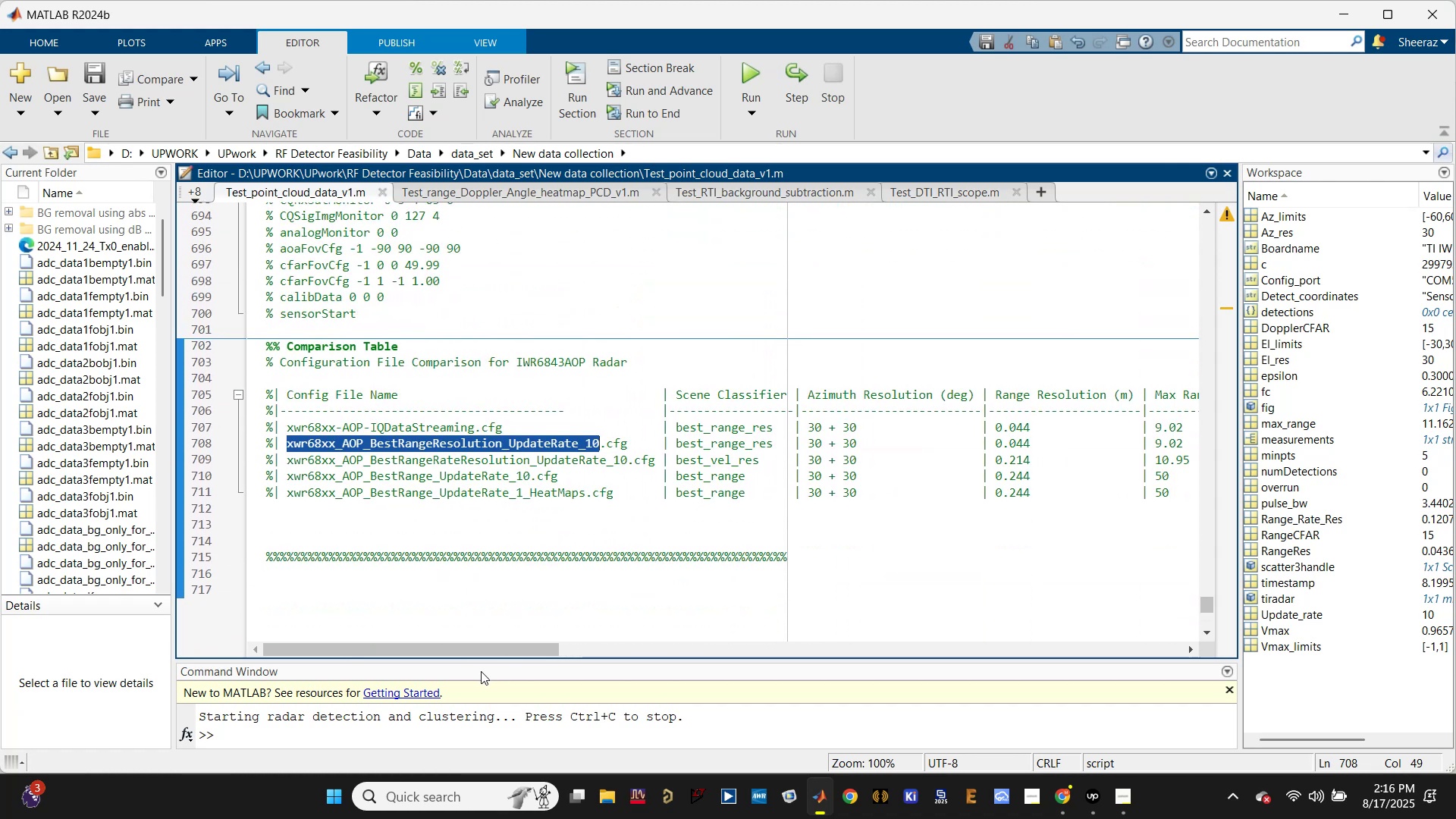 
left_click_drag(start_coordinate=[494, 644], to_coordinate=[356, 598])
 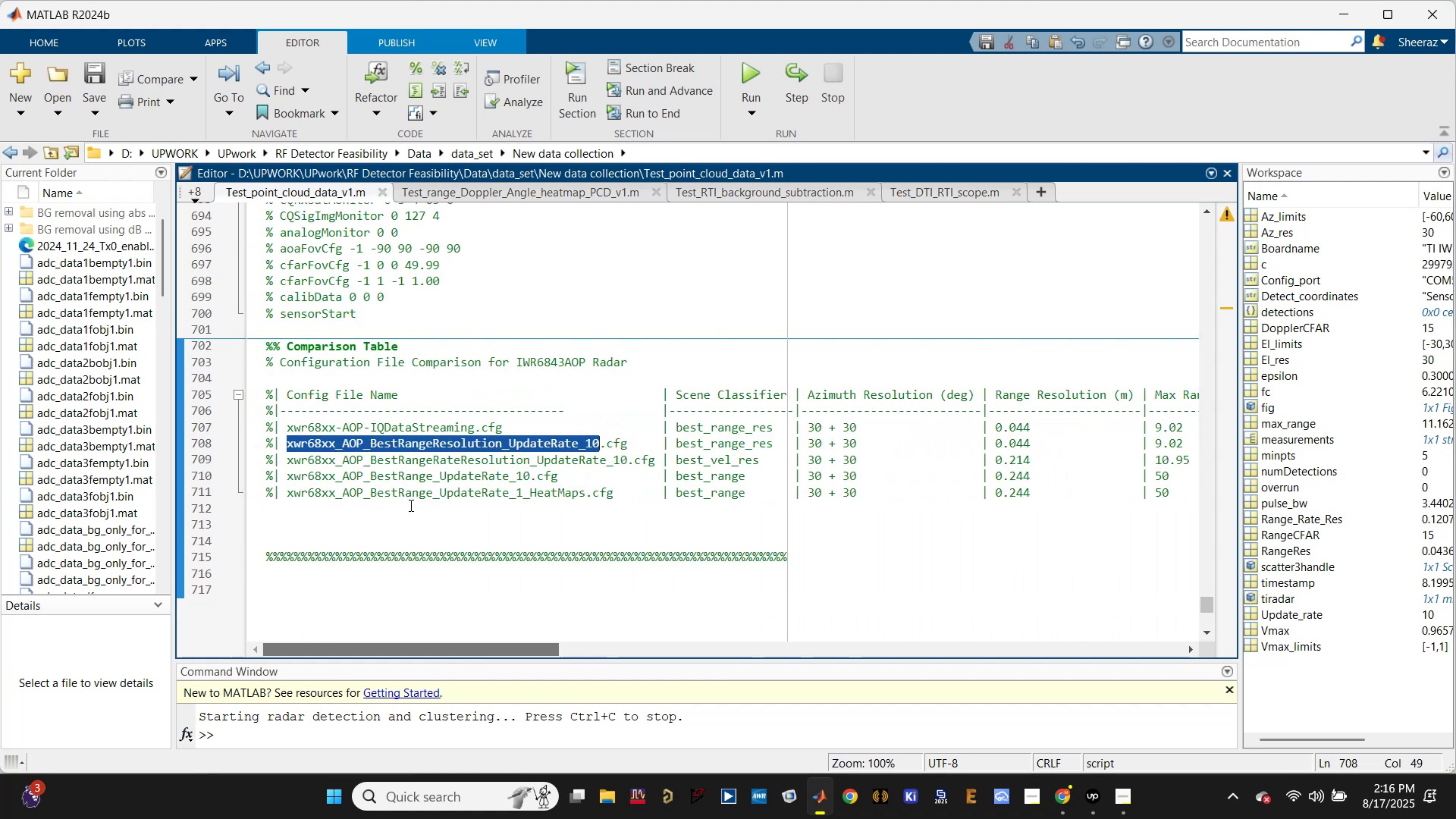 
scroll: coordinate [416, 472], scroll_direction: up, amount: 39.0
 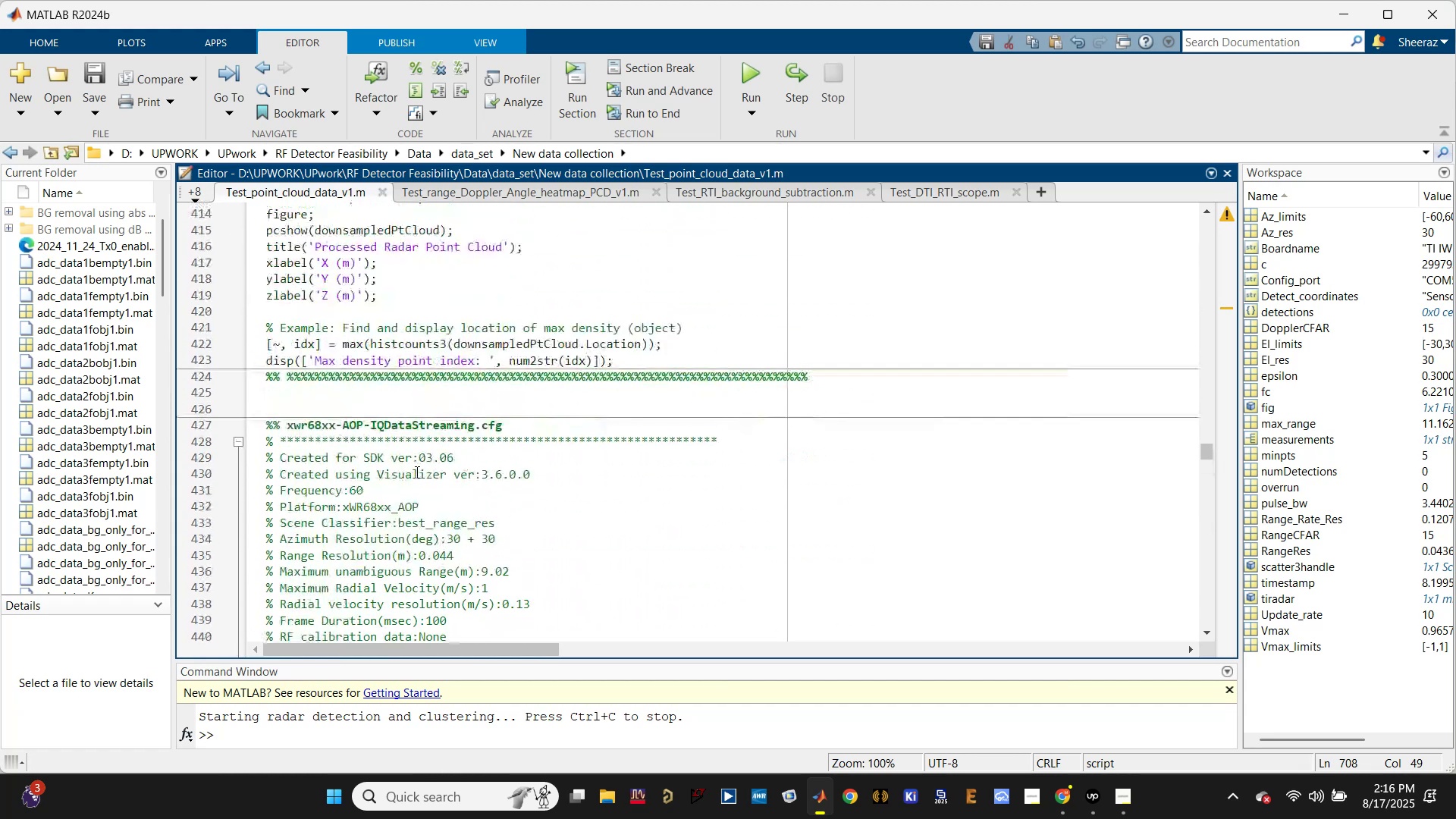 
scroll: coordinate [416, 472], scroll_direction: down, amount: 9.0
 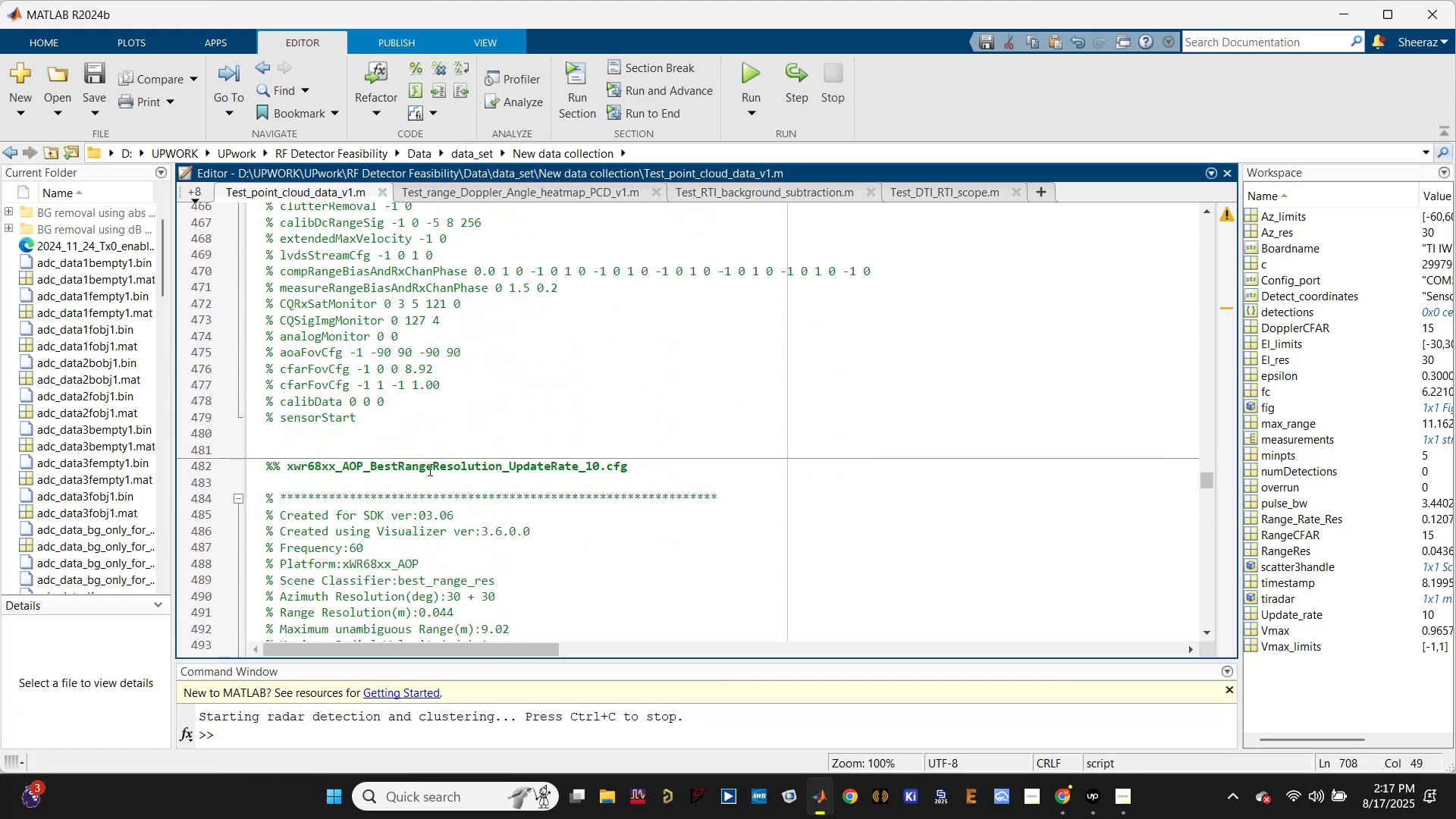 
double_click([428, 469])
 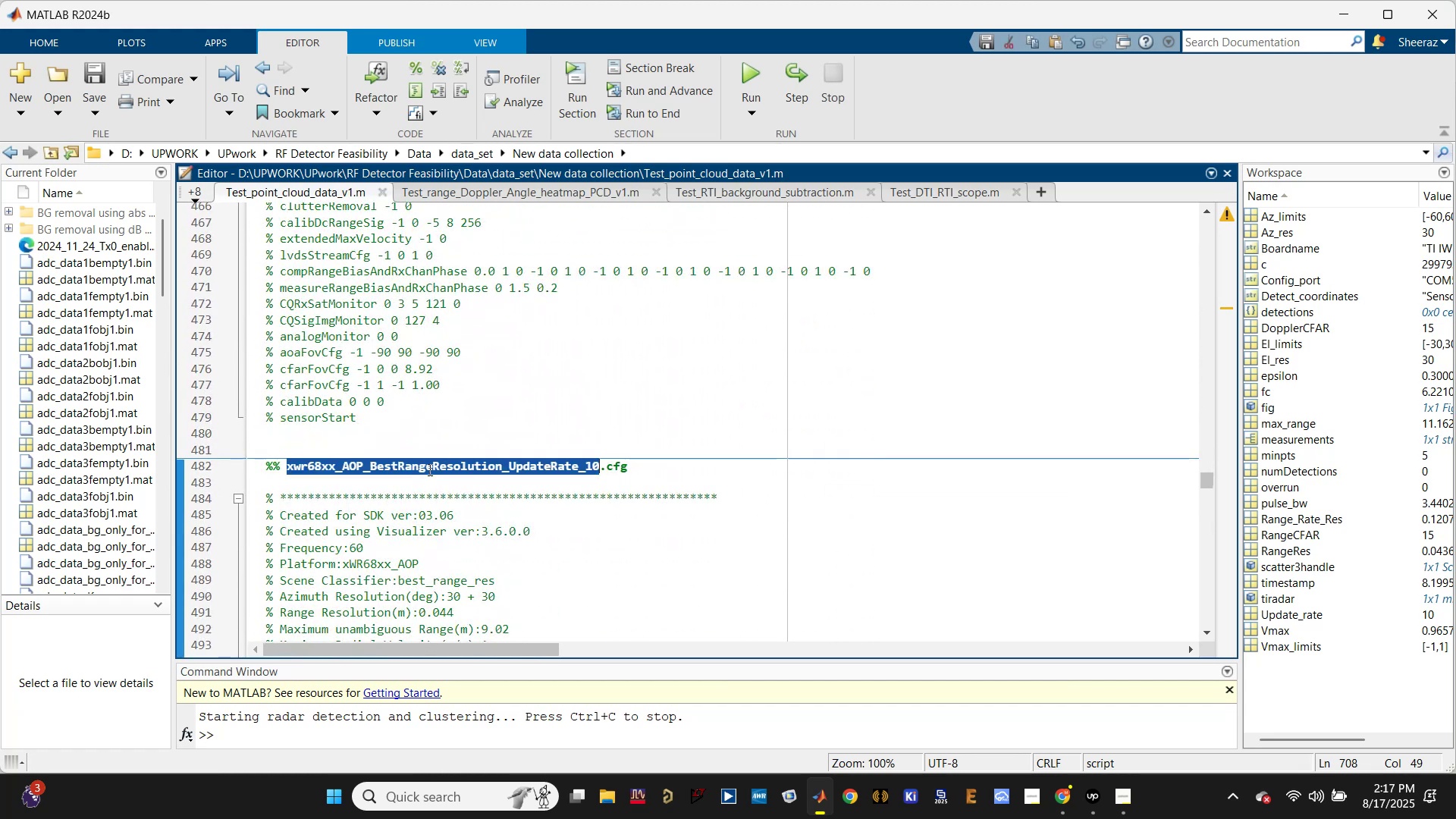 
triple_click([428, 469])
 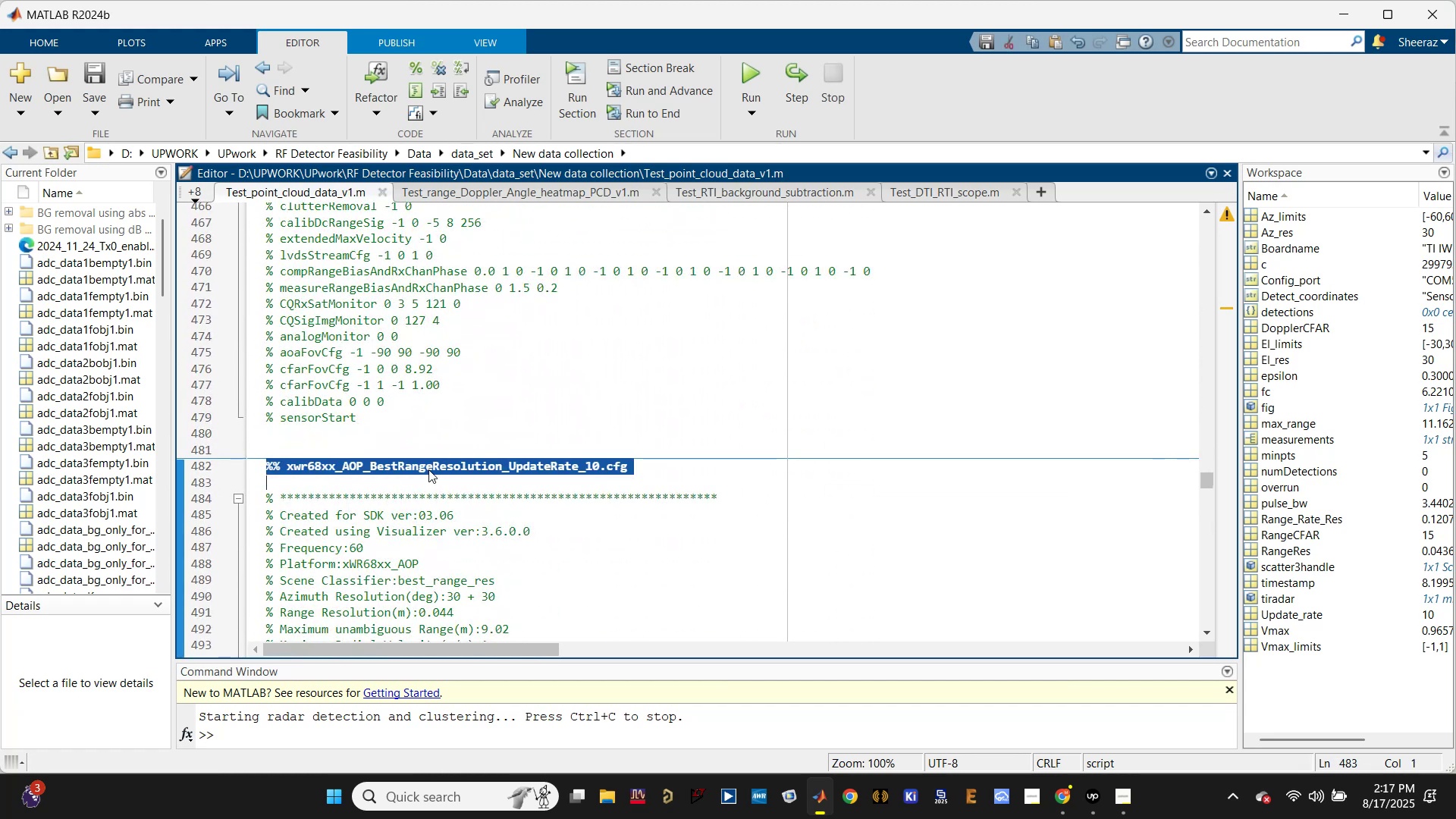 
key(Control+ControlLeft)
 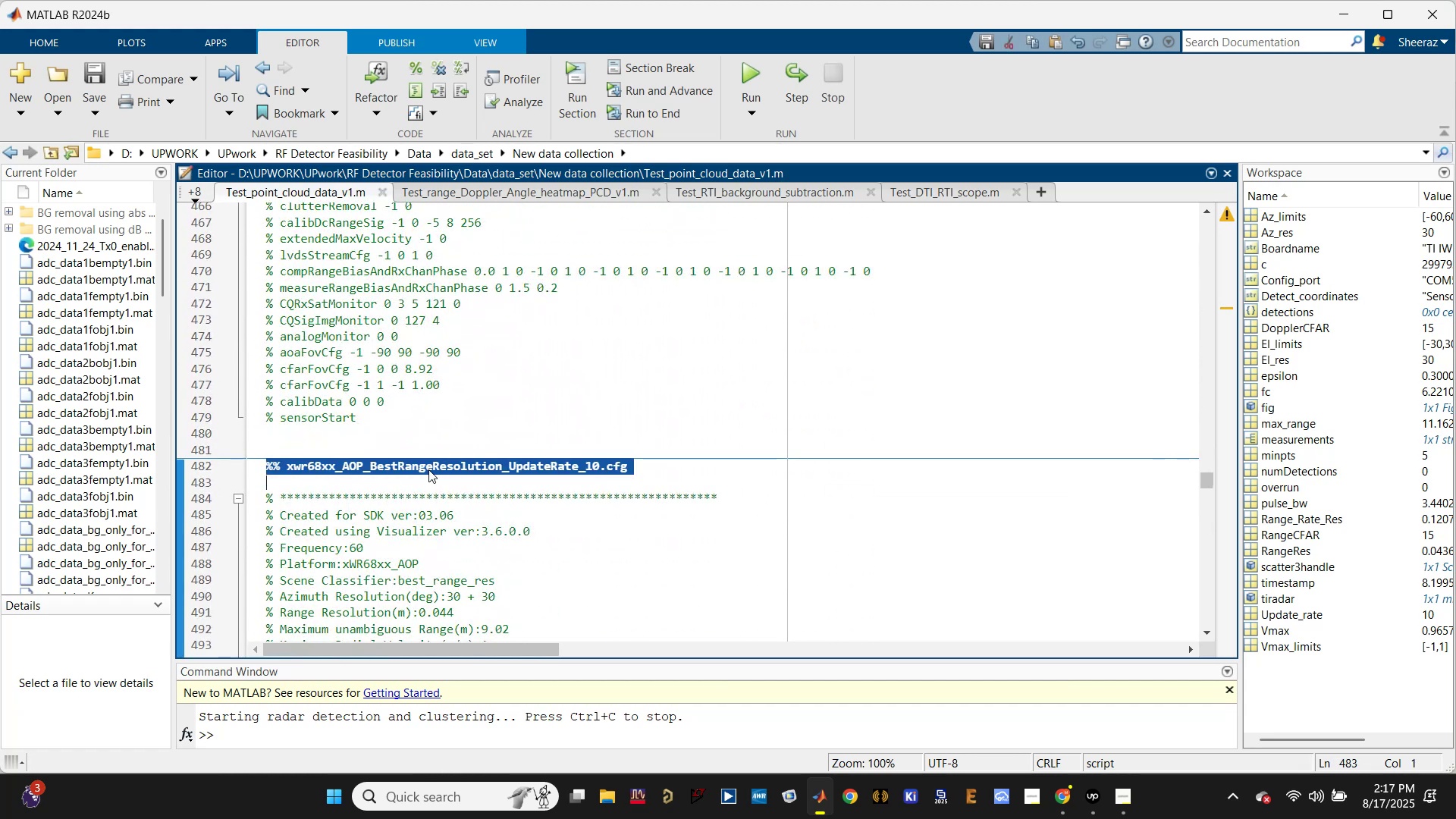 
key(Control+C)
 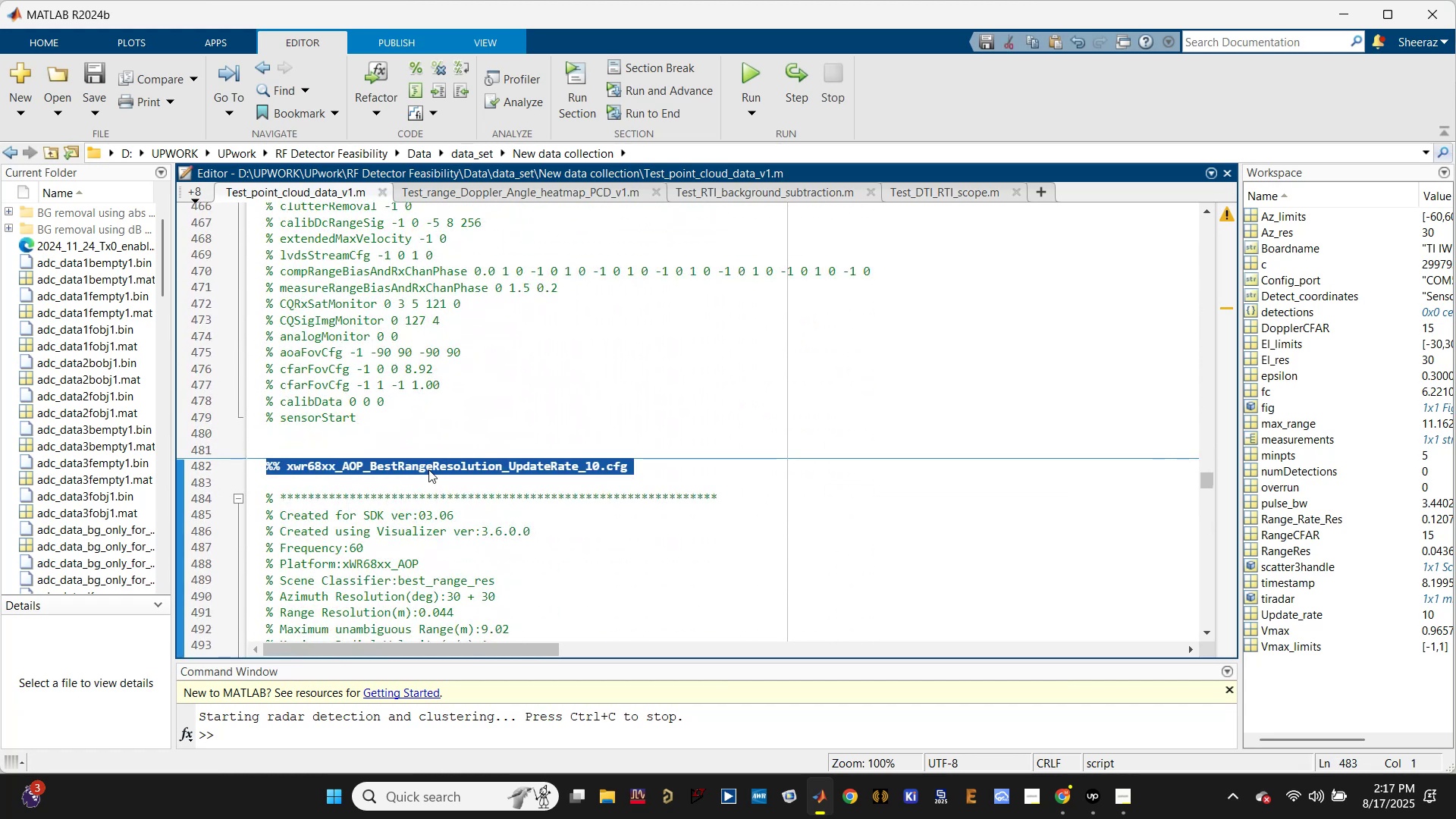 
scroll: coordinate [428, 469], scroll_direction: up, amount: 73.0
 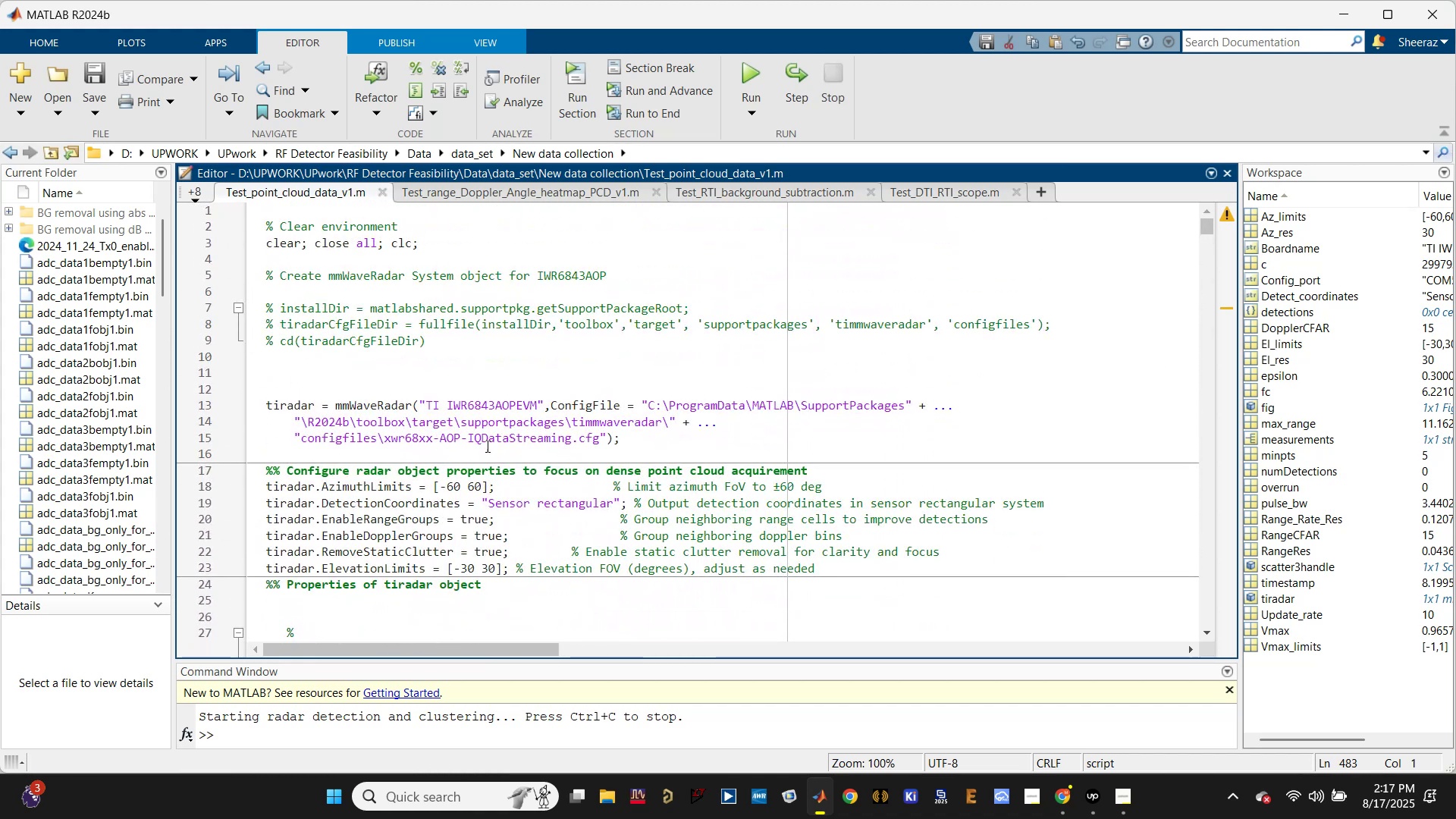 
double_click([488, 443])
 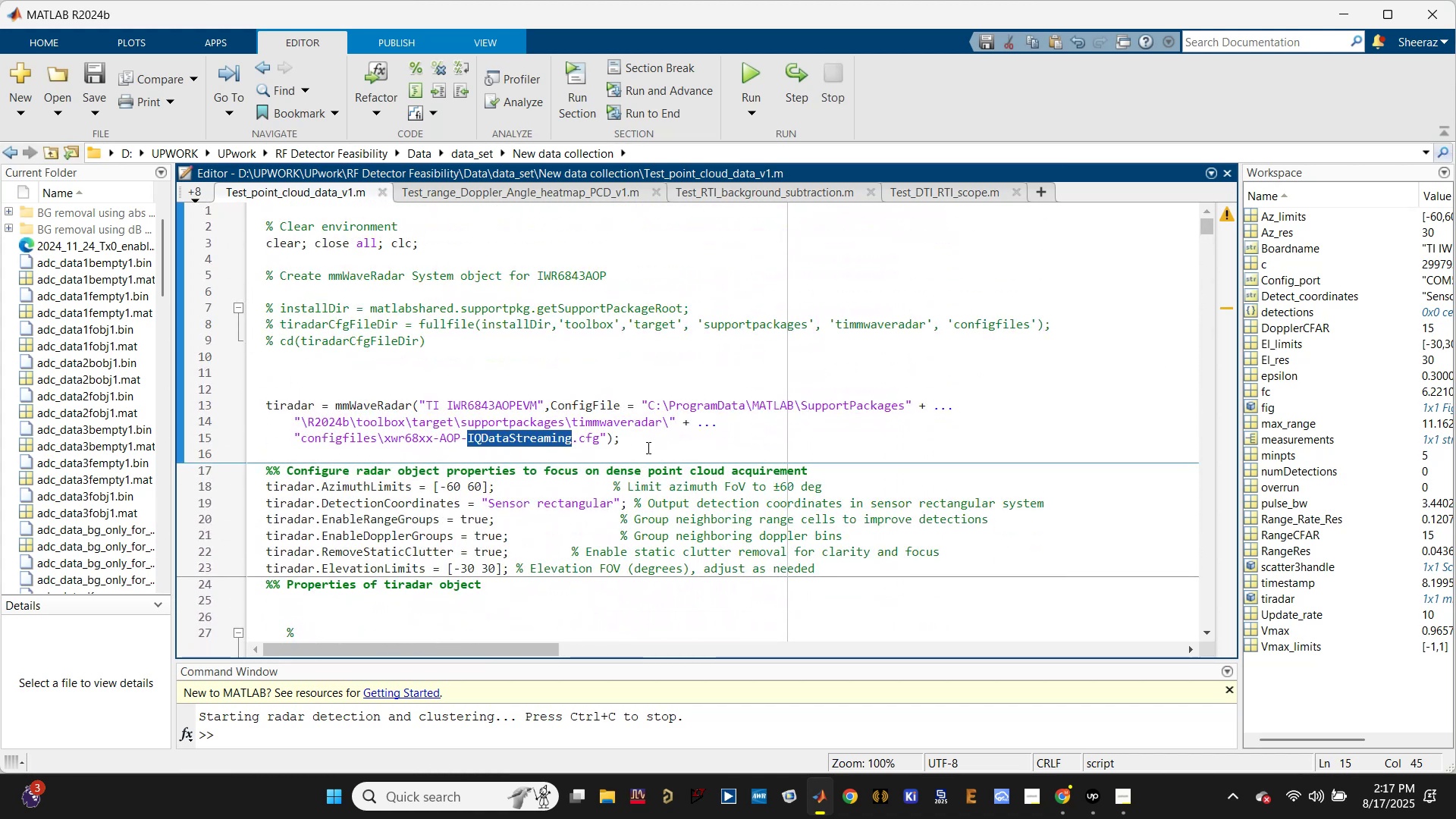 
left_click([647, 447])
 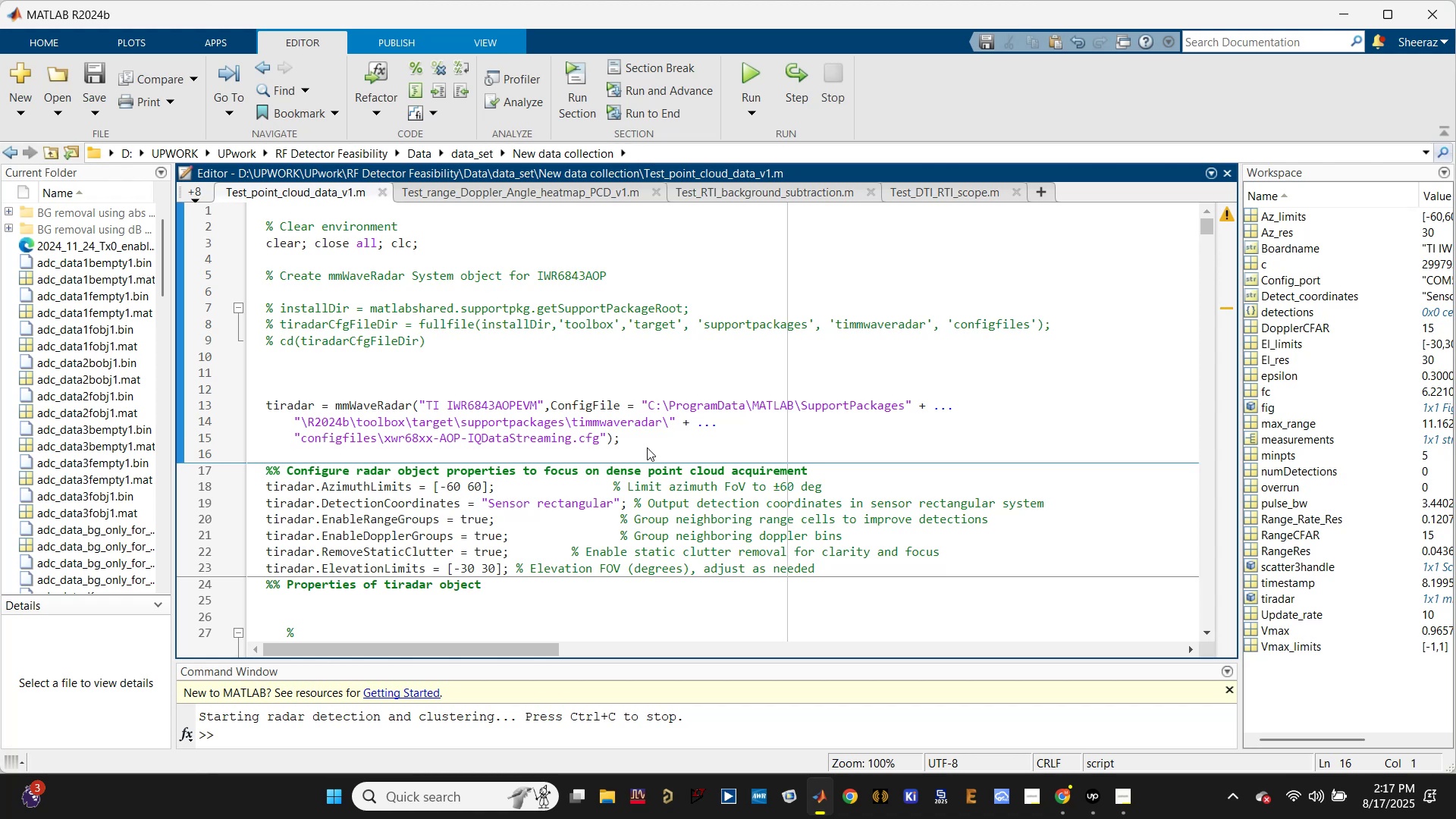 
key(Control+V)
 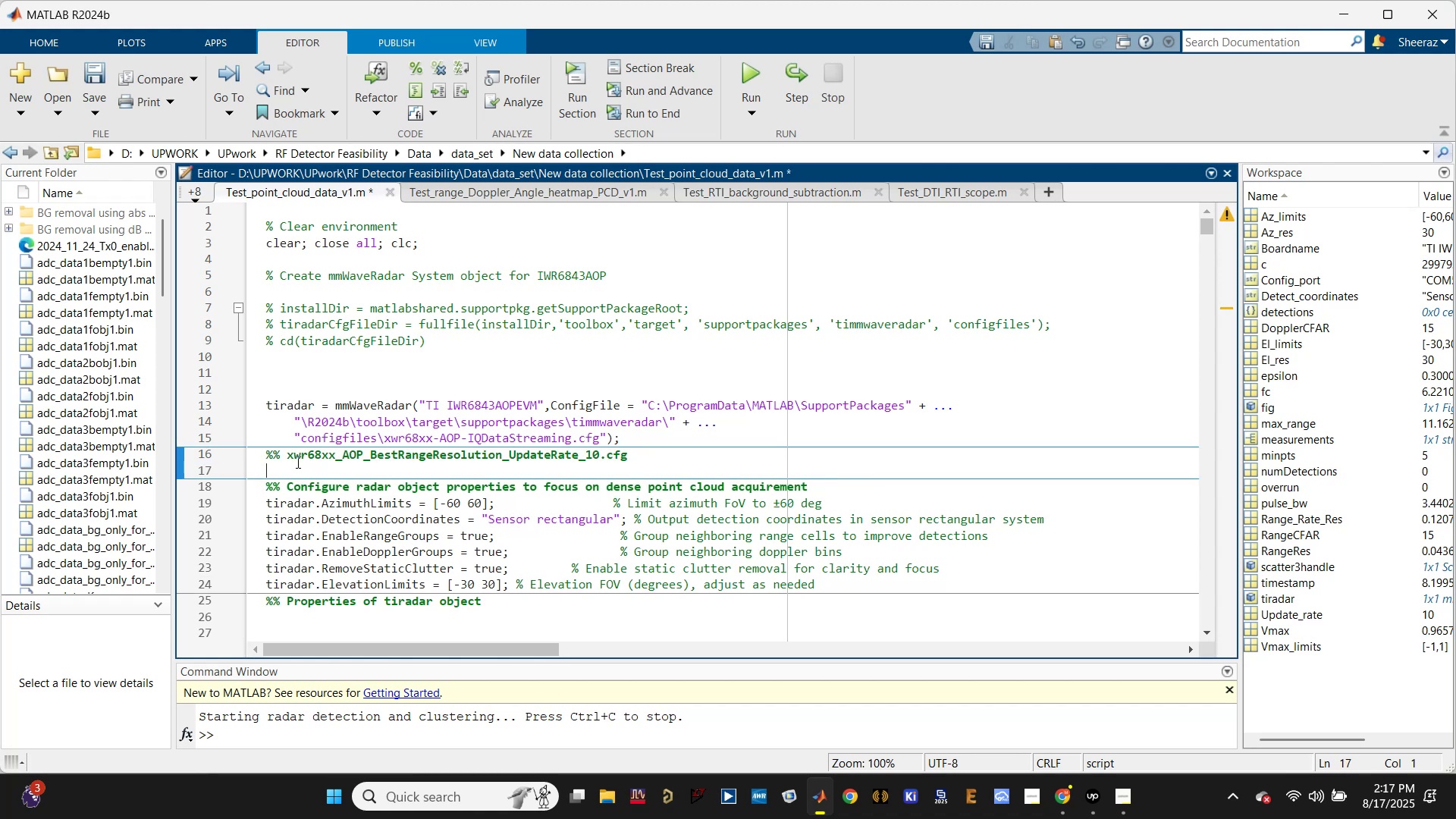 
left_click_drag(start_coordinate=[287, 458], to_coordinate=[628, 452])
 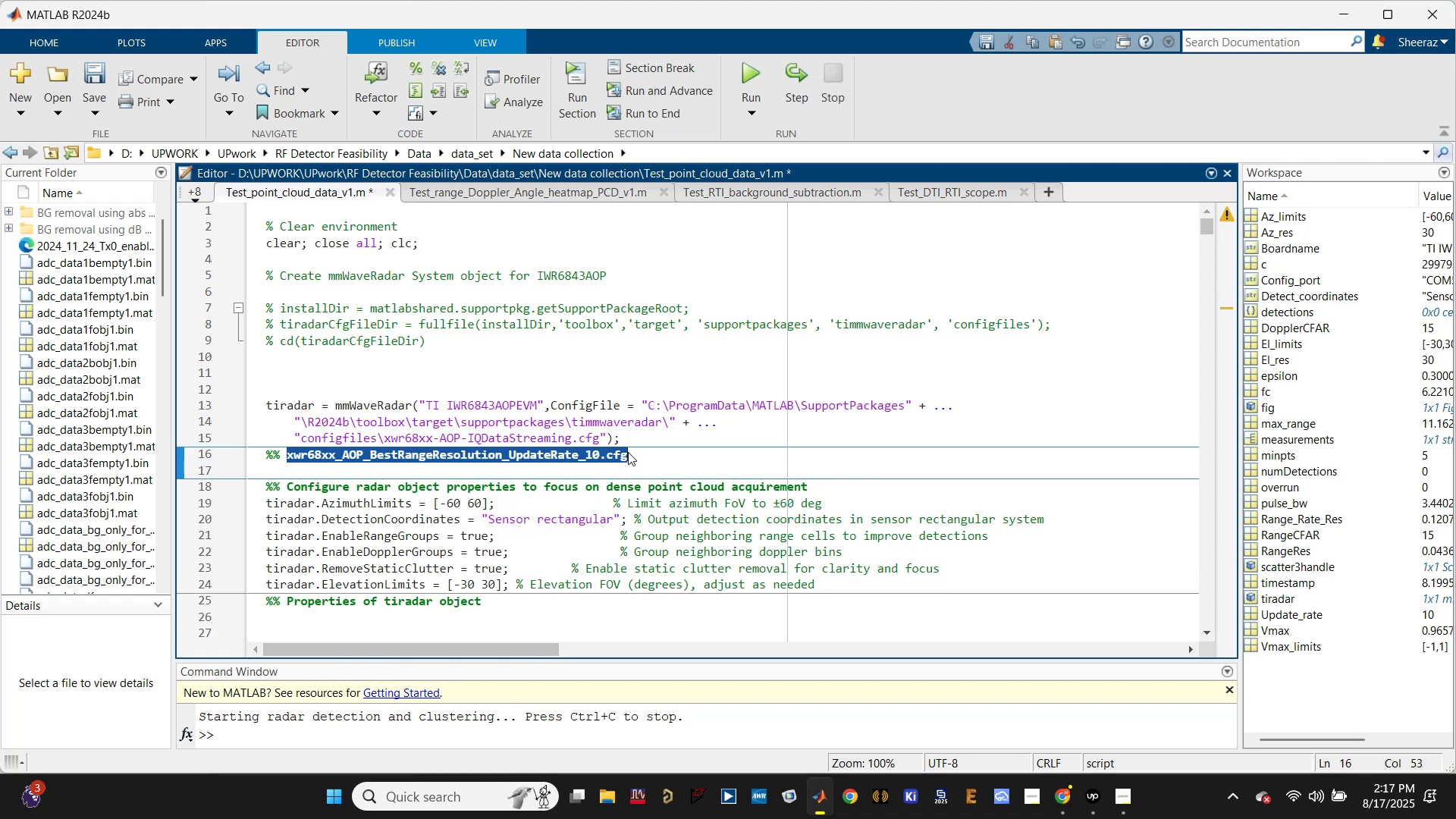 
key(Control+X)
 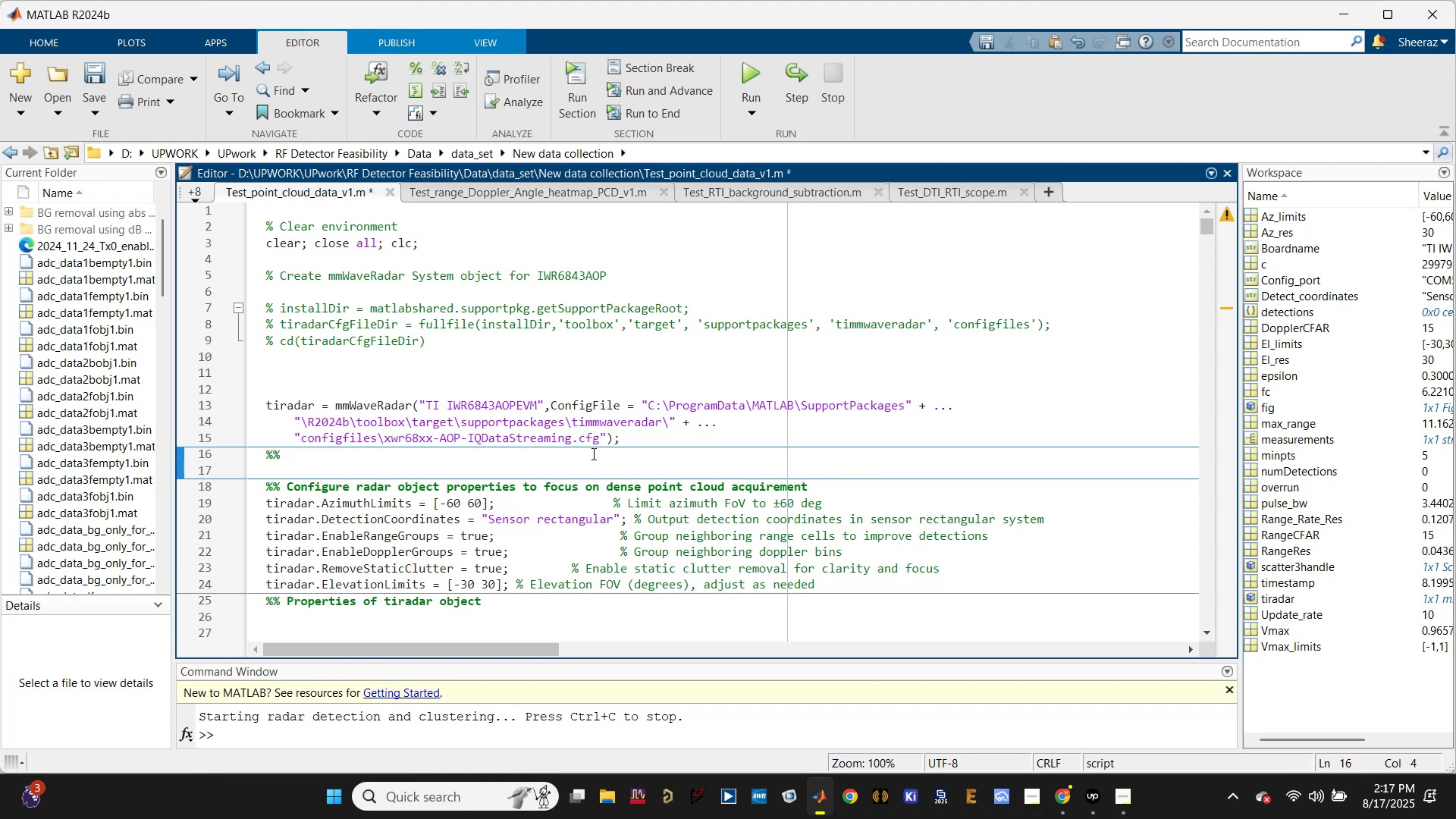 
key(Backspace)
 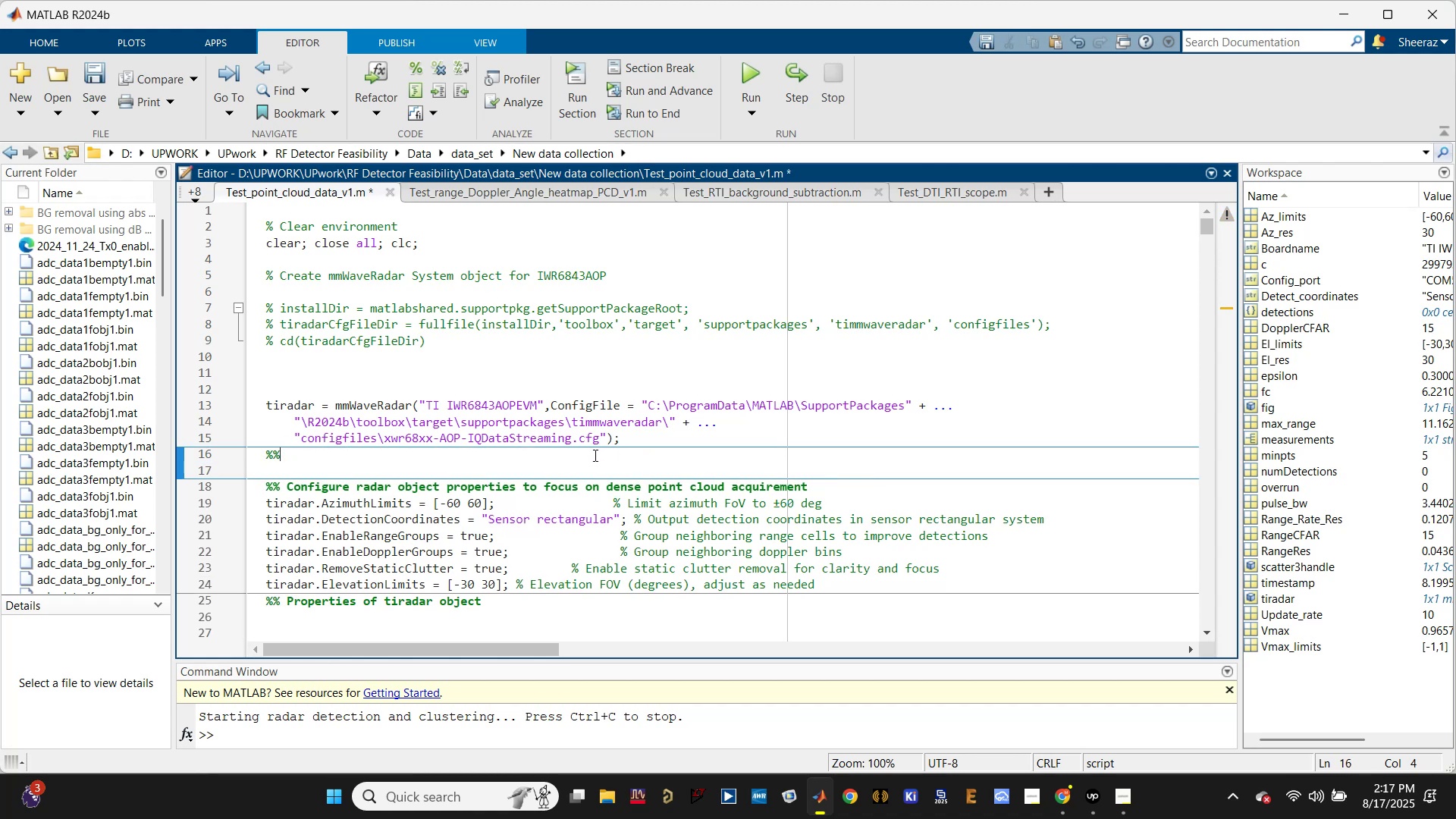 
key(Backspace)
 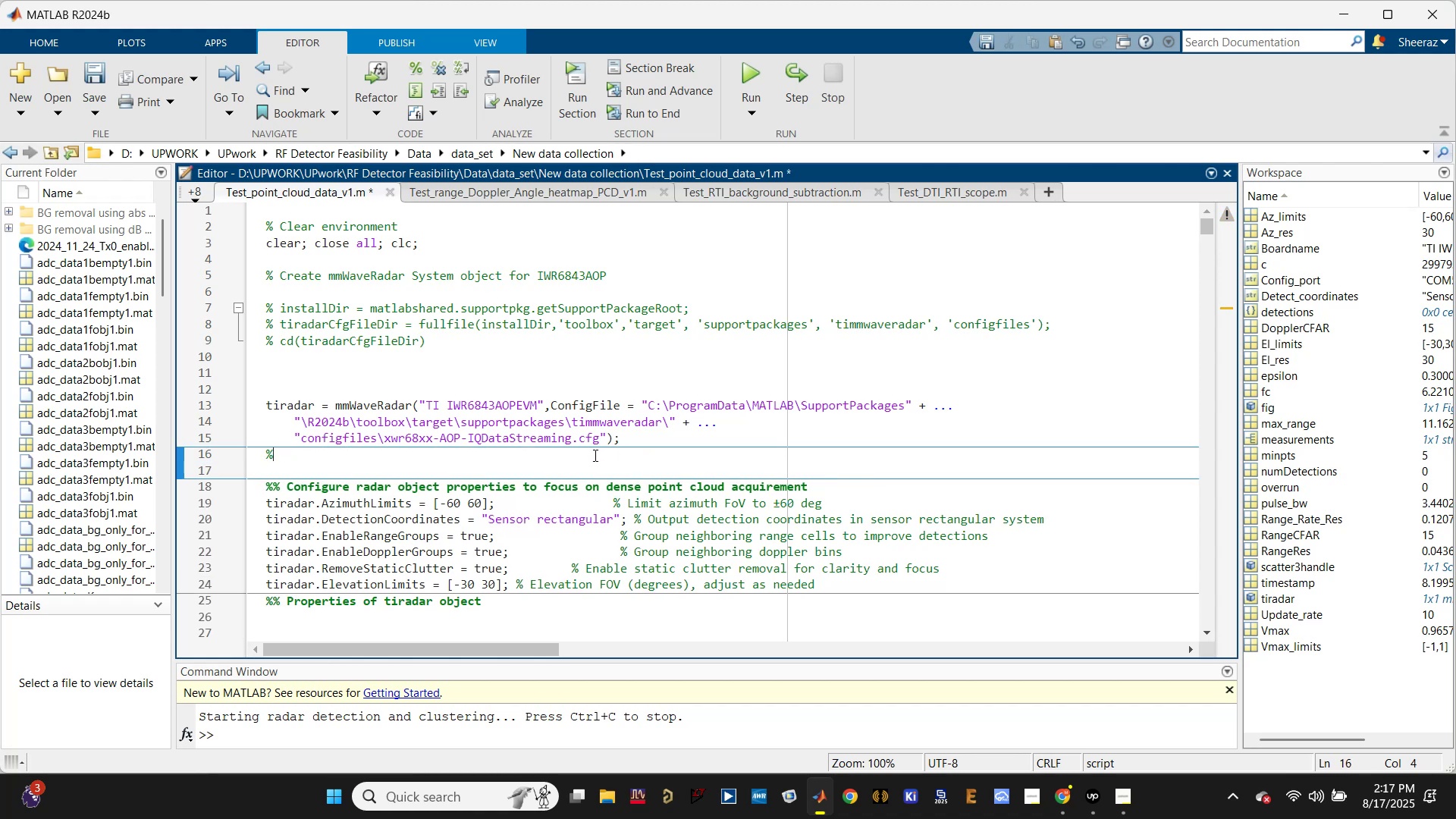 
key(Backspace)
 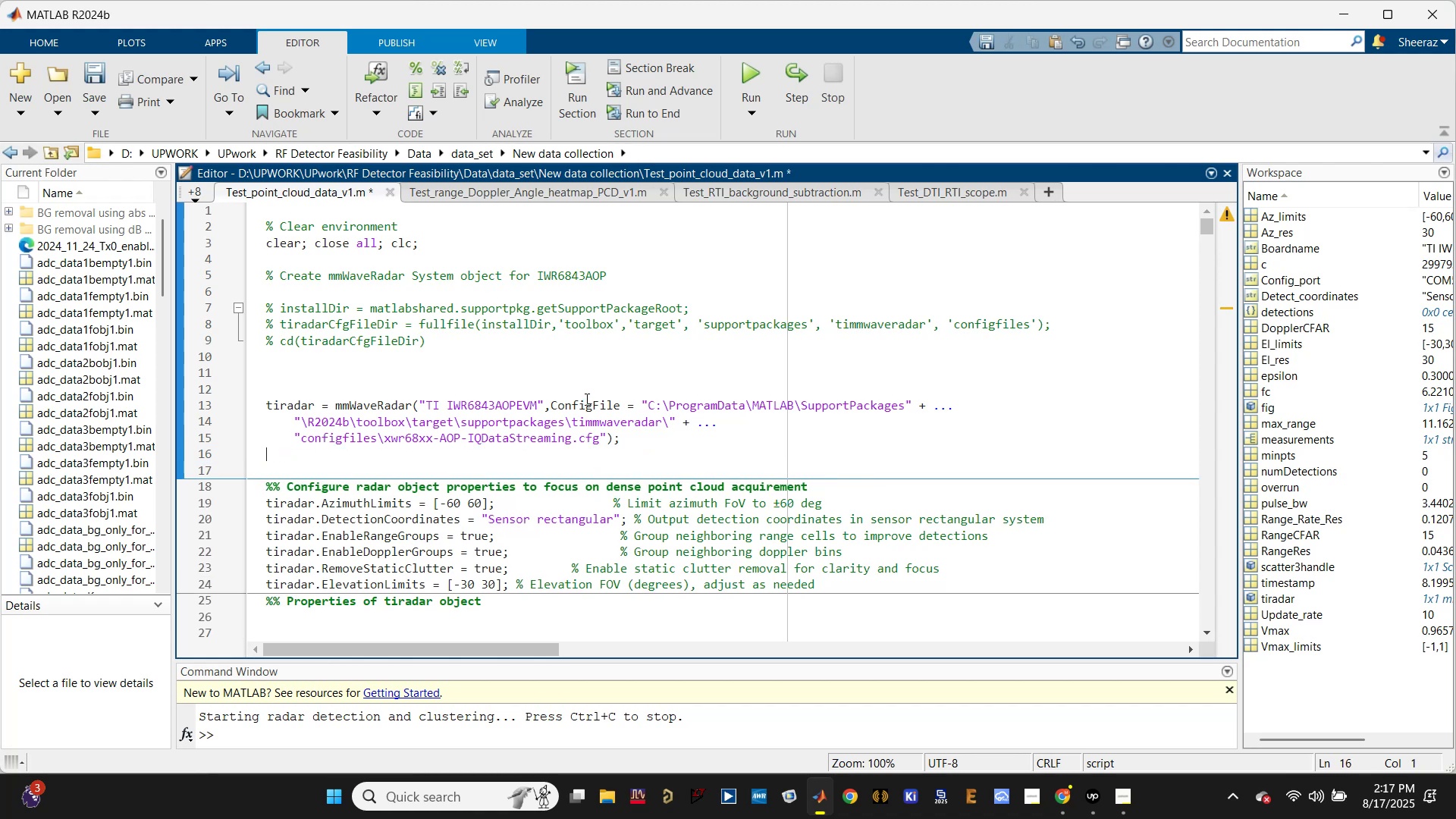 
key(Control+V)
 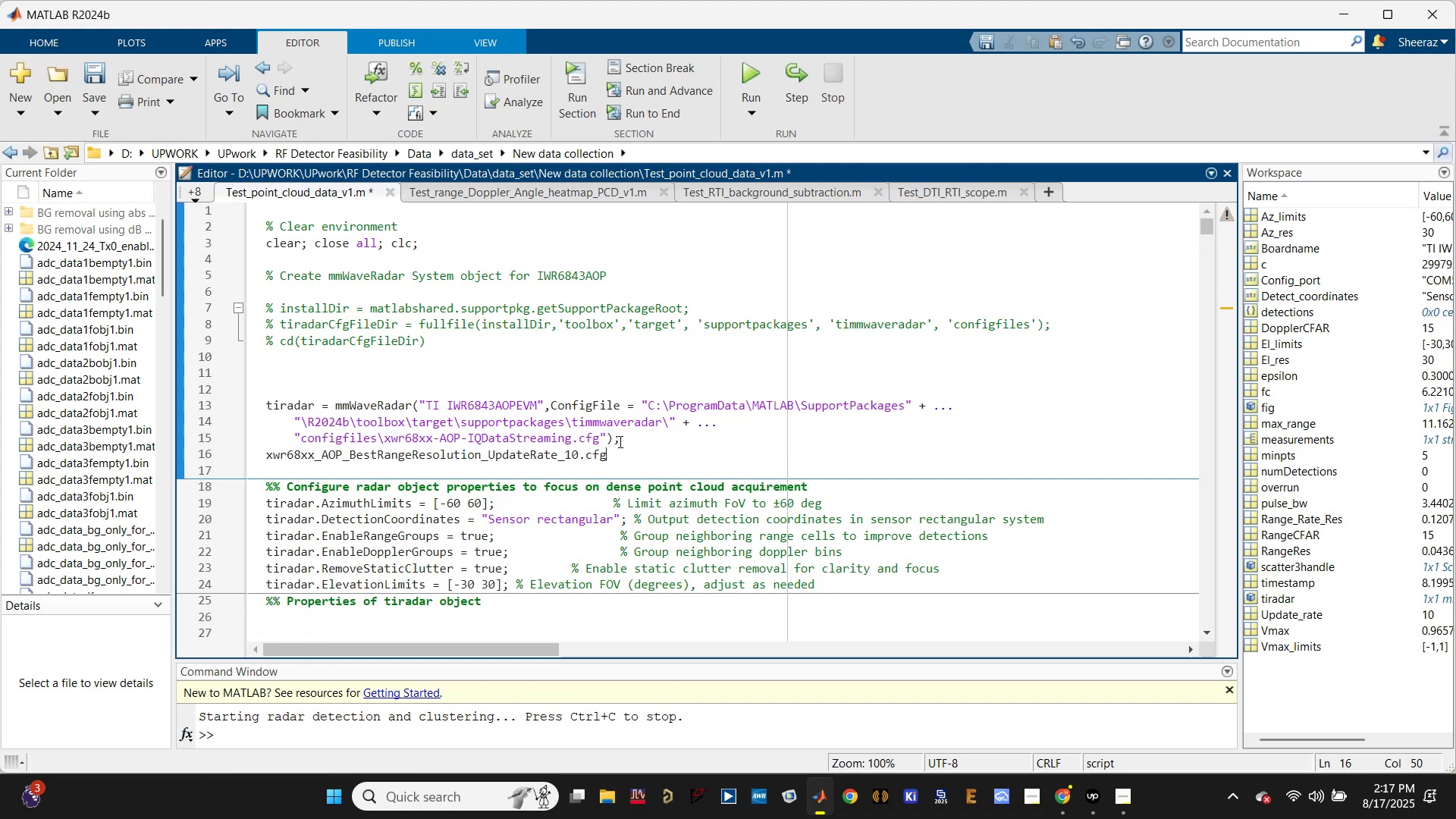 
left_click_drag(start_coordinate=[620, 440], to_coordinate=[256, 402])
 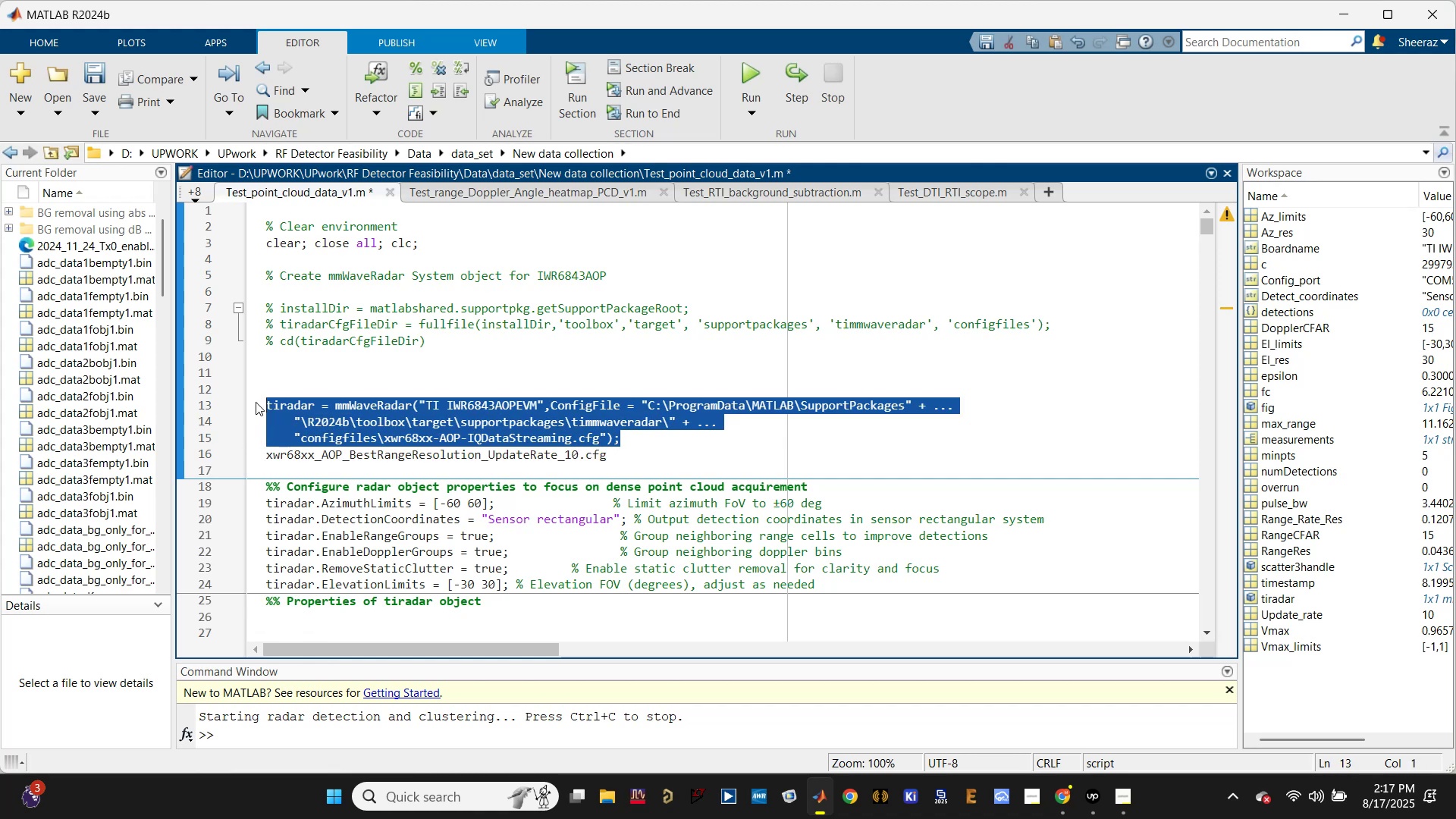 
key(Control+C)
 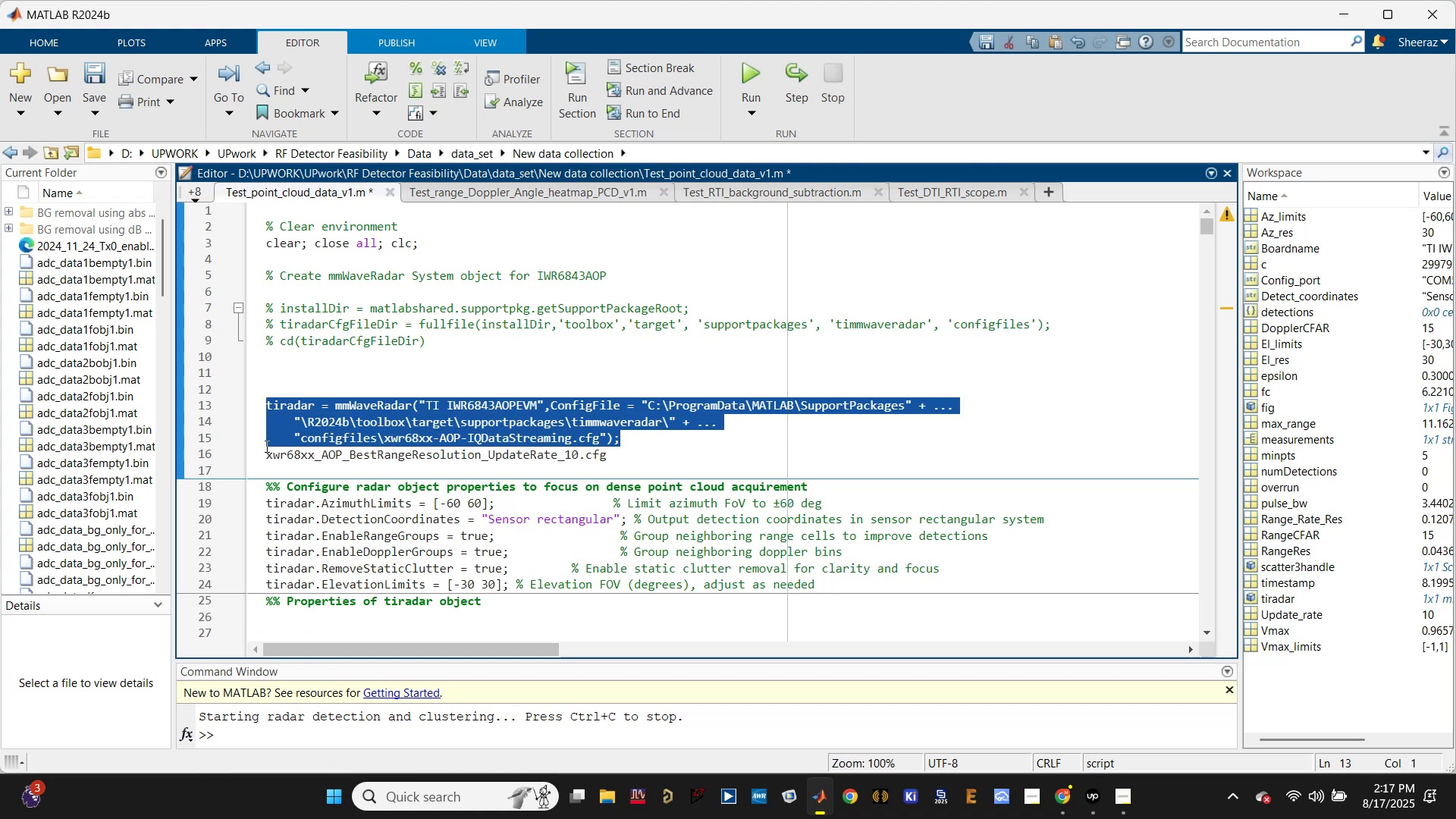 
left_click([265, 451])
 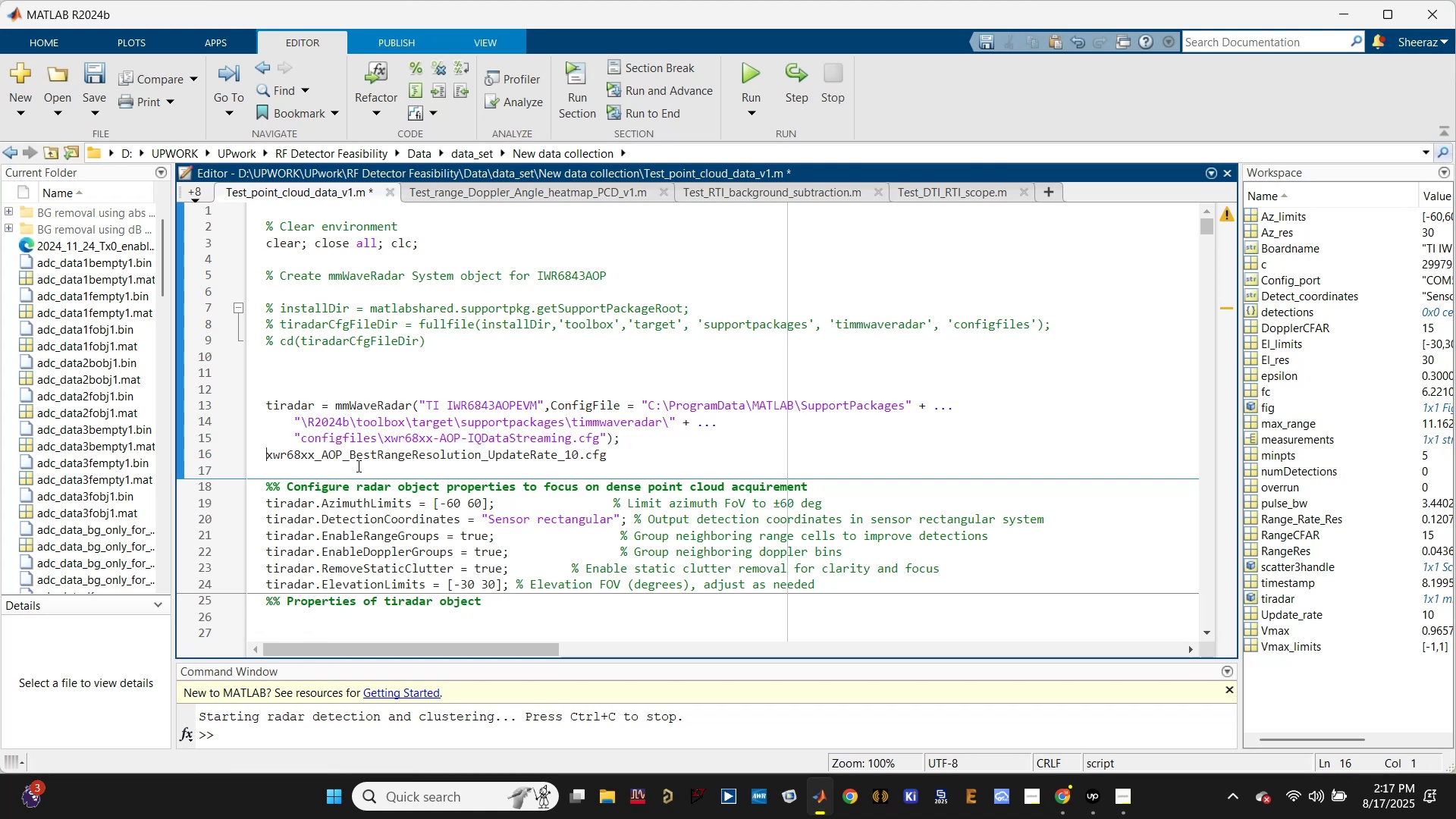 
key(Control+V)
 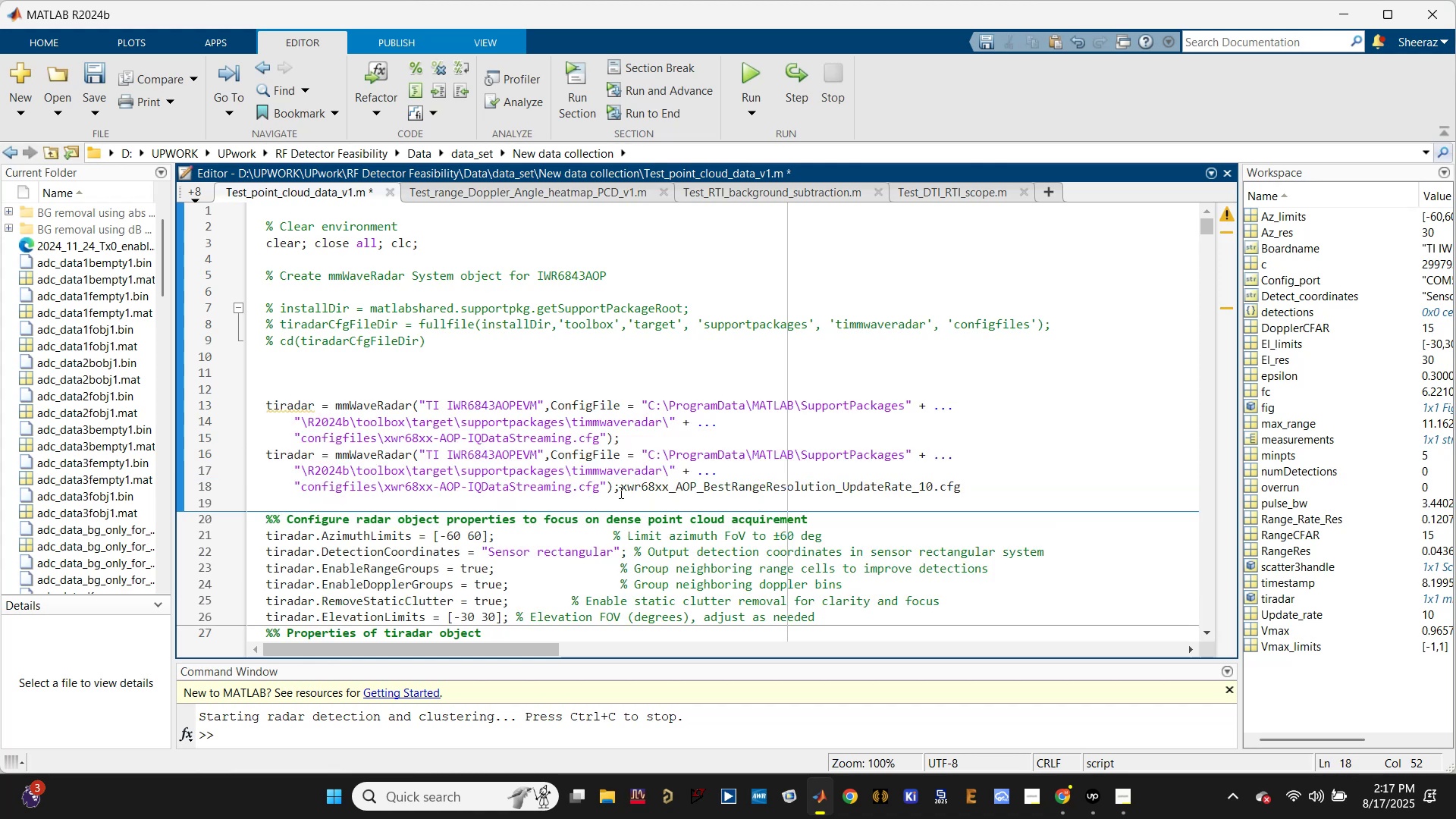 
left_click_drag(start_coordinate=[620, 486], to_coordinate=[601, 490])
 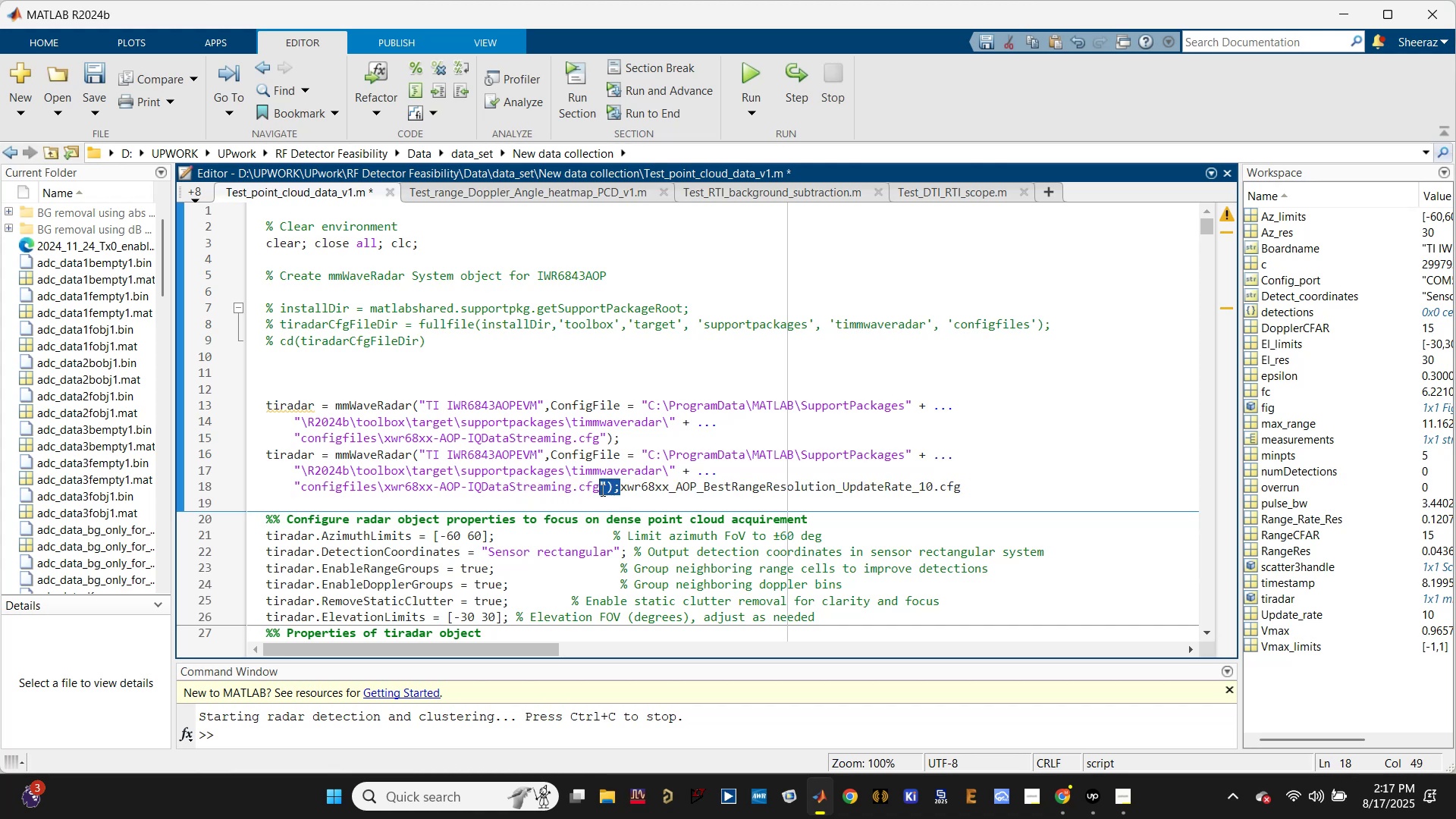 
key(Control+X)
 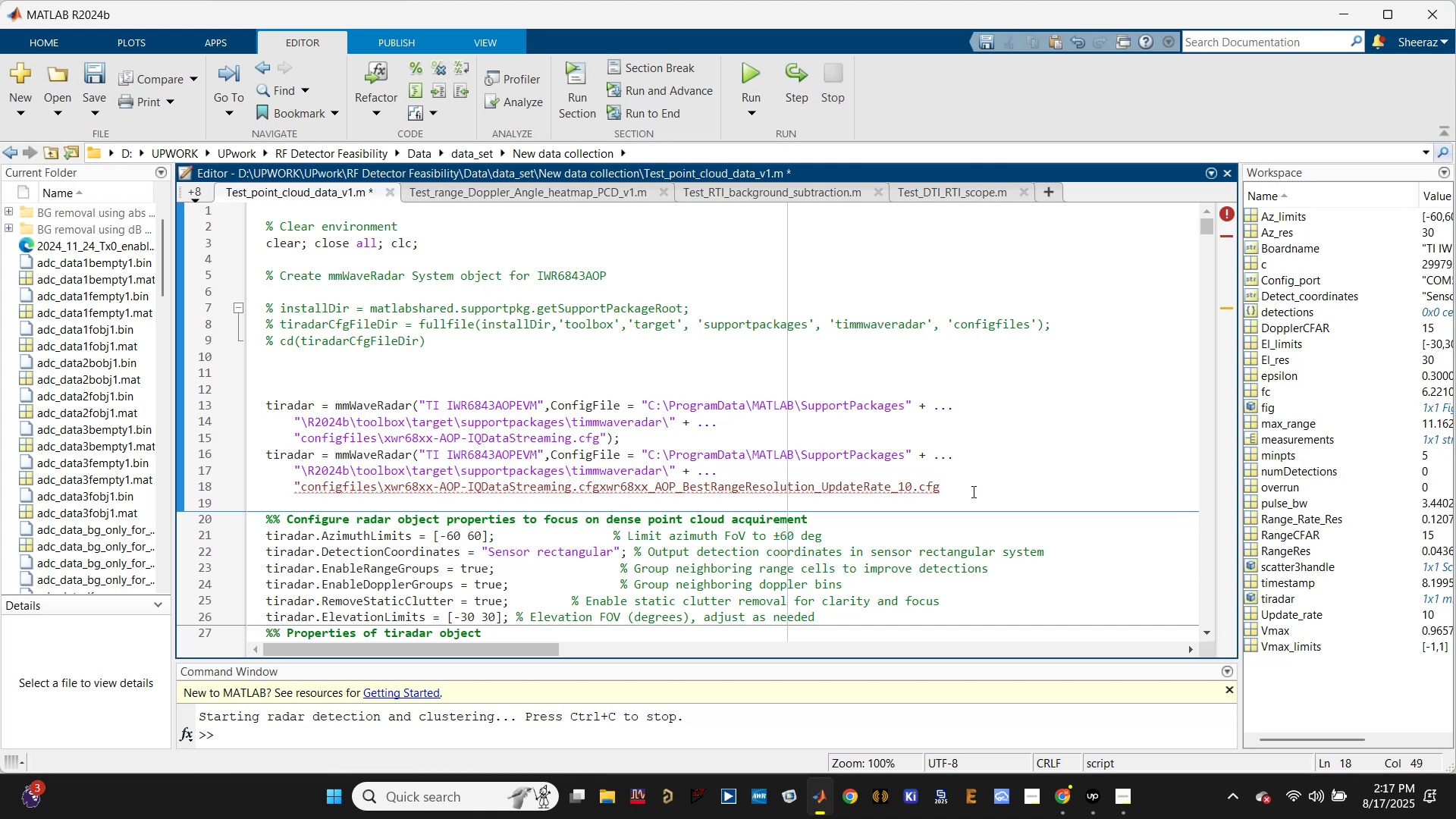 
left_click([948, 484])
 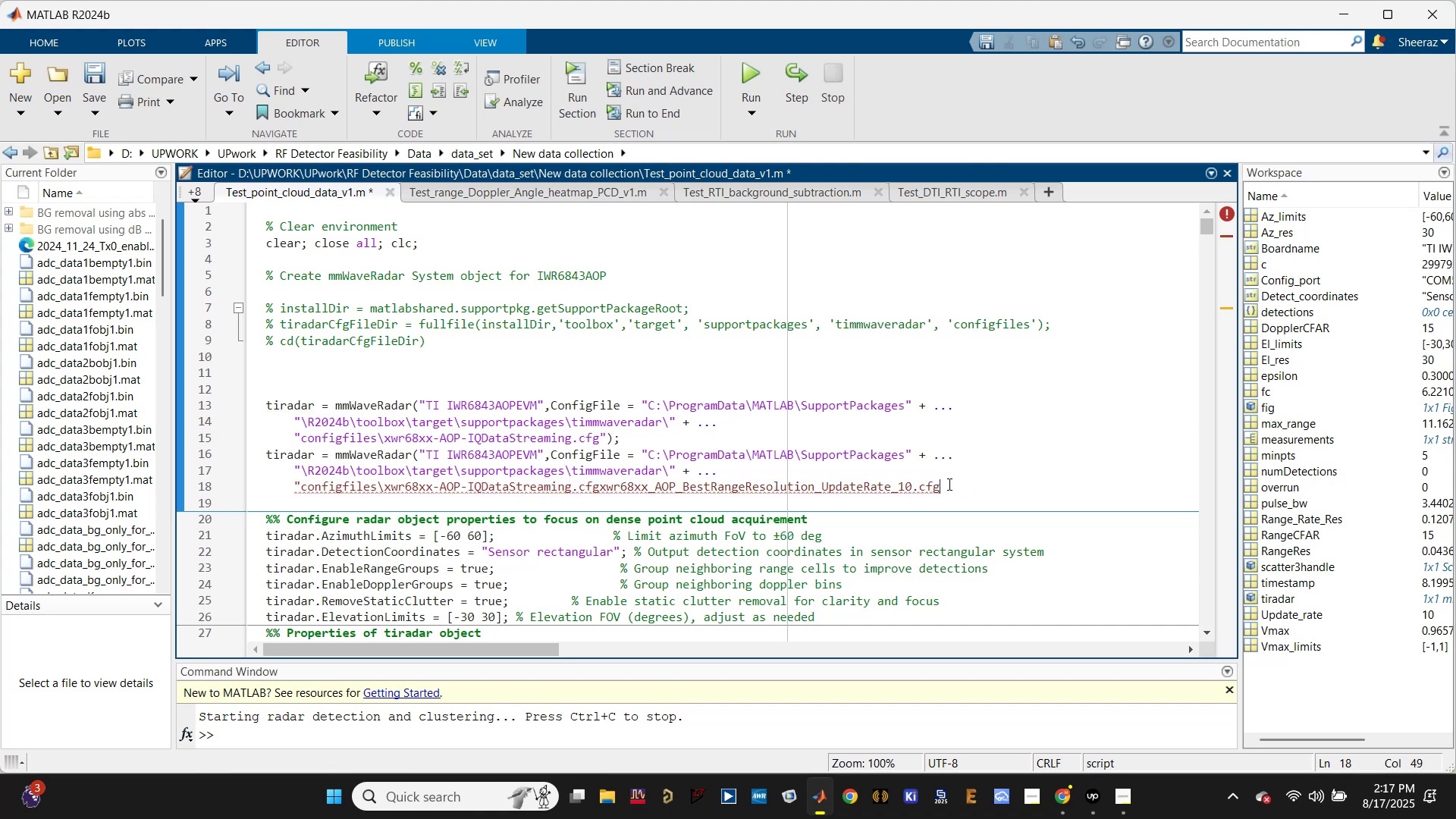 
key(Control+ControlLeft)
 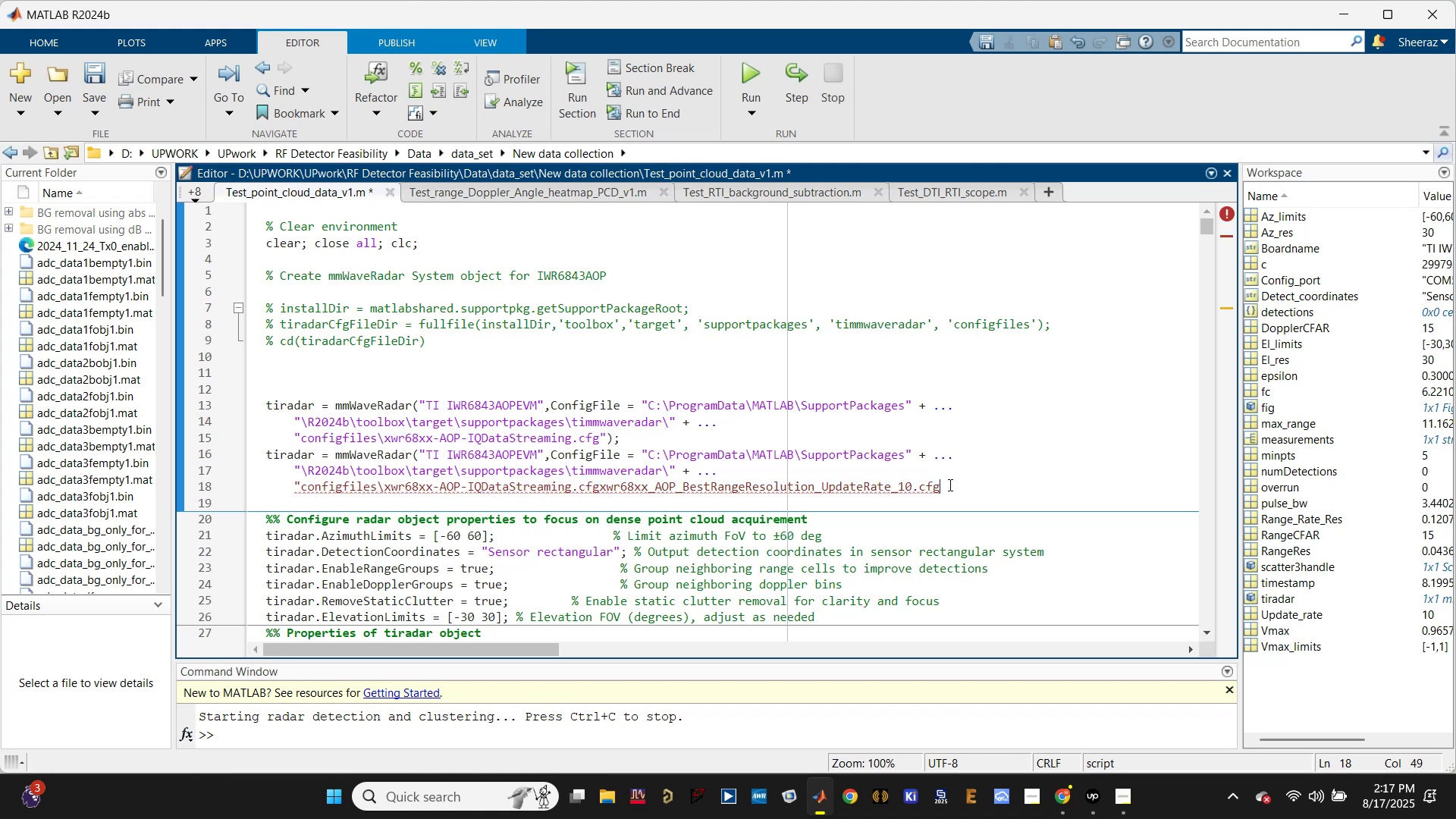 
key(Control+V)
 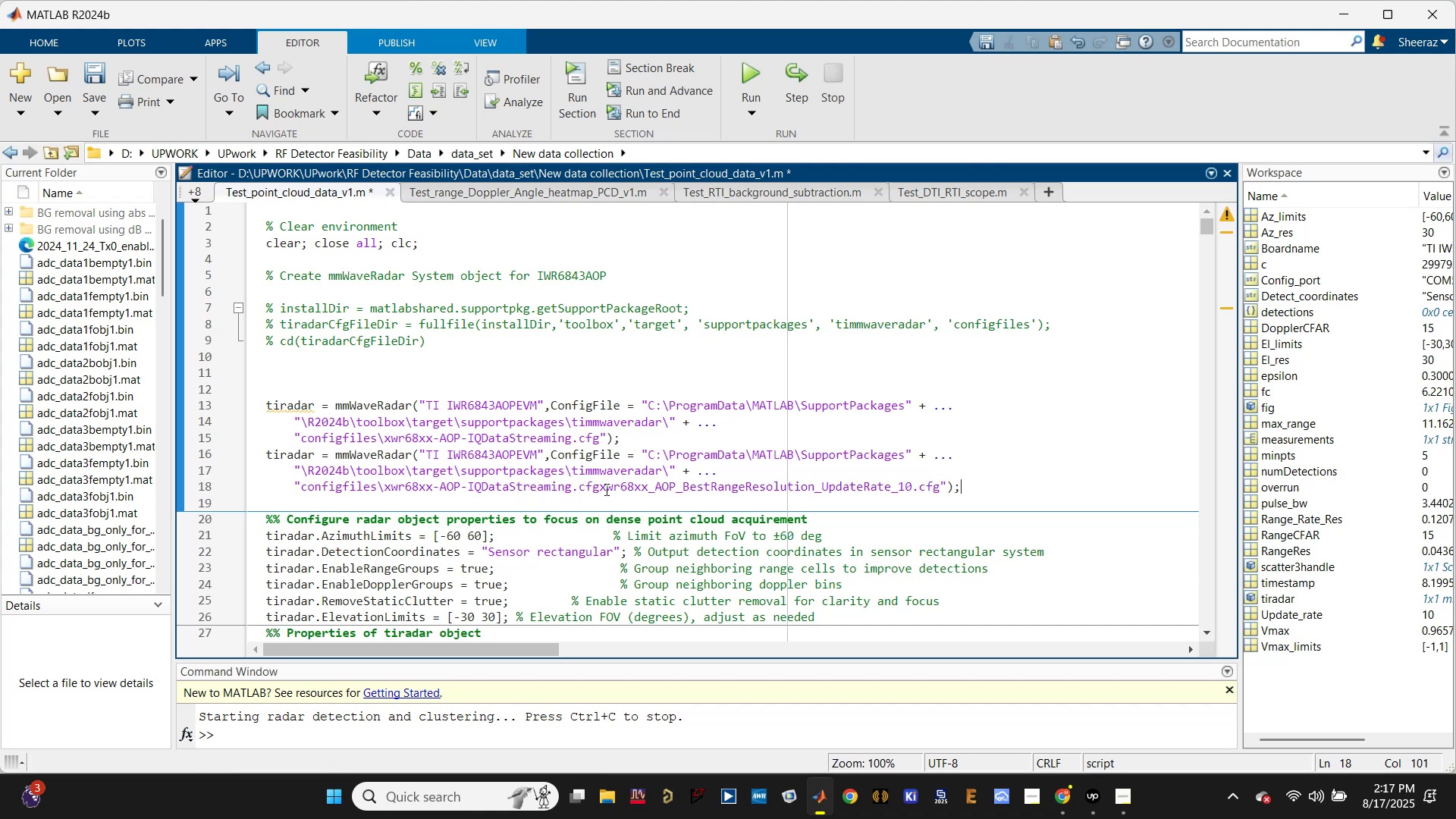 
left_click_drag(start_coordinate=[601, 488], to_coordinate=[382, 487])
 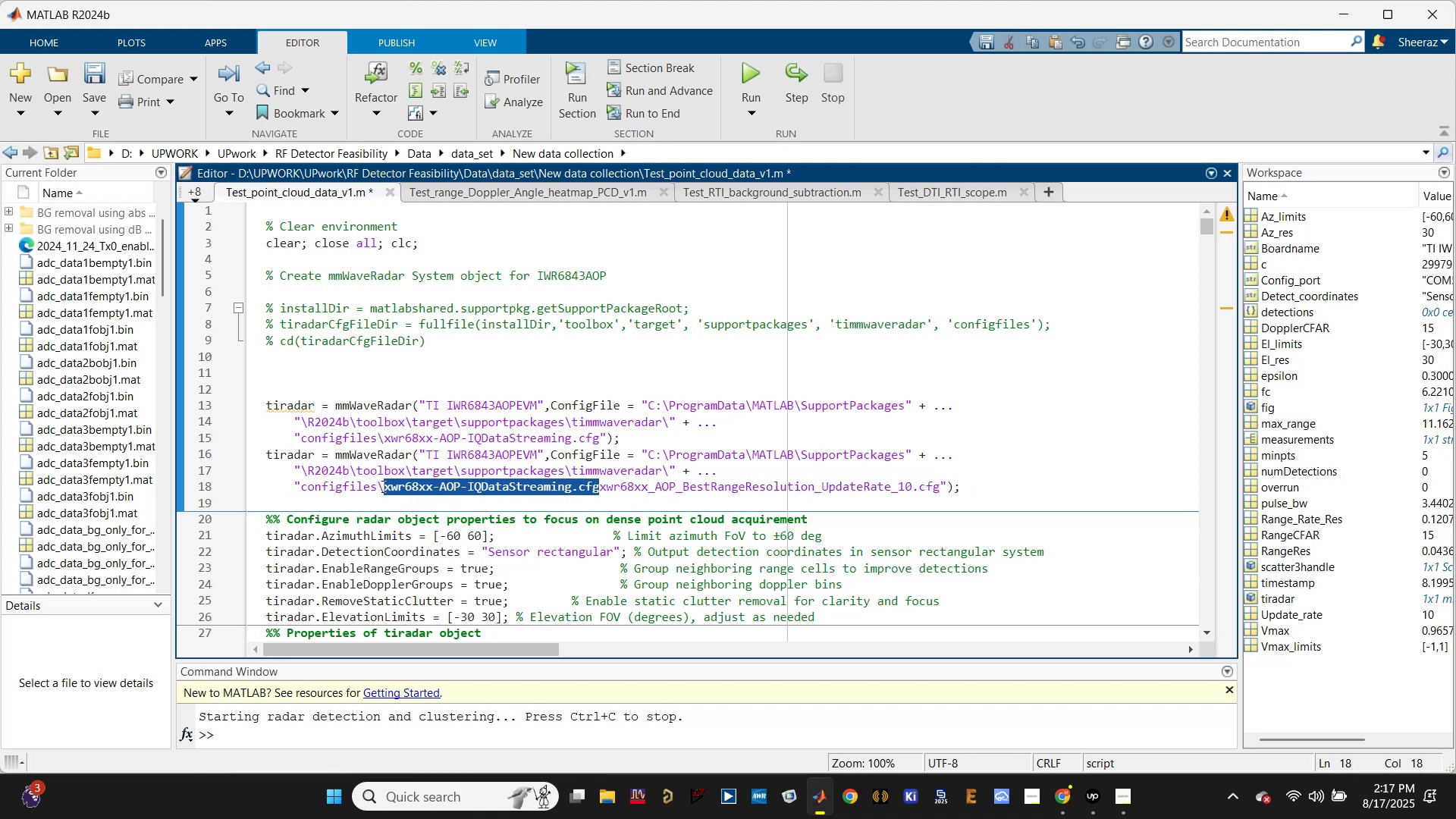 
key(Backspace)
 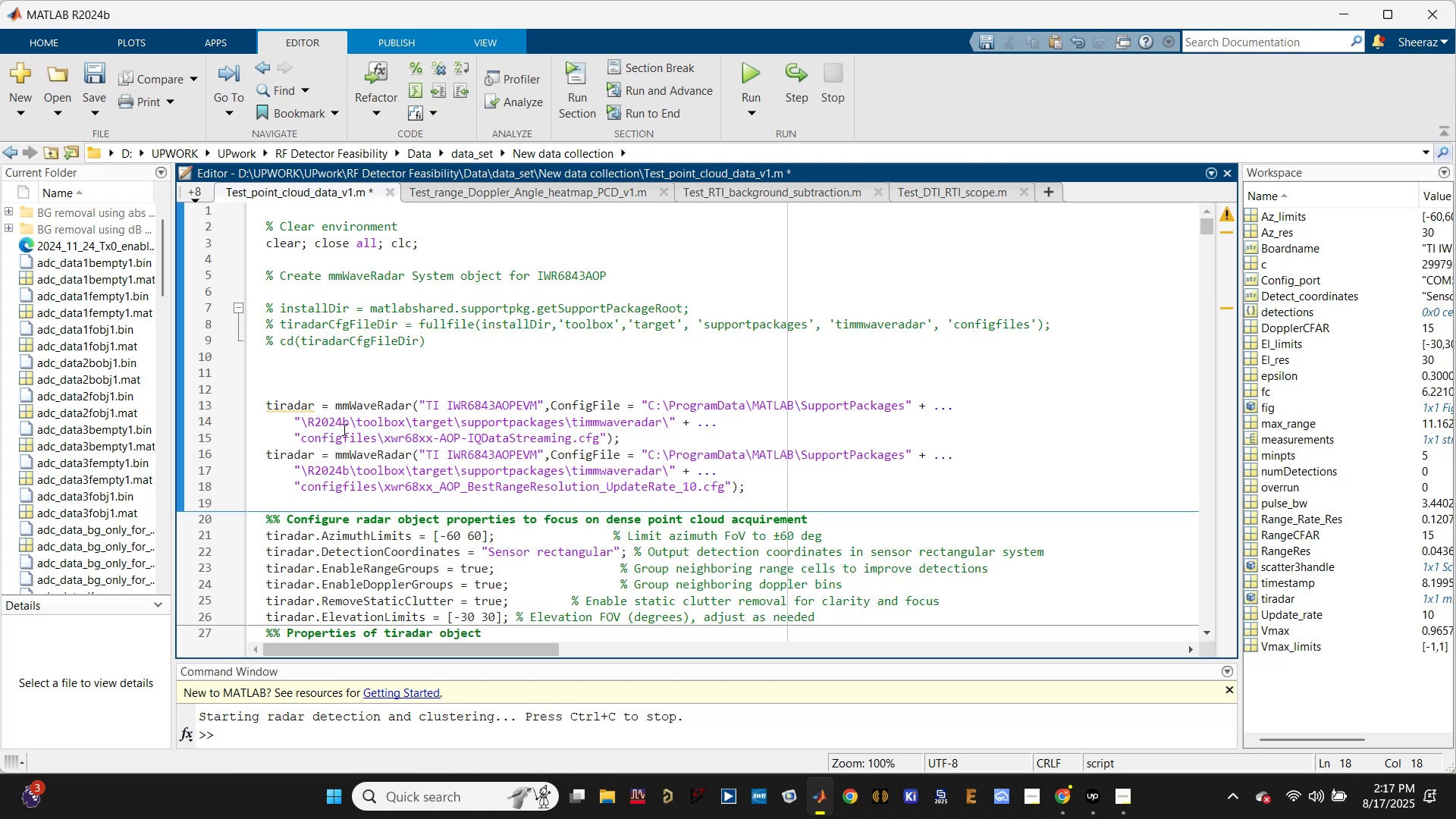 
left_click_drag(start_coordinate=[670, 439], to_coordinate=[261, 406])
 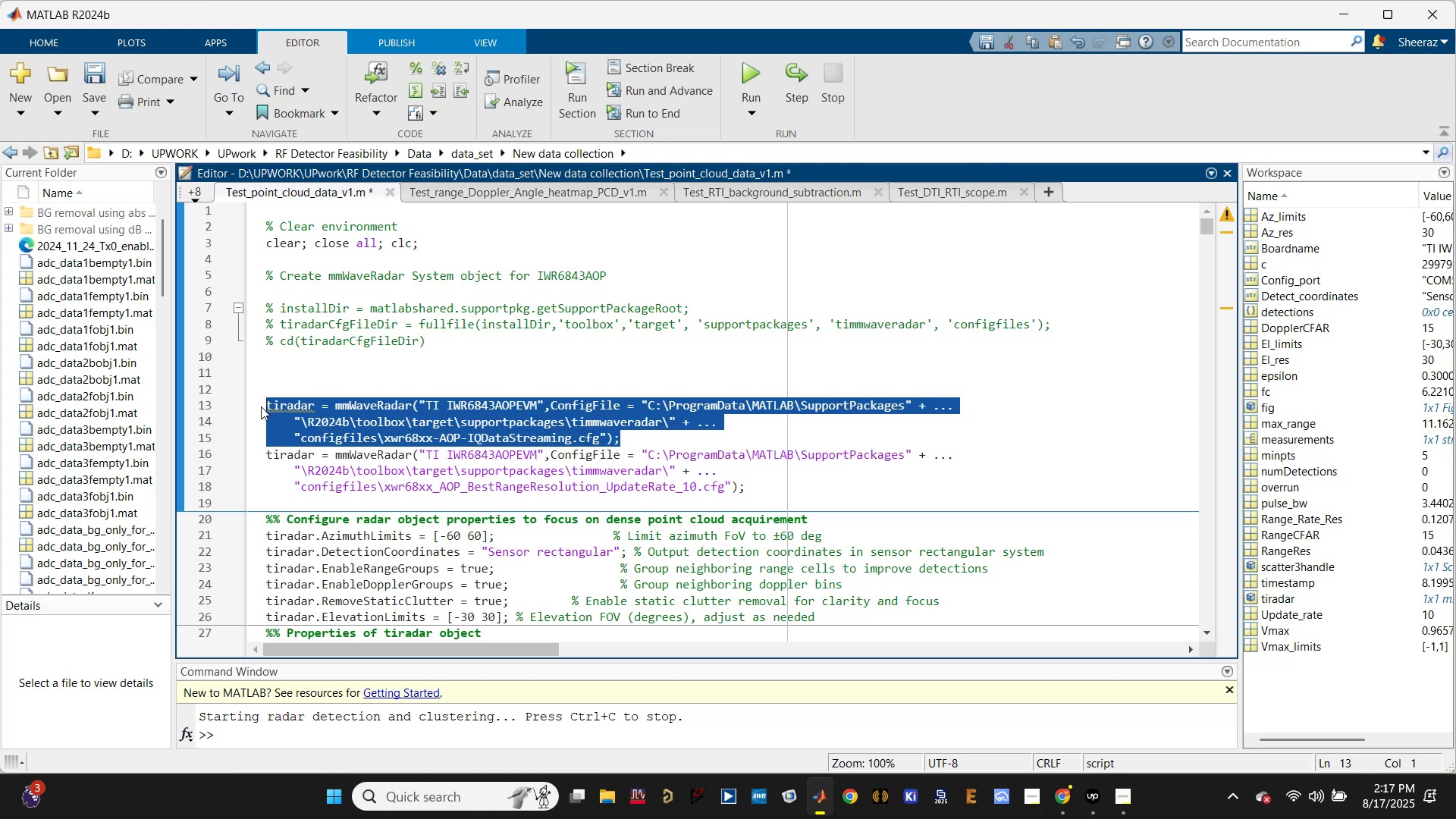 
key(Control+R)
 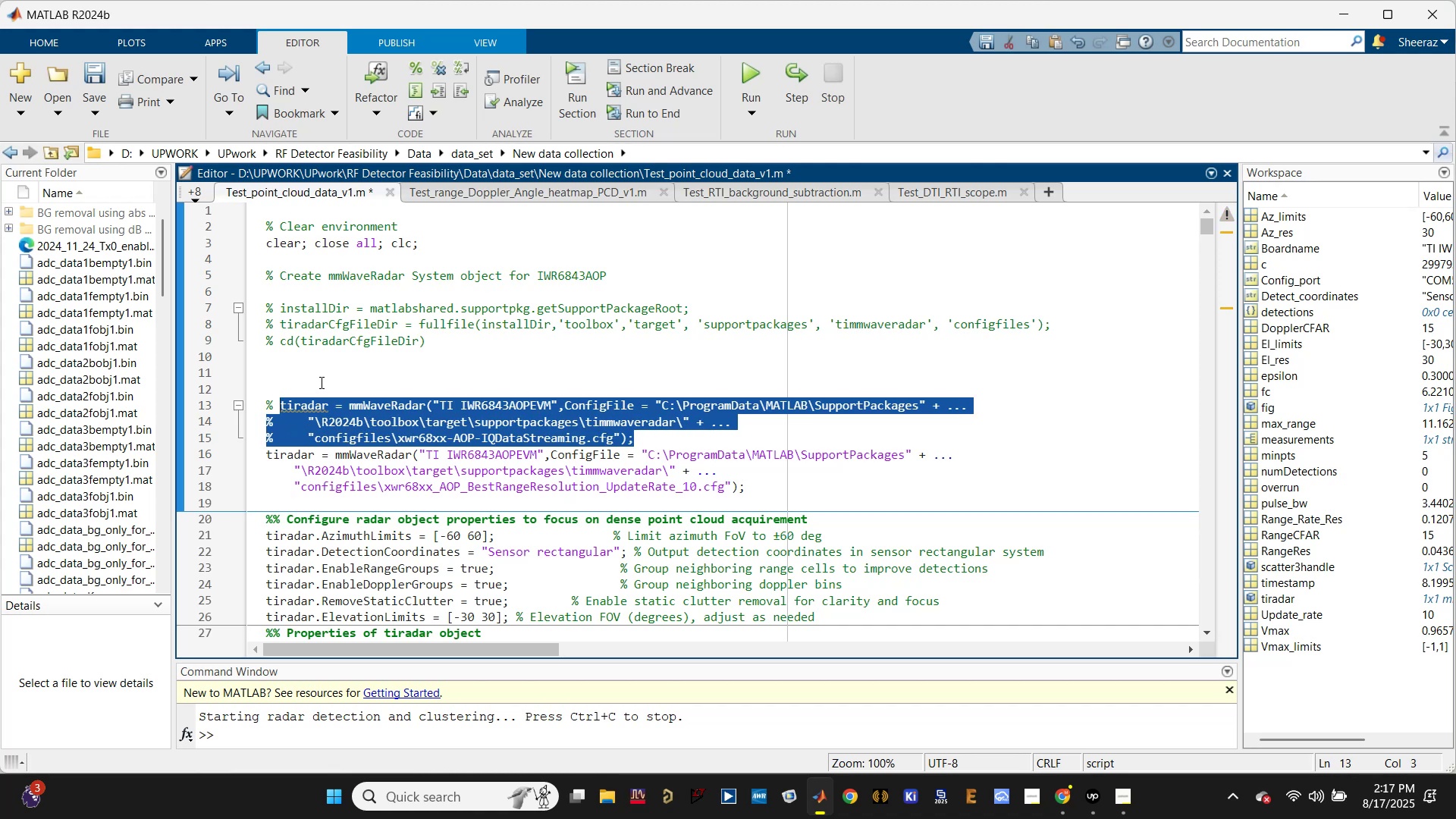 
left_click([341, 368])
 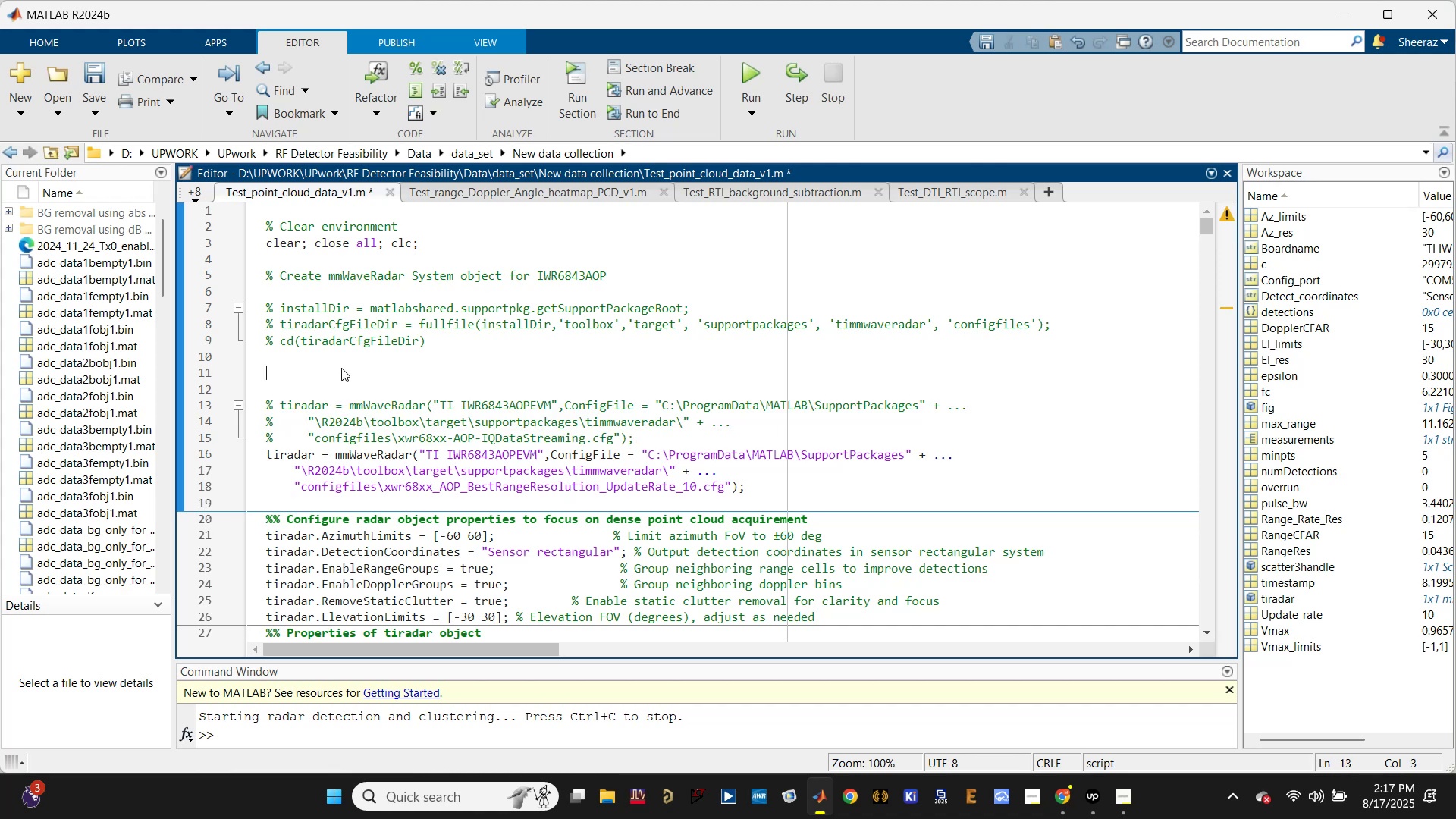 
key(Control+ControlLeft)
 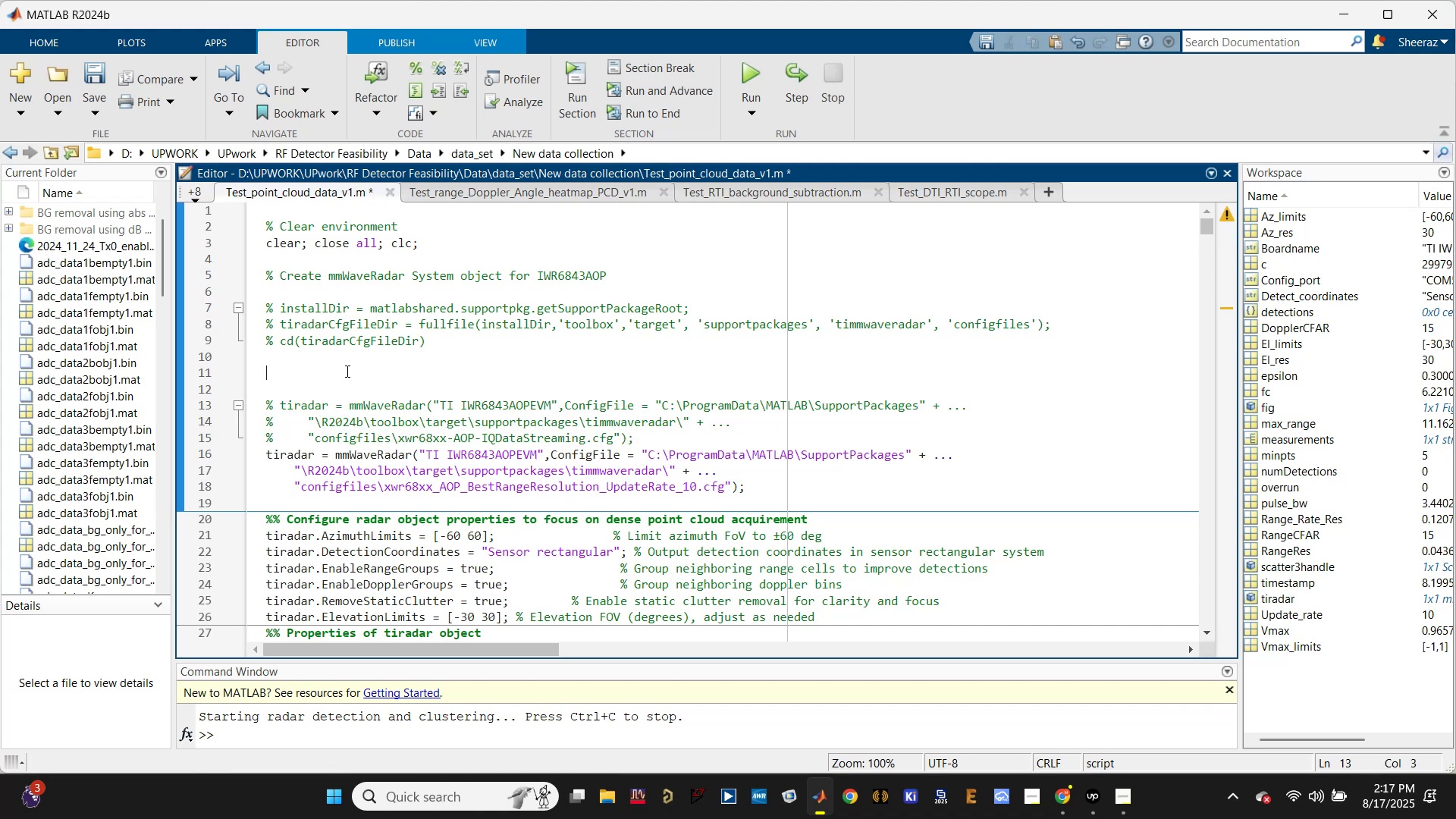 
key(Control+S)
 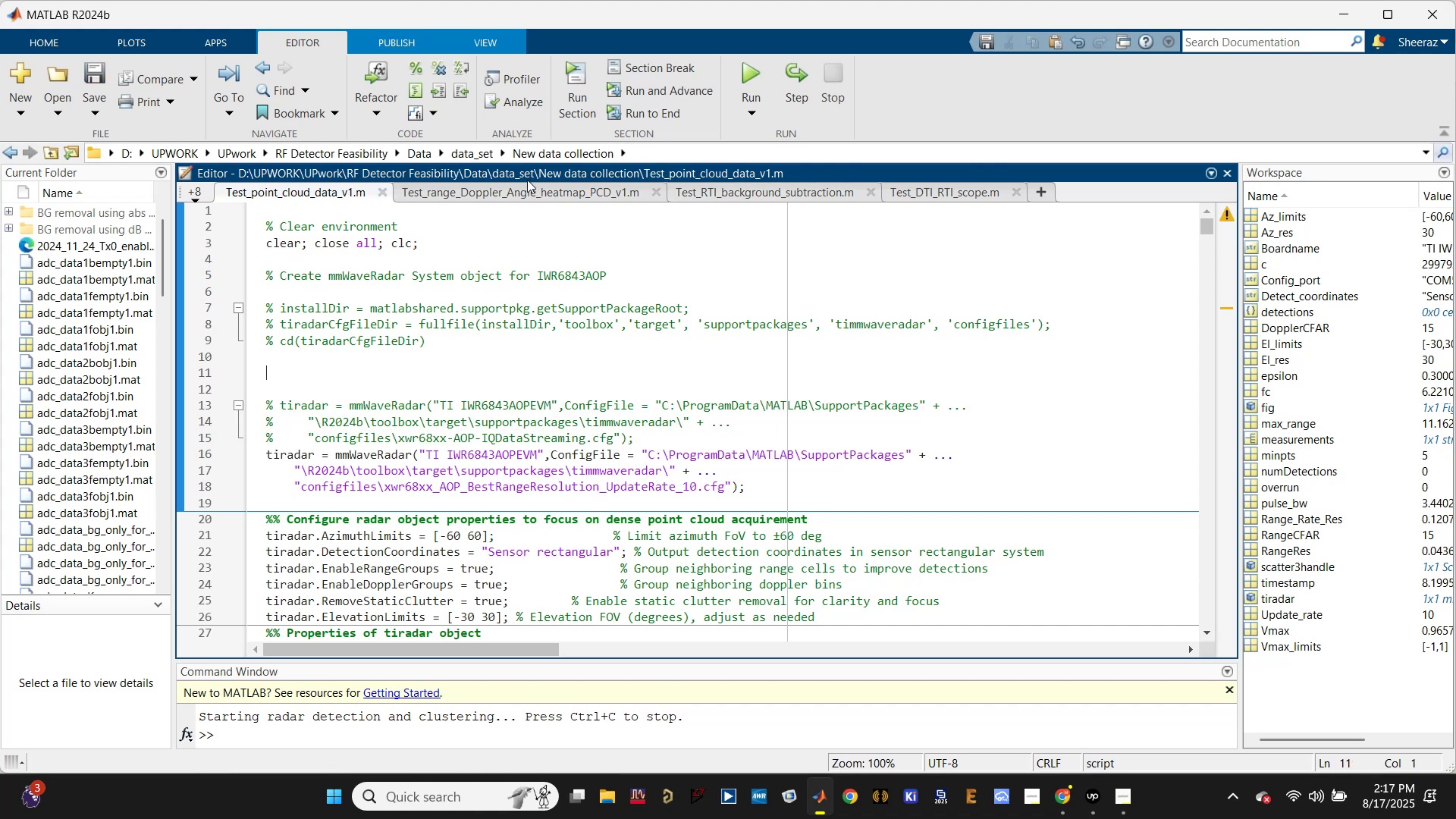 
scroll: coordinate [409, 333], scroll_direction: up, amount: 4.0
 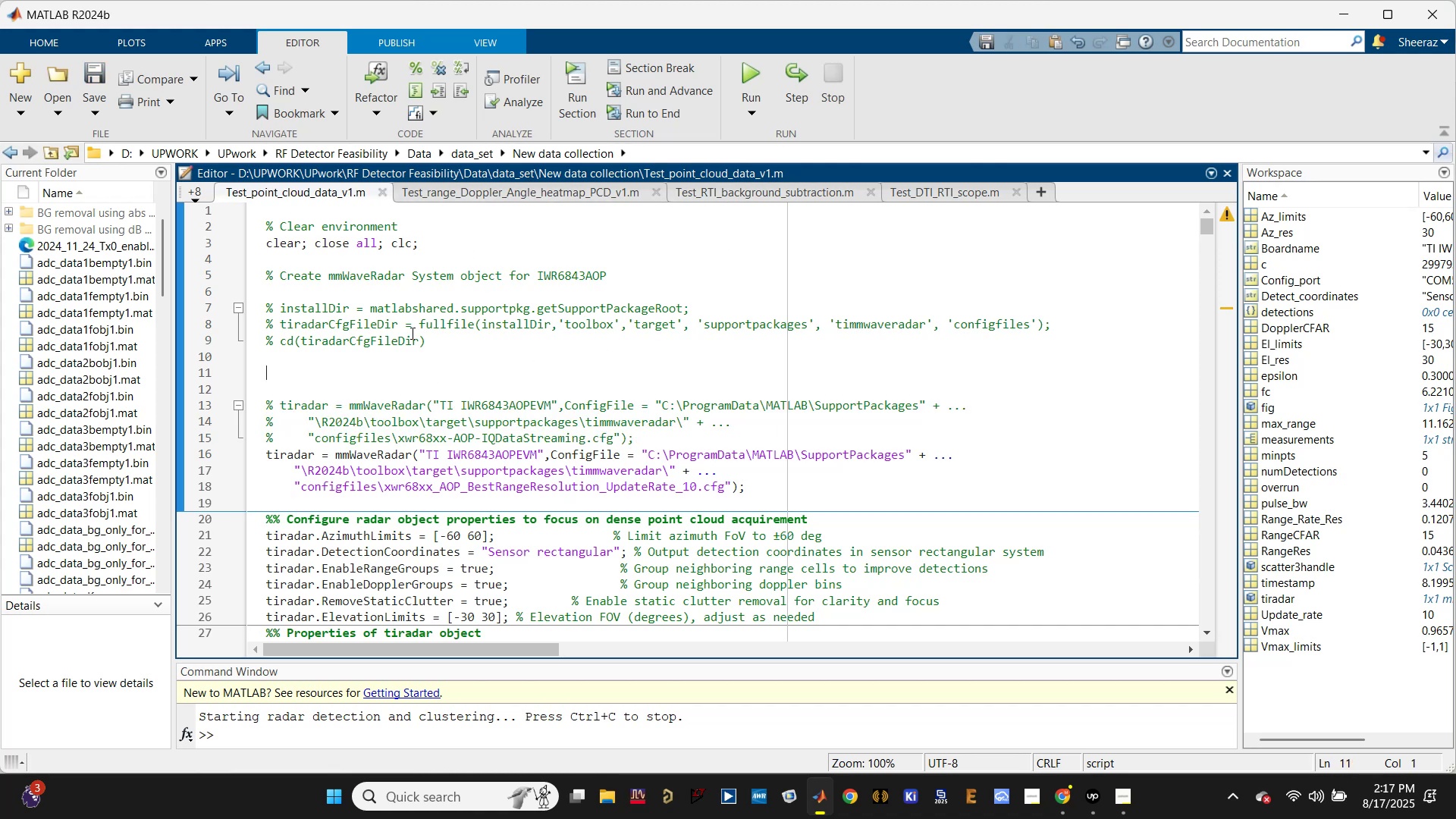 
scroll: coordinate [441, 337], scroll_direction: down, amount: 1.0
 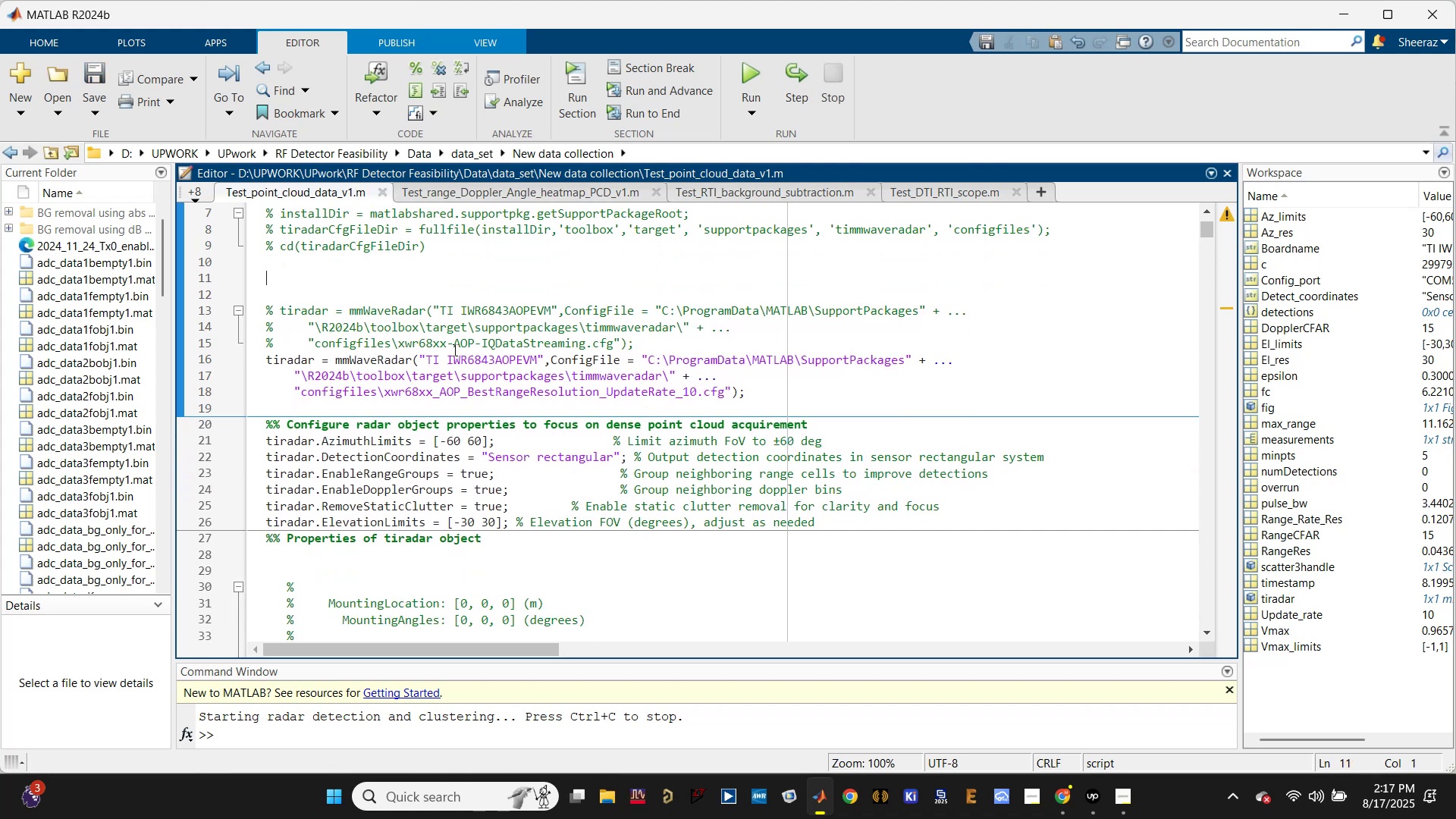 
scroll: coordinate [366, 333], scroll_direction: up, amount: 4.0
 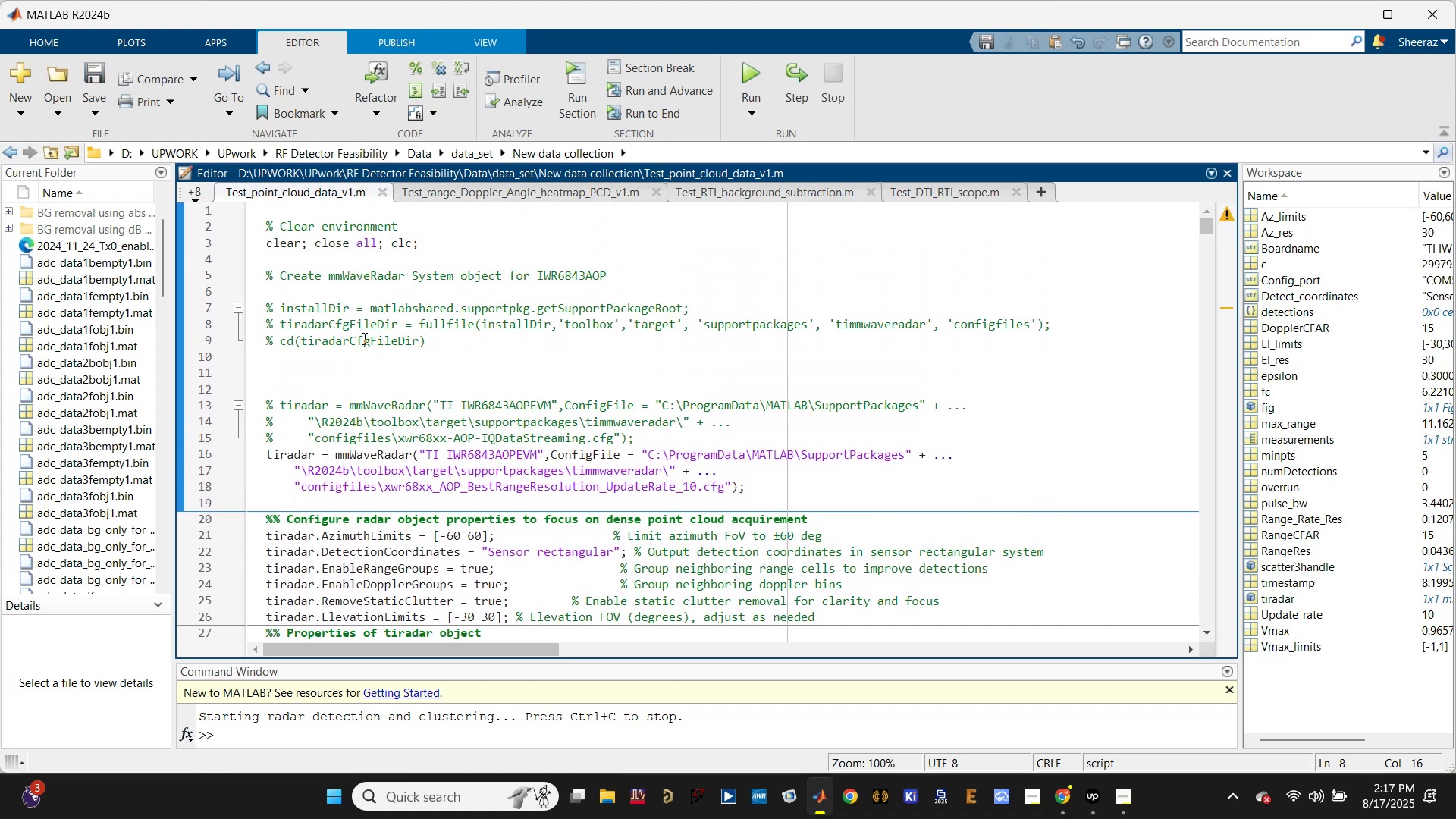 
scroll: coordinate [363, 339], scroll_direction: none, amount: 0.0
 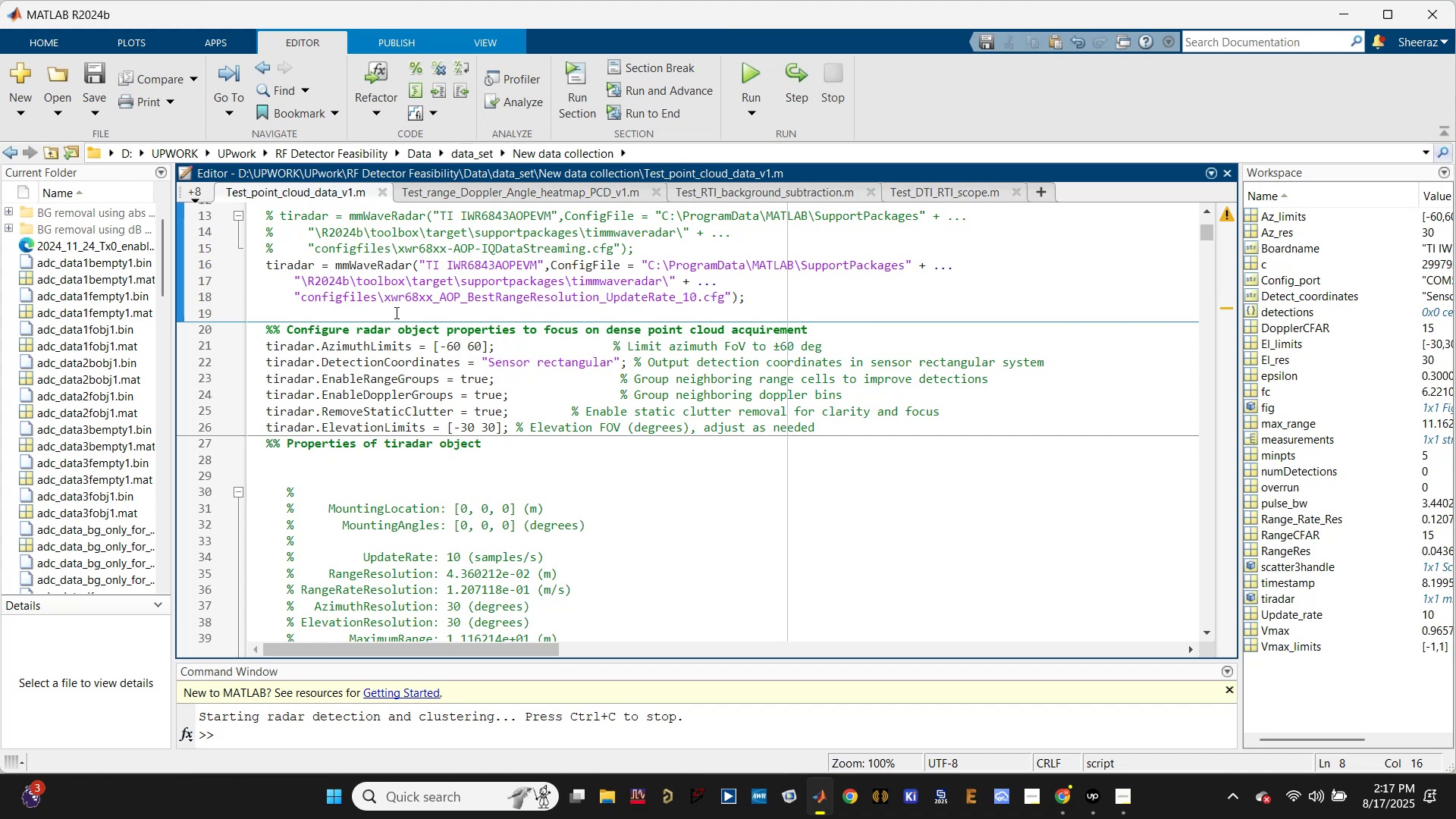 
scroll: coordinate [397, 276], scroll_direction: up, amount: 1.0
 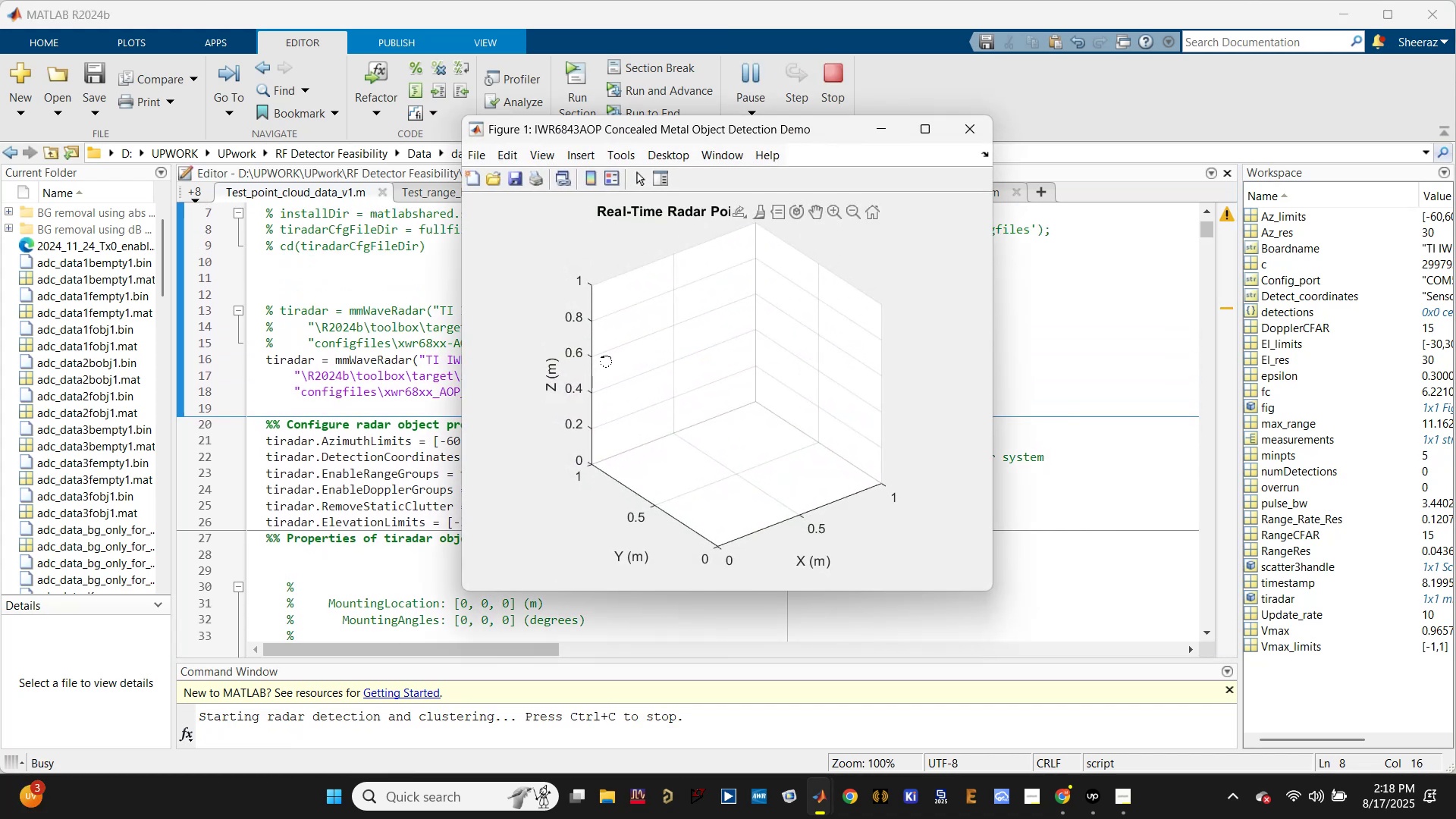 
wait(7.81)
 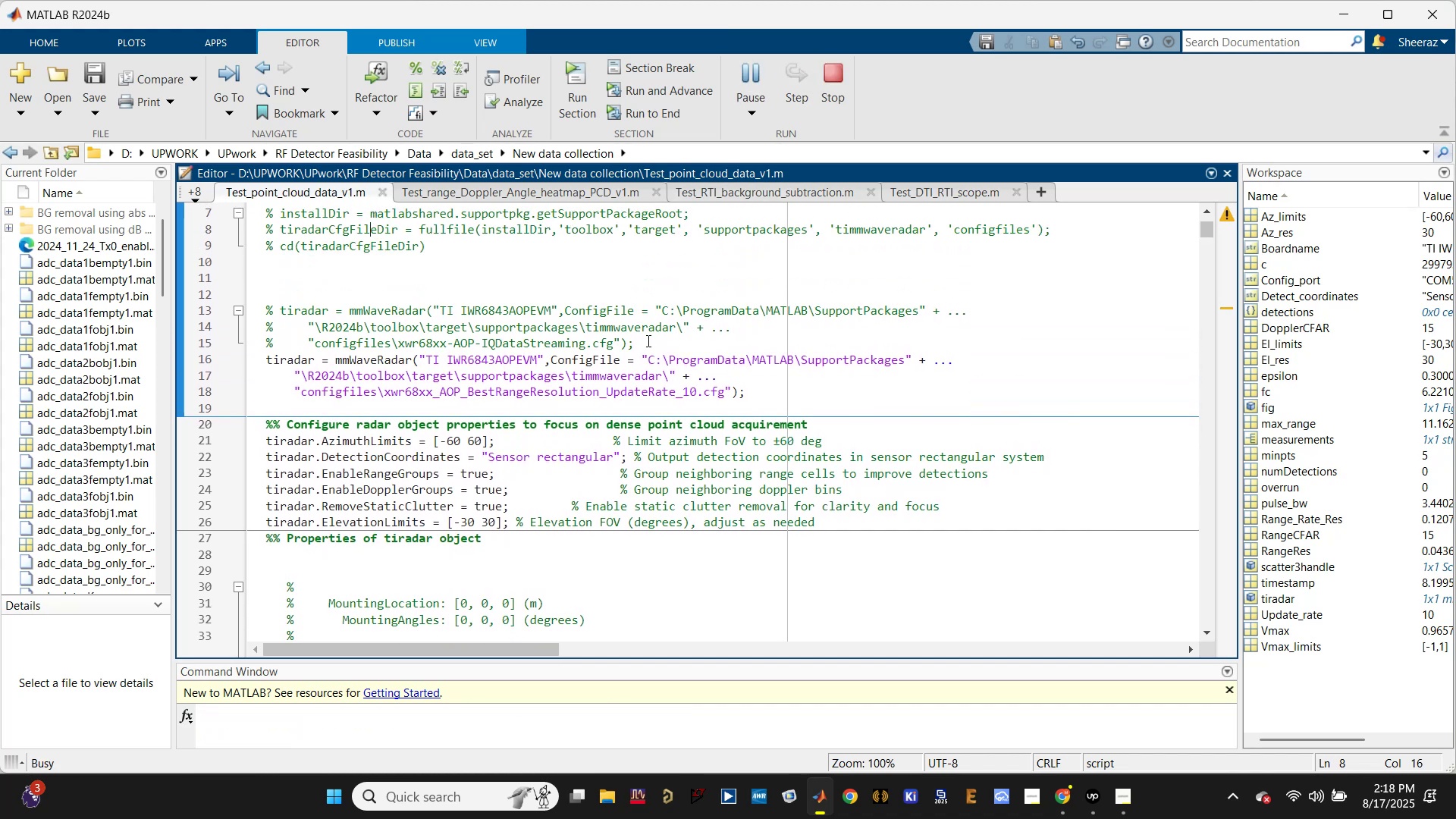 
left_click([391, 502])
 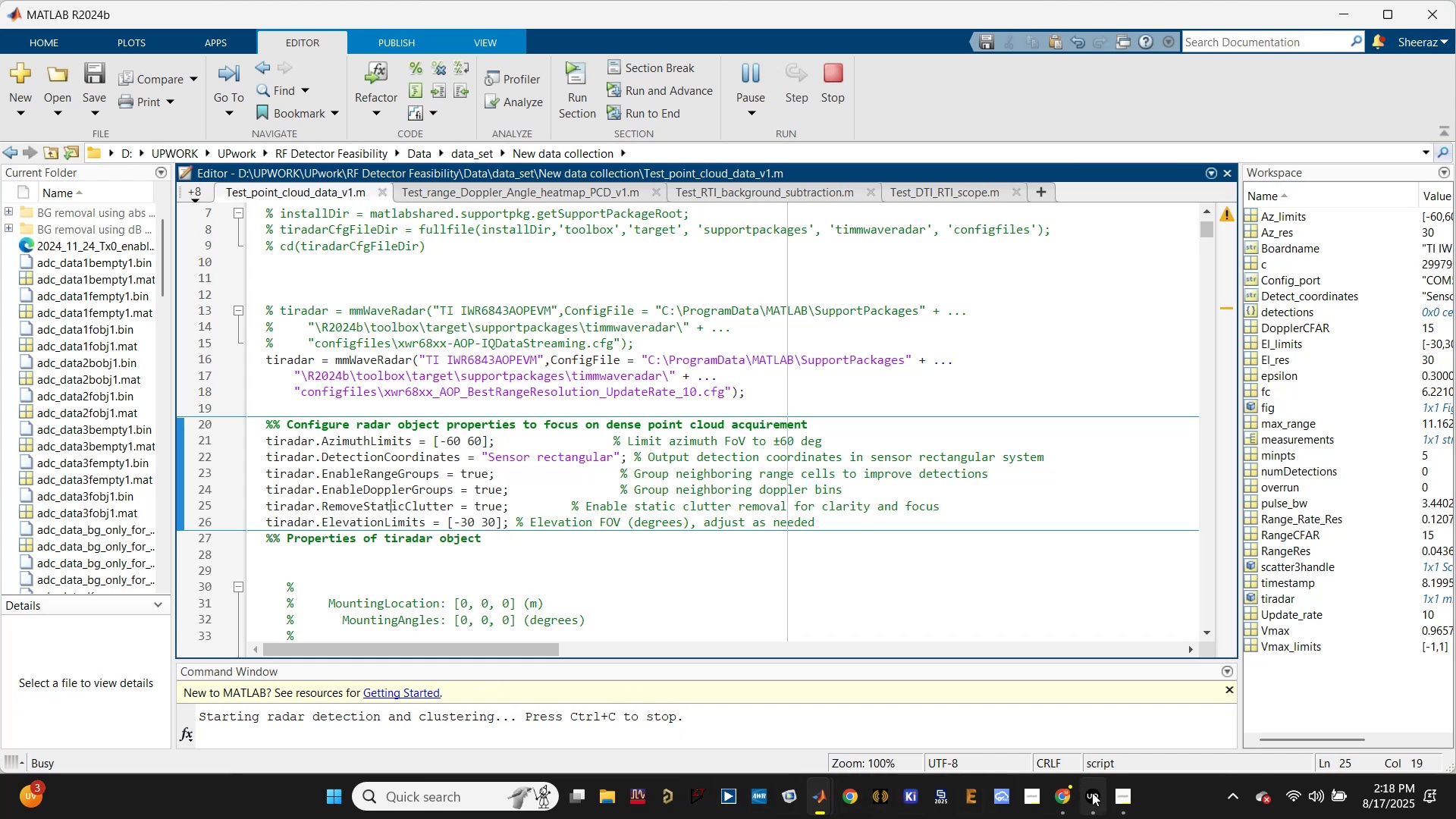 
wait(6.85)
 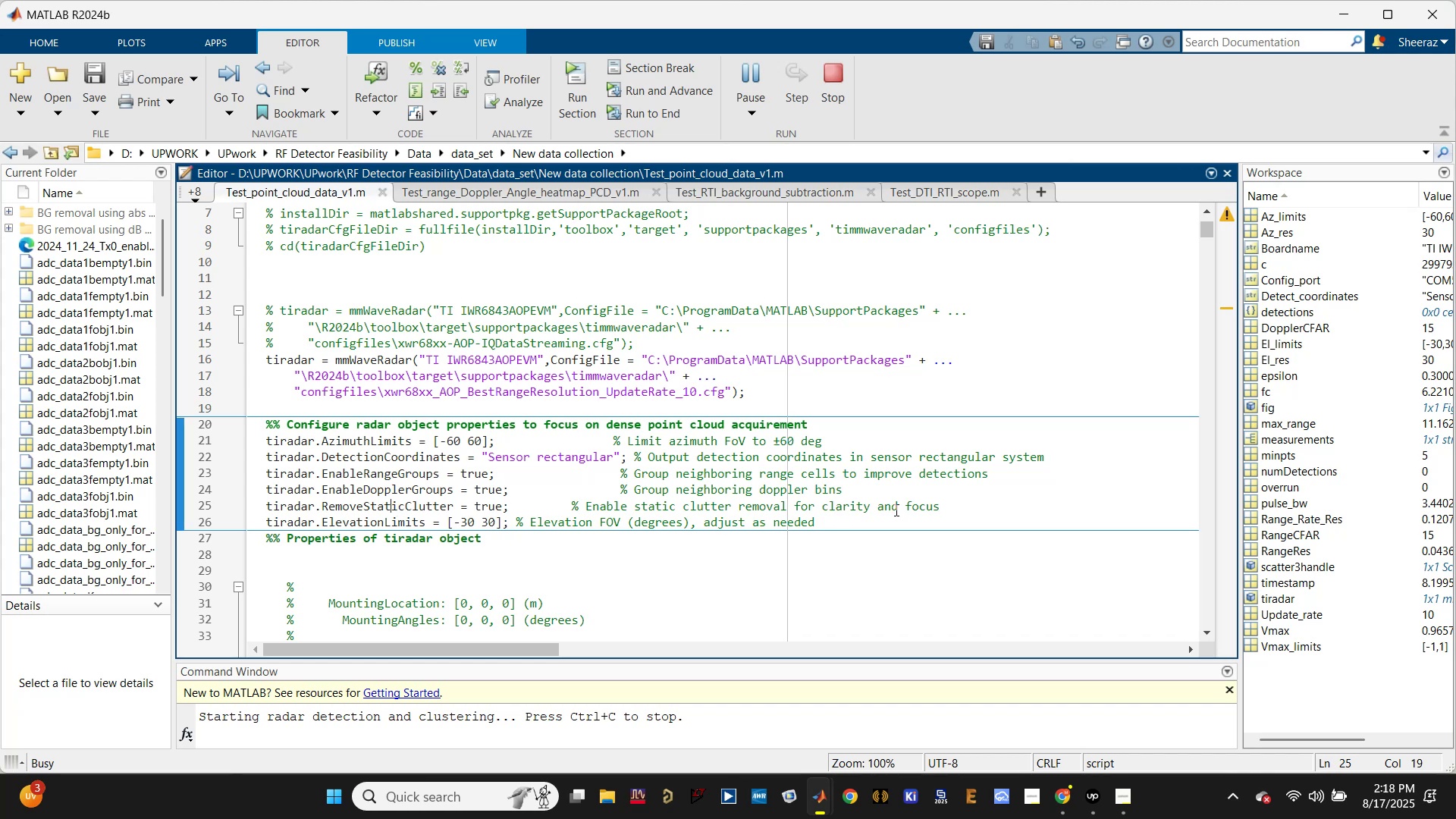 
left_click([899, 707])
 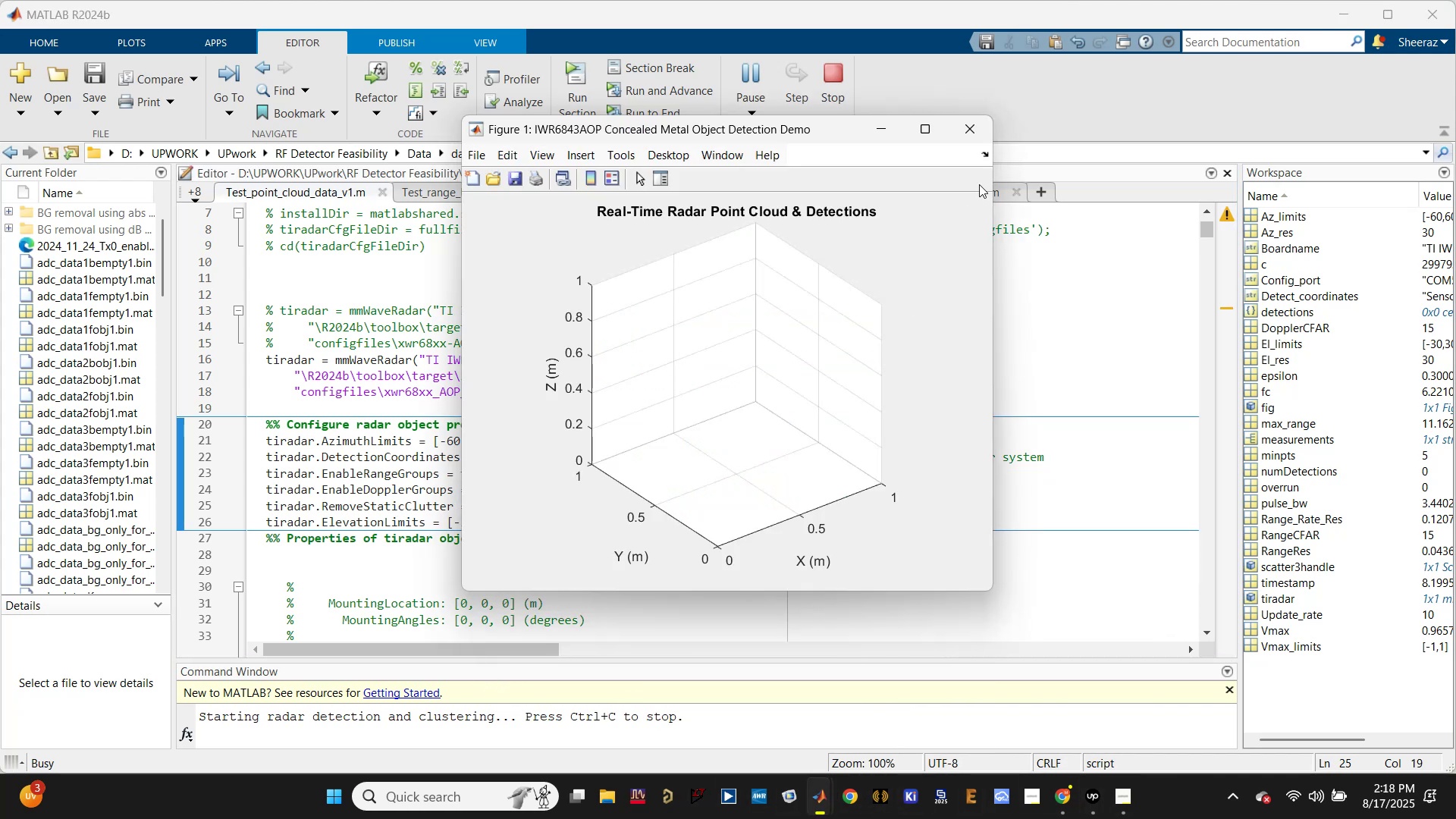 
left_click([969, 132])
 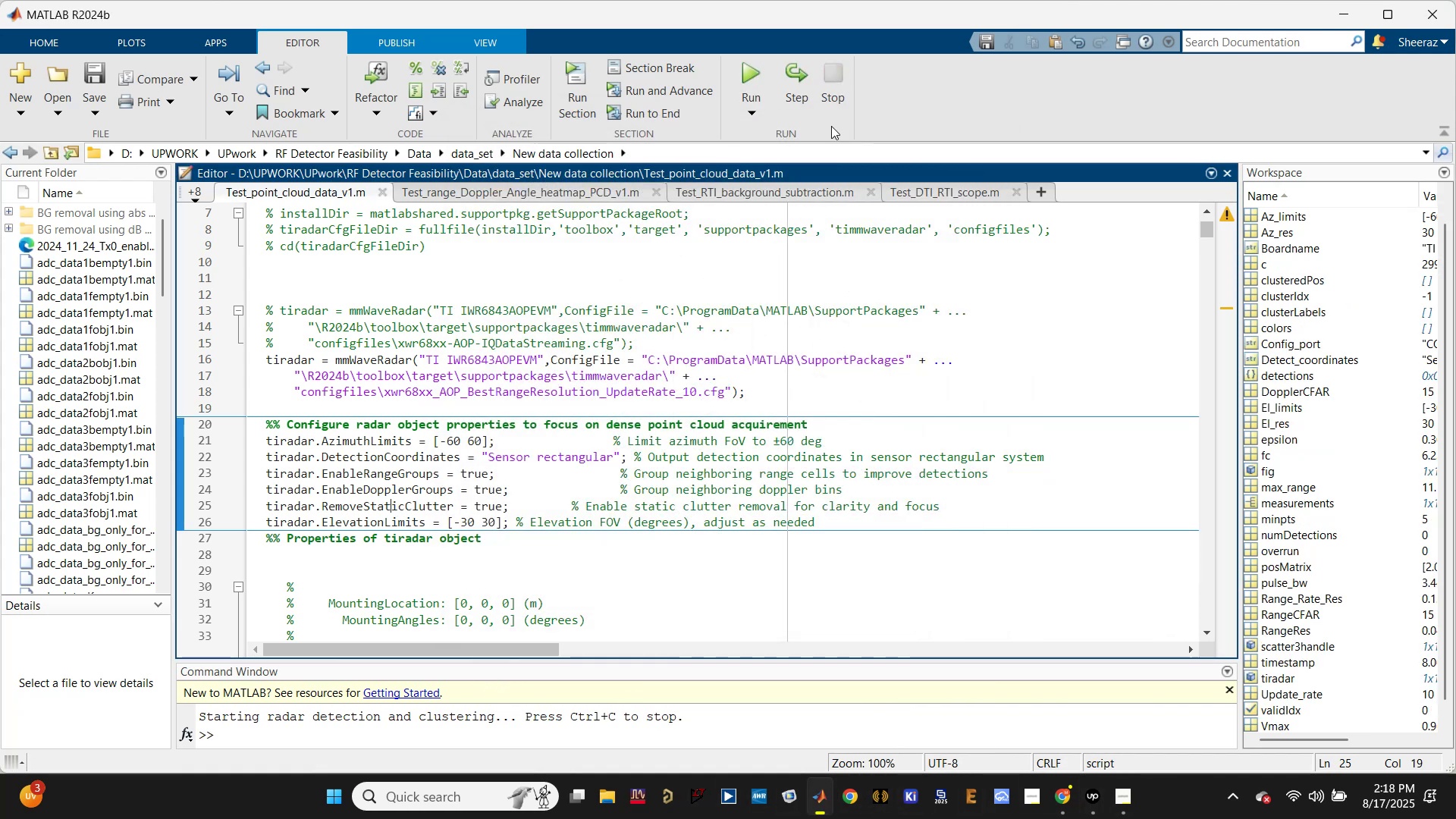 
scroll: coordinate [778, 400], scroll_direction: down, amount: 10.0
 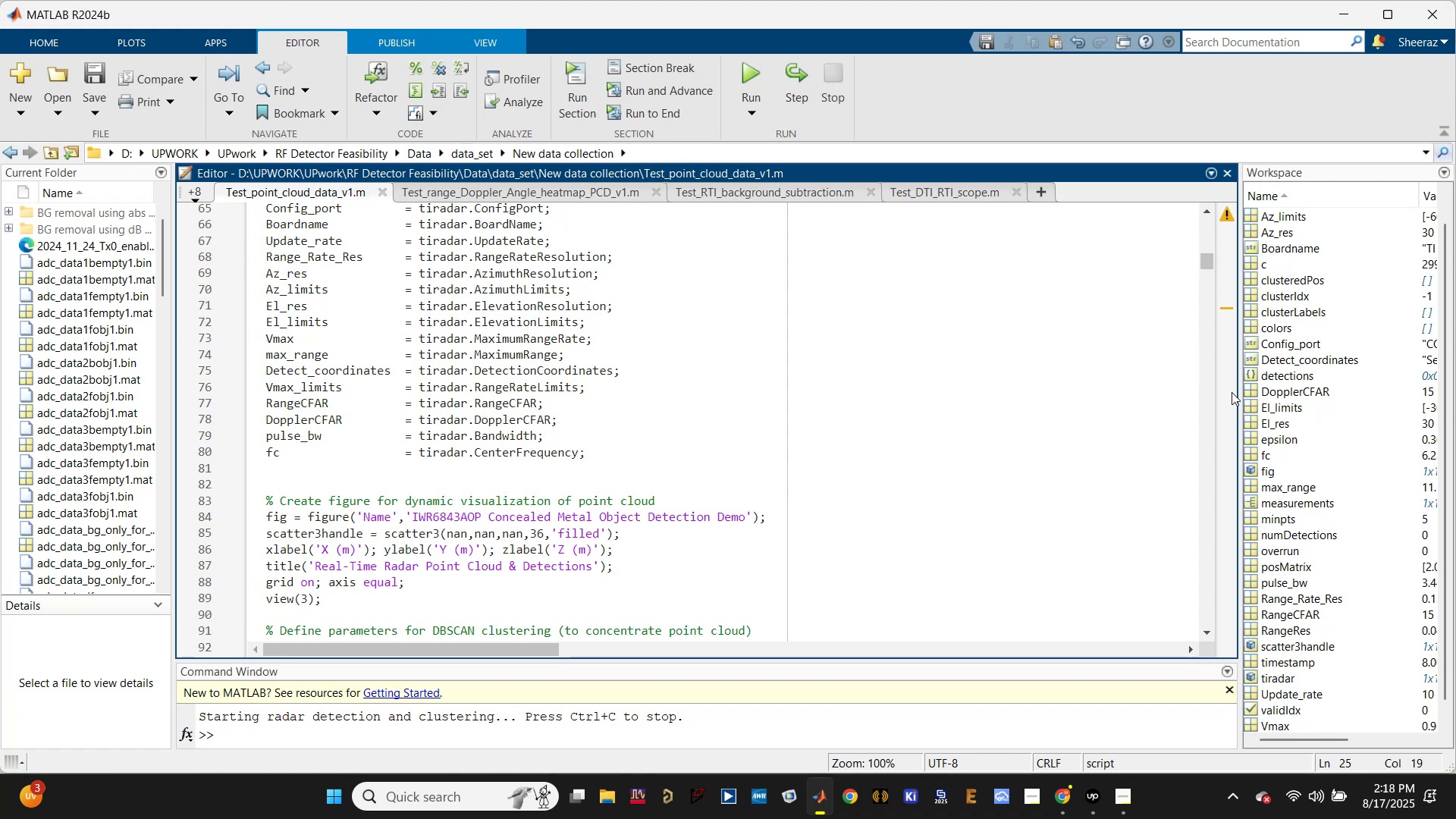 
left_click_drag(start_coordinate=[1239, 394], to_coordinate=[1085, 384])
 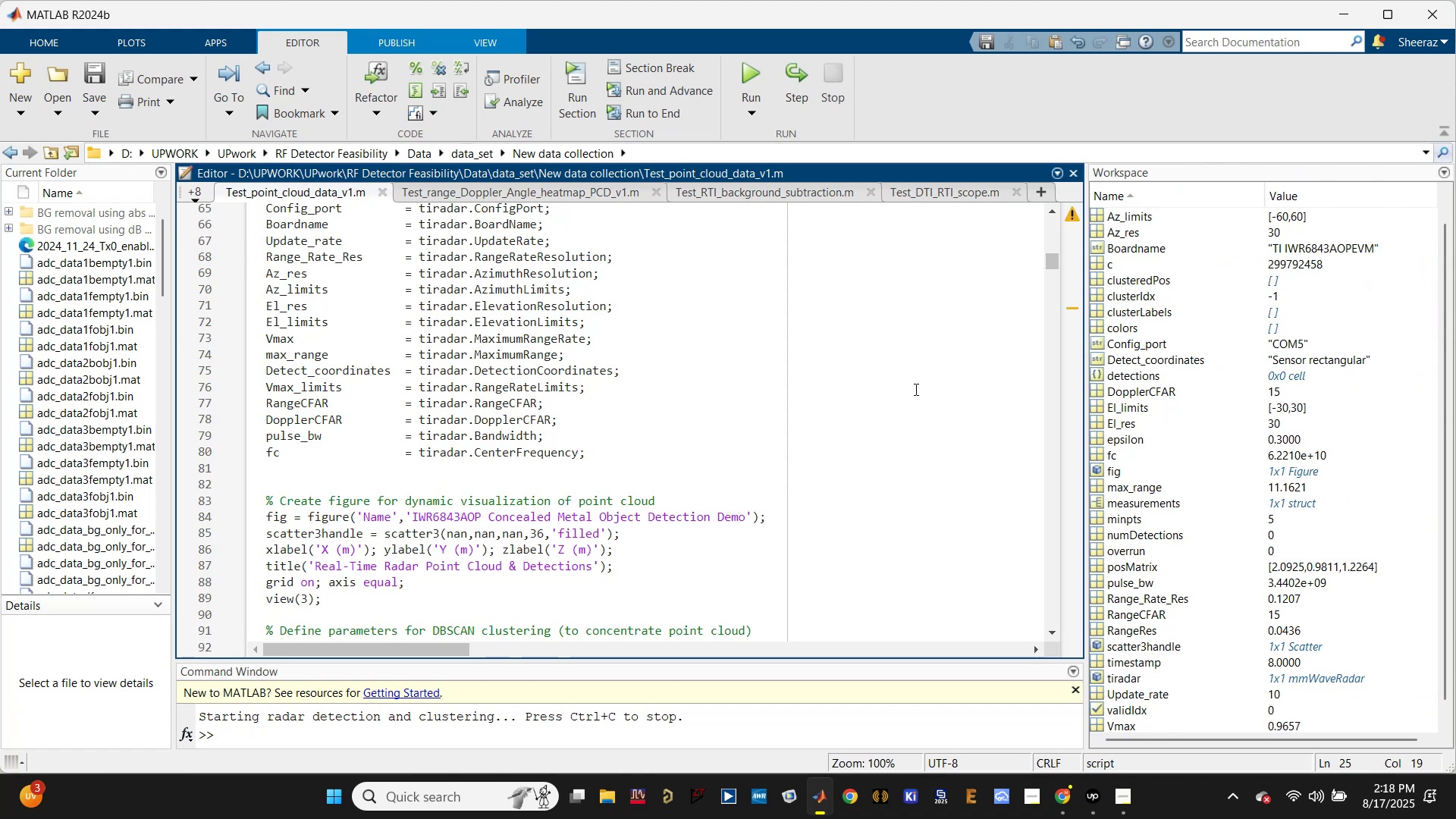 
scroll: coordinate [876, 422], scroll_direction: down, amount: 4.0
 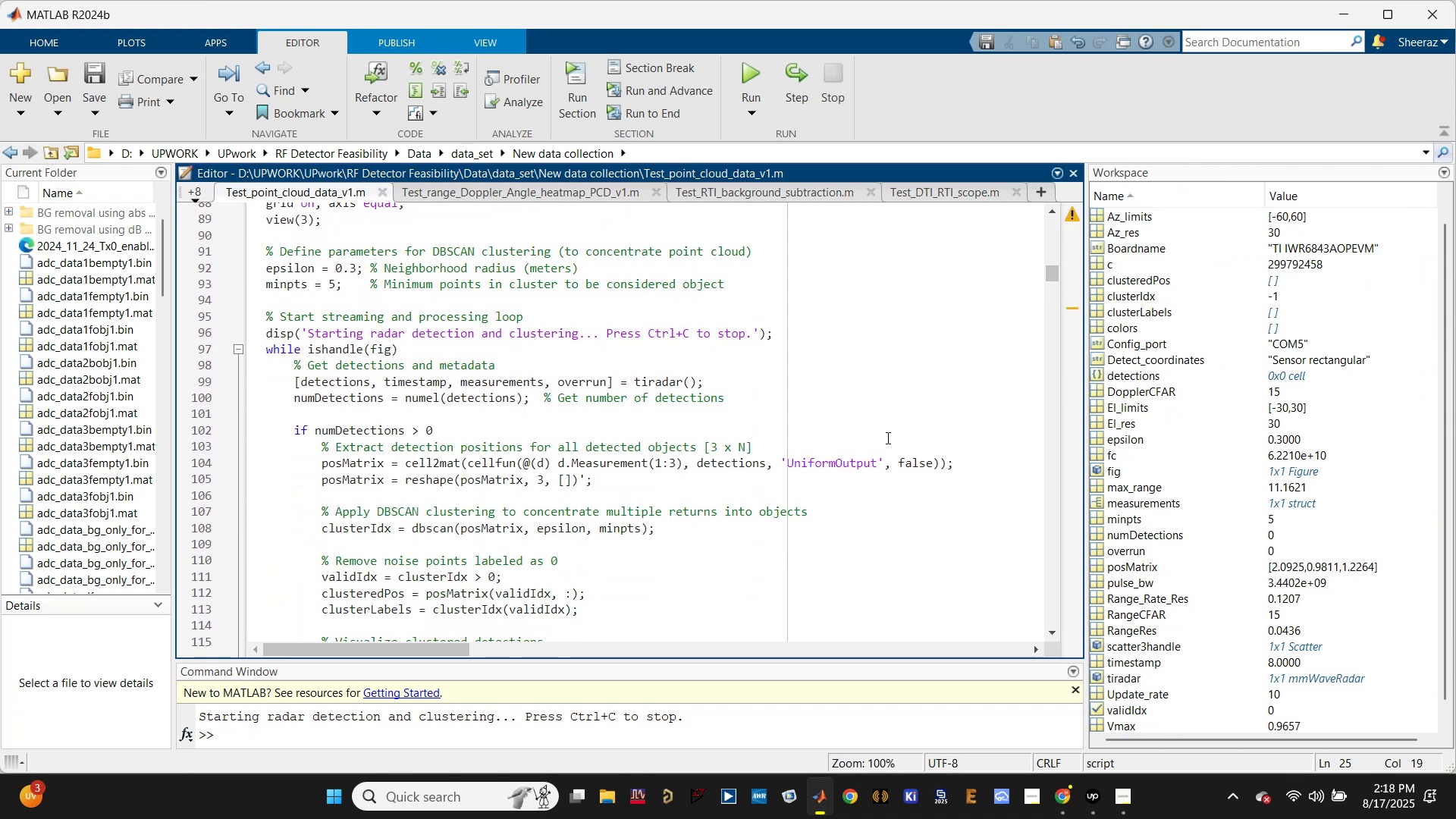 
left_click([886, 439])
 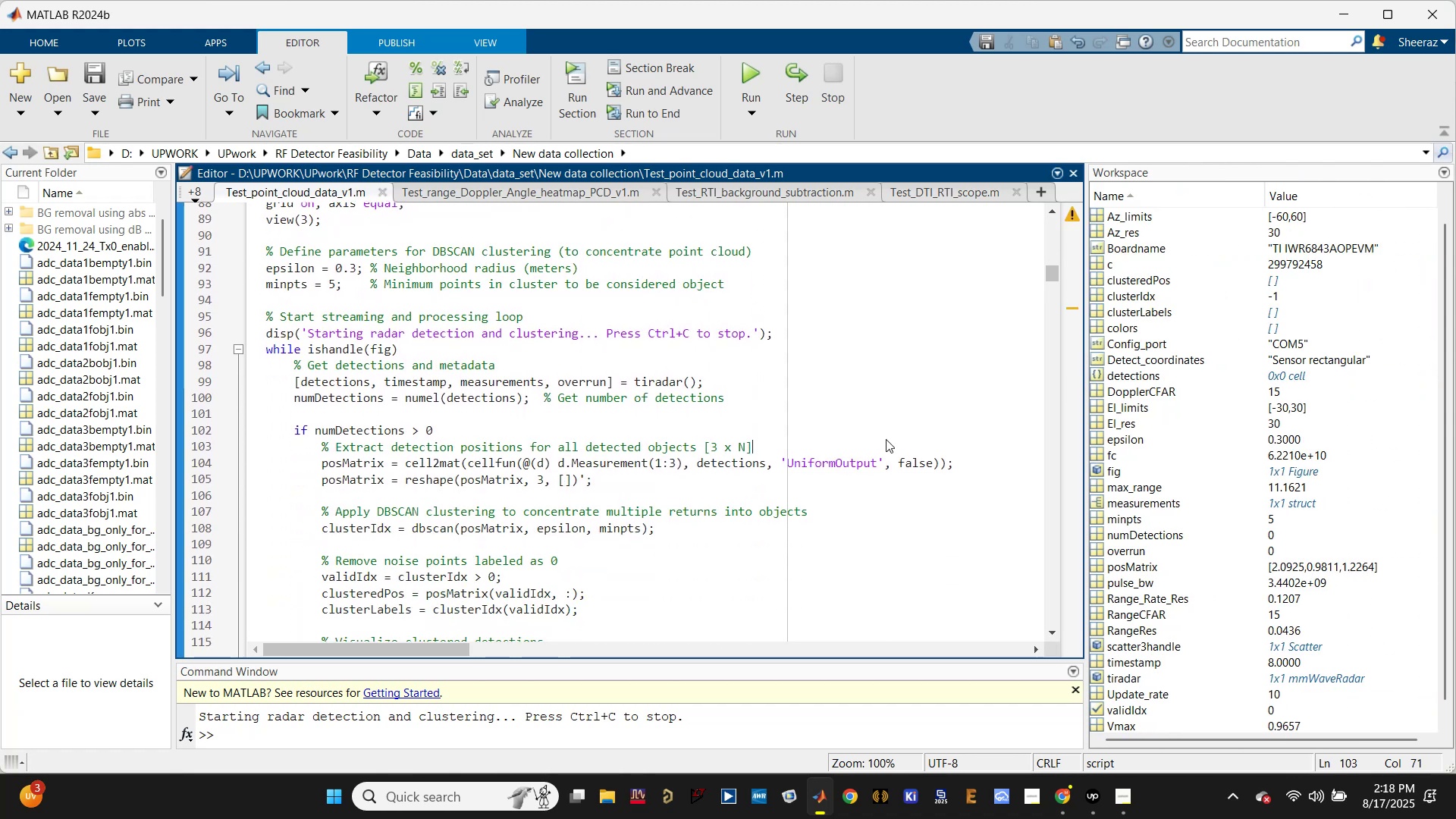 
key(Control+A)
 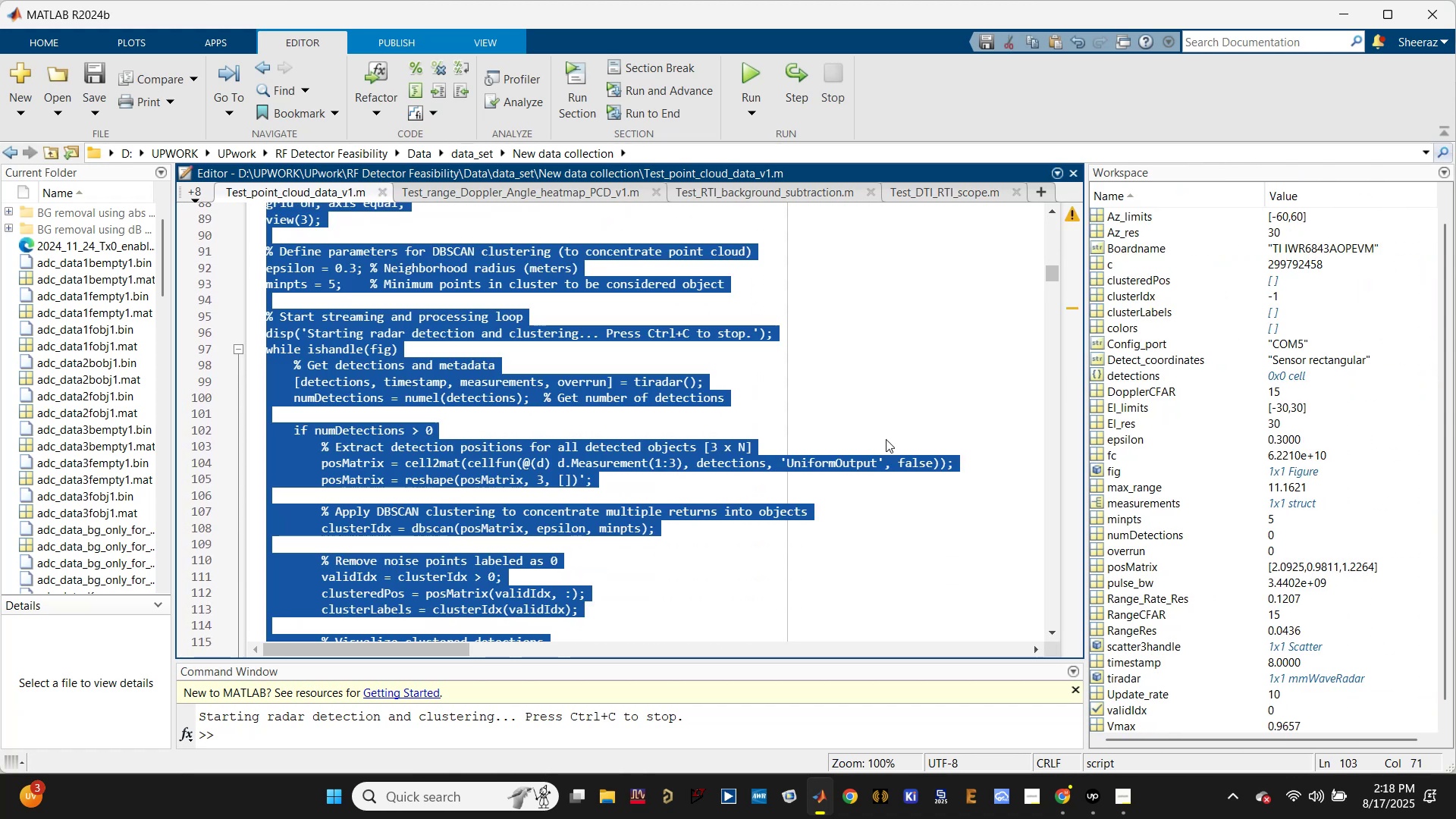 
key(Control+C)
 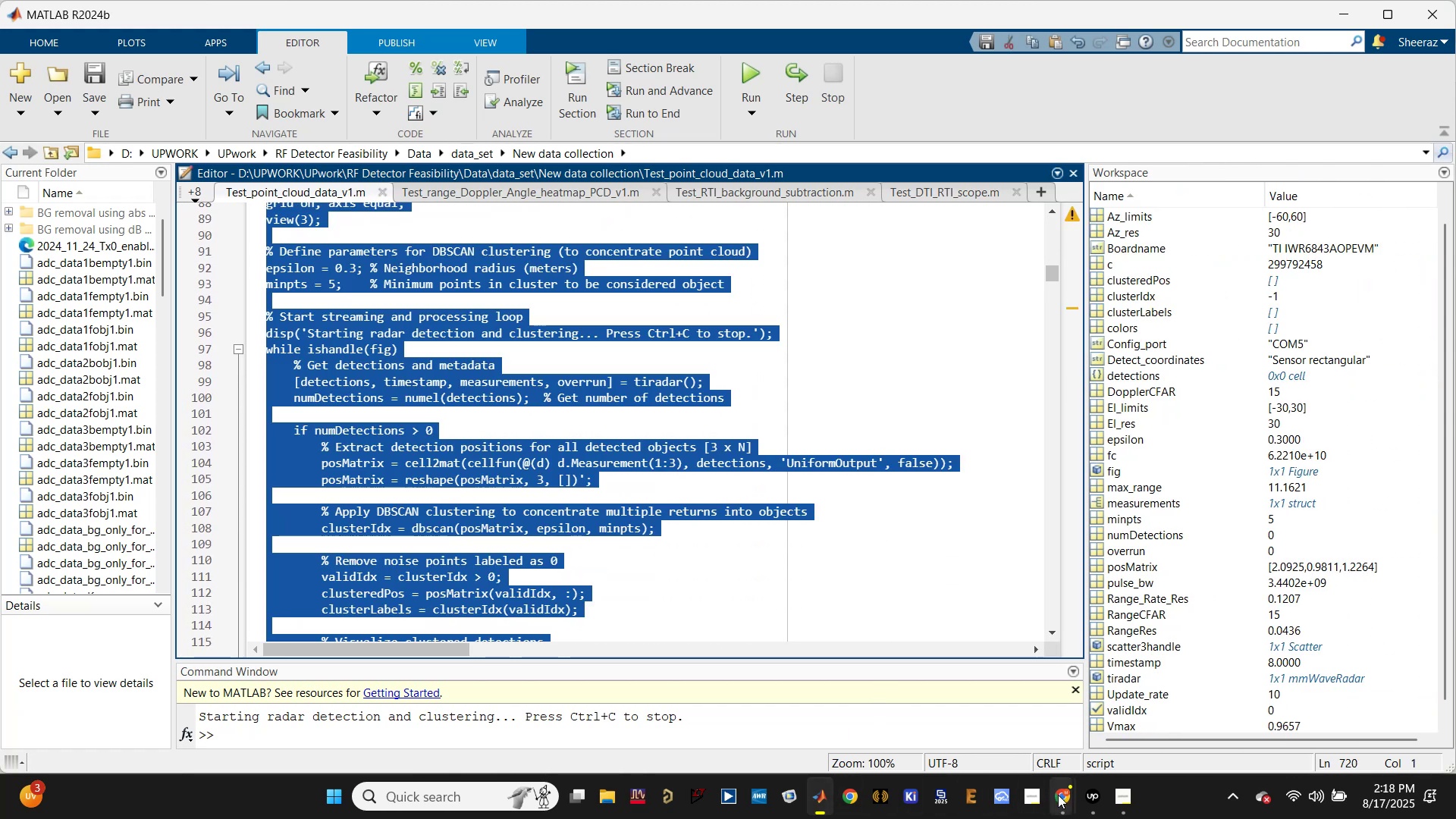 
left_click([1005, 695])
 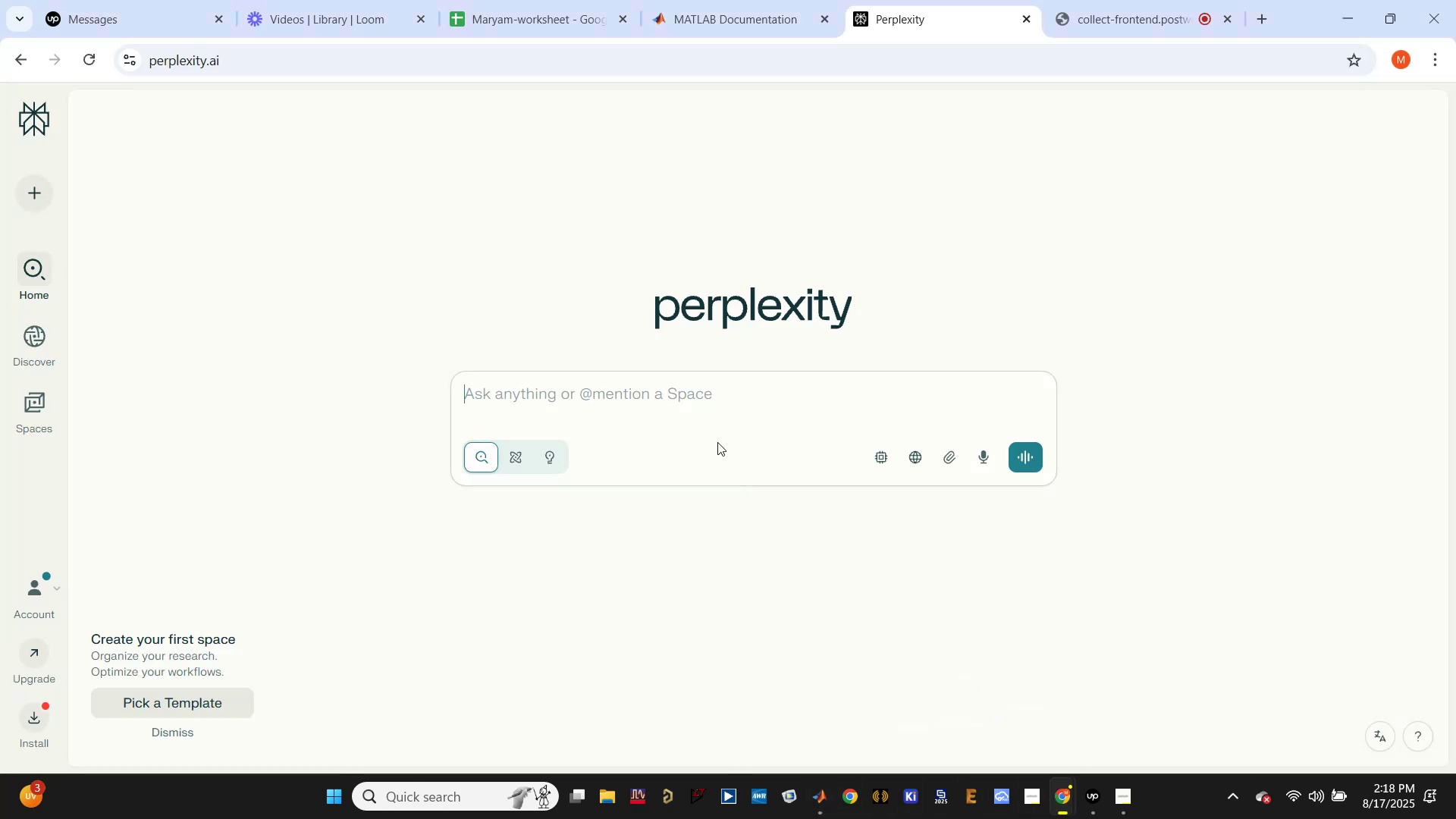 
left_click([711, 387])
 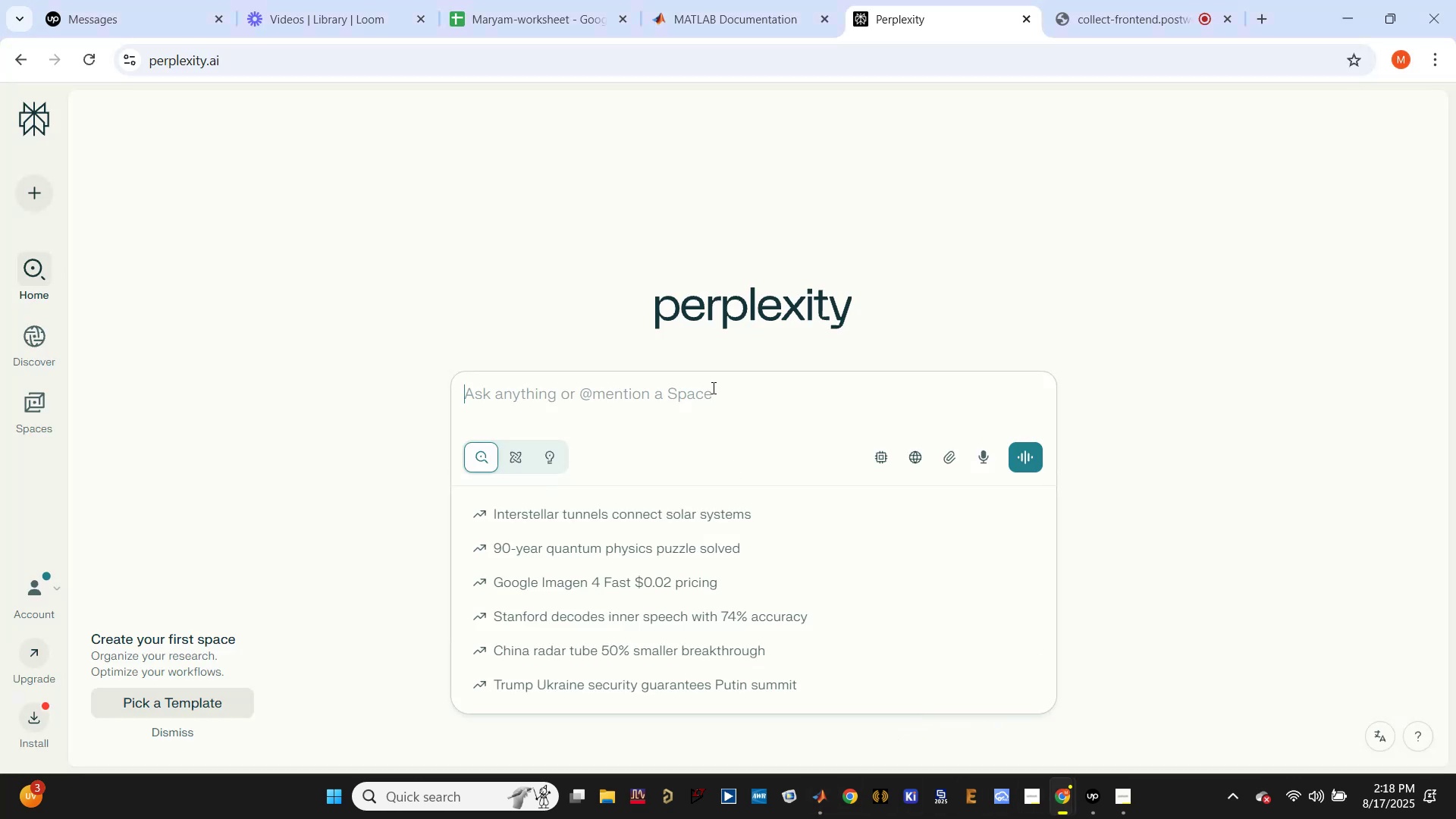 
type(the 3D pont cl)
key(Backspace)
key(Backspace)
key(Backspace)
key(Backspace)
key(Backspace)
type(int cloud plots )
key(Backspace)
key(Backspace)
type( r)
key(Backspace)
type(freezes in the code : )
 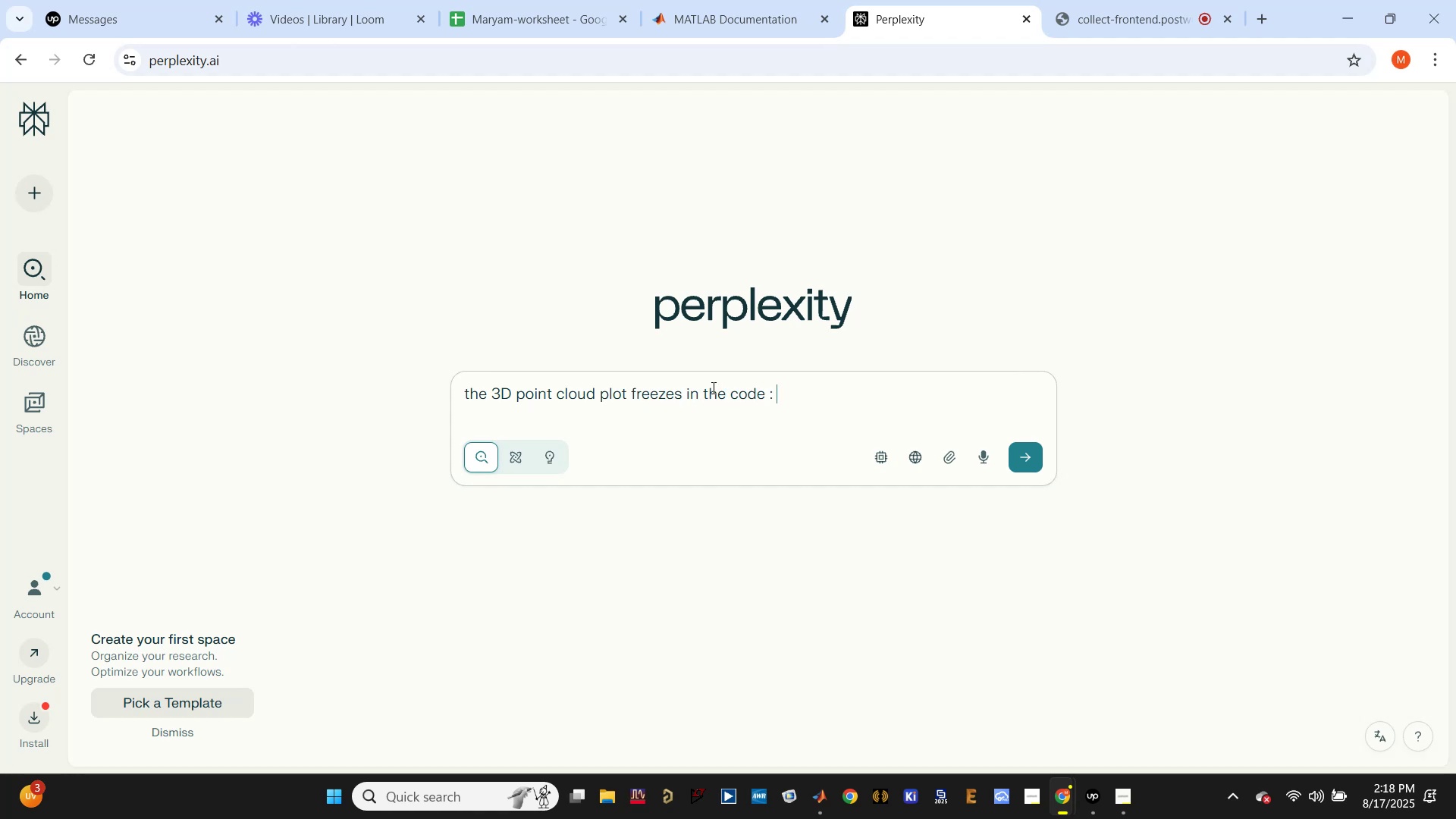 
key(Control+V)
 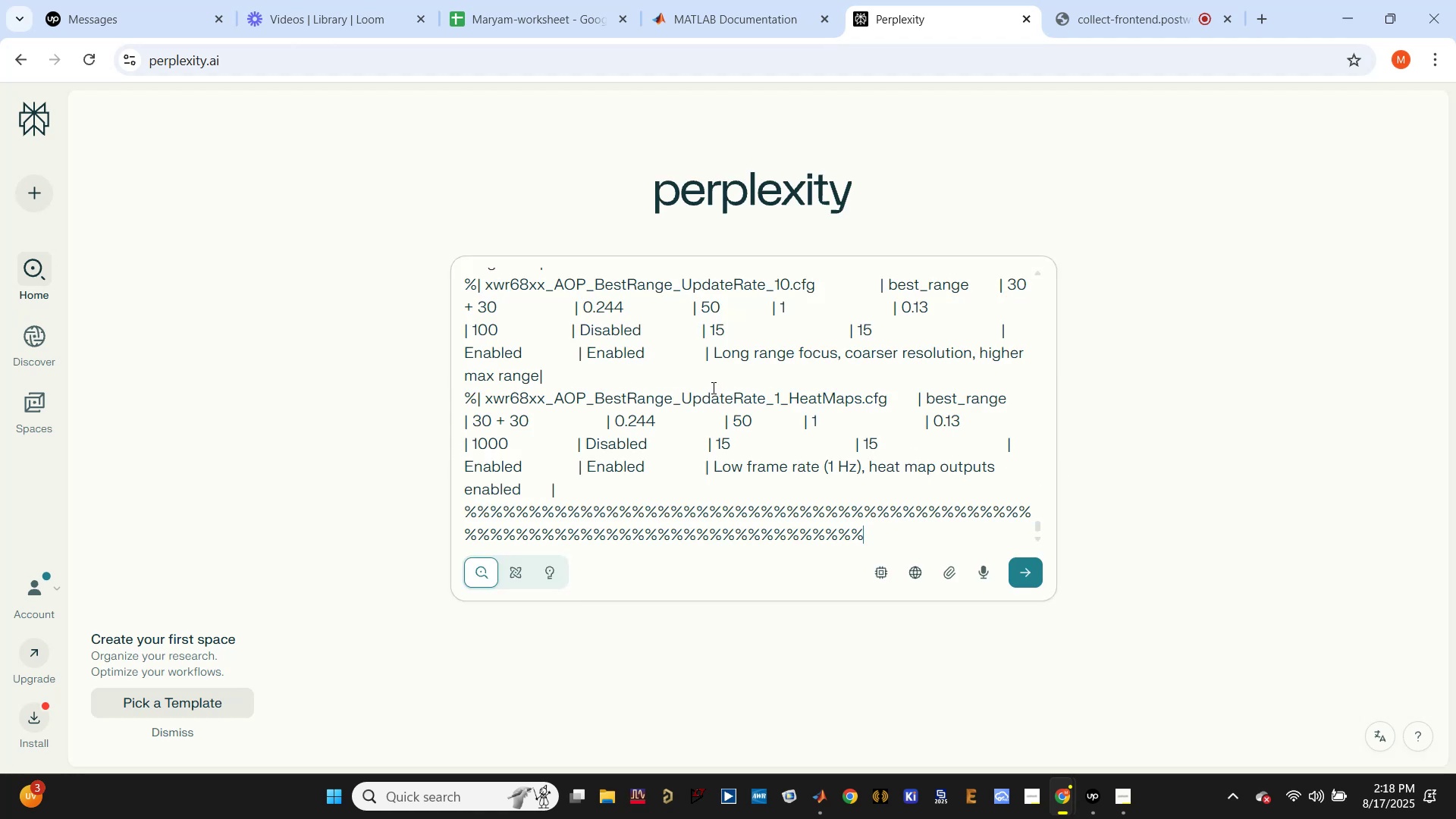 
key(Enter)
 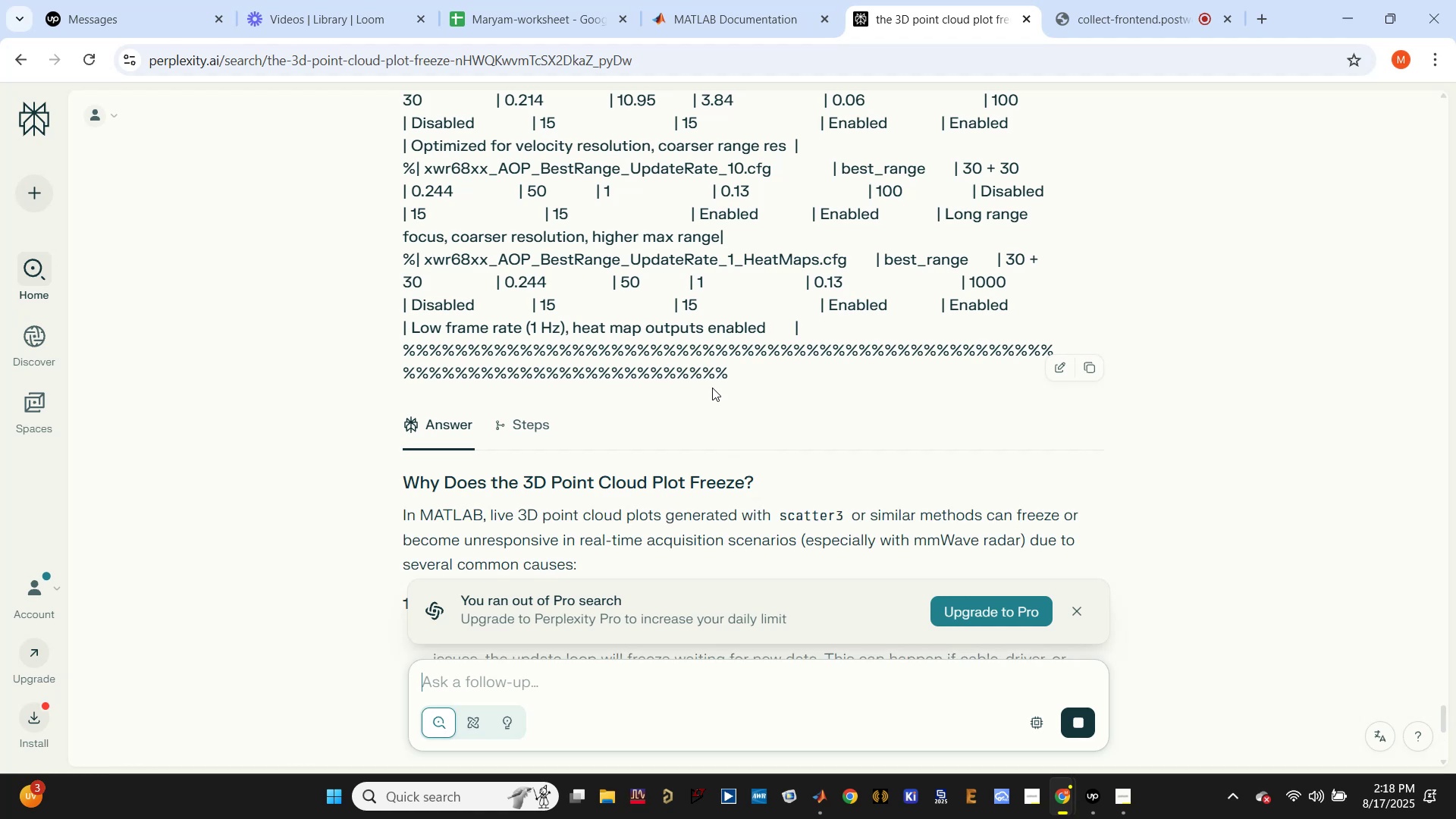 
wait(6.15)
 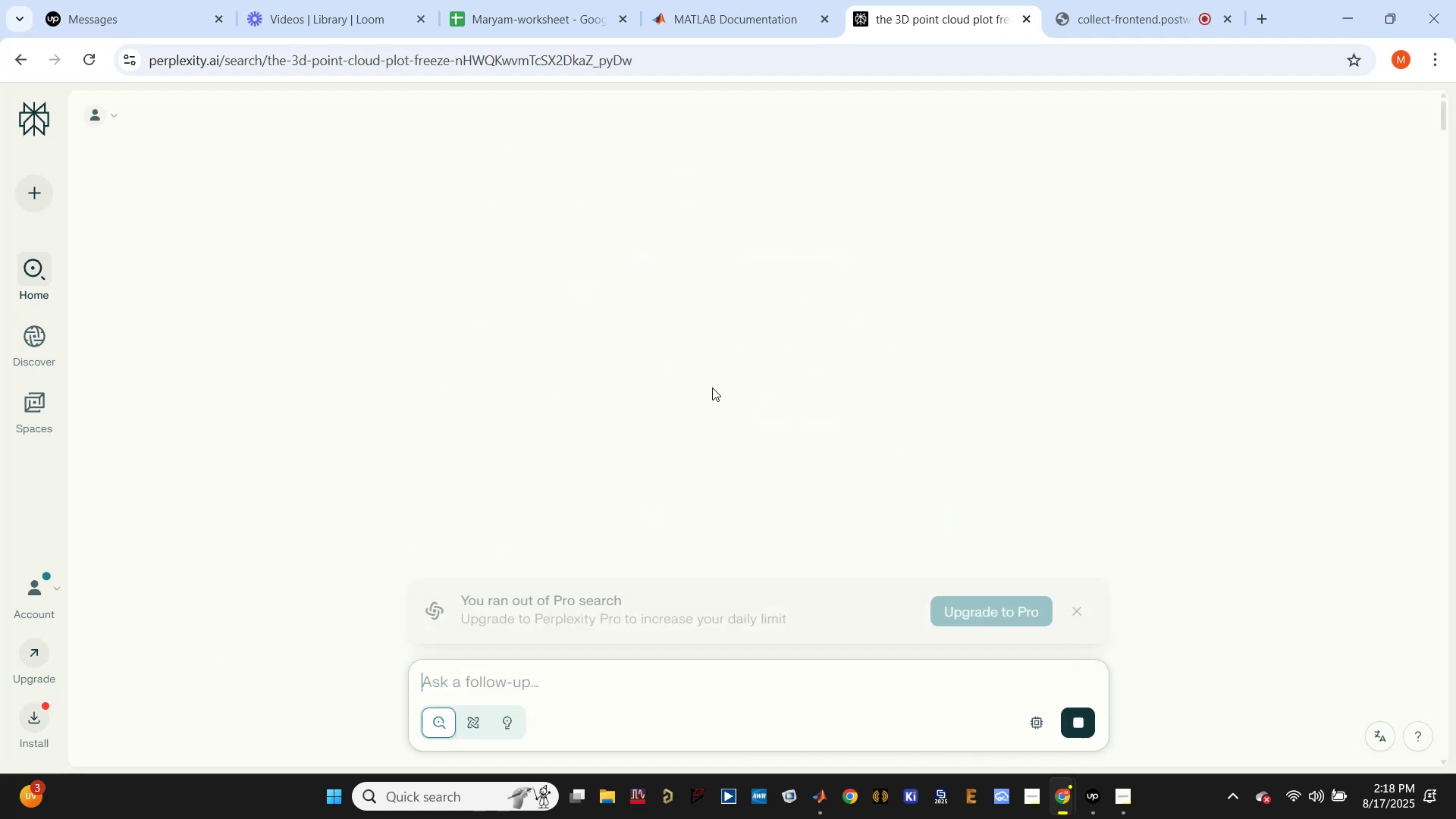 
left_click([744, 8])
 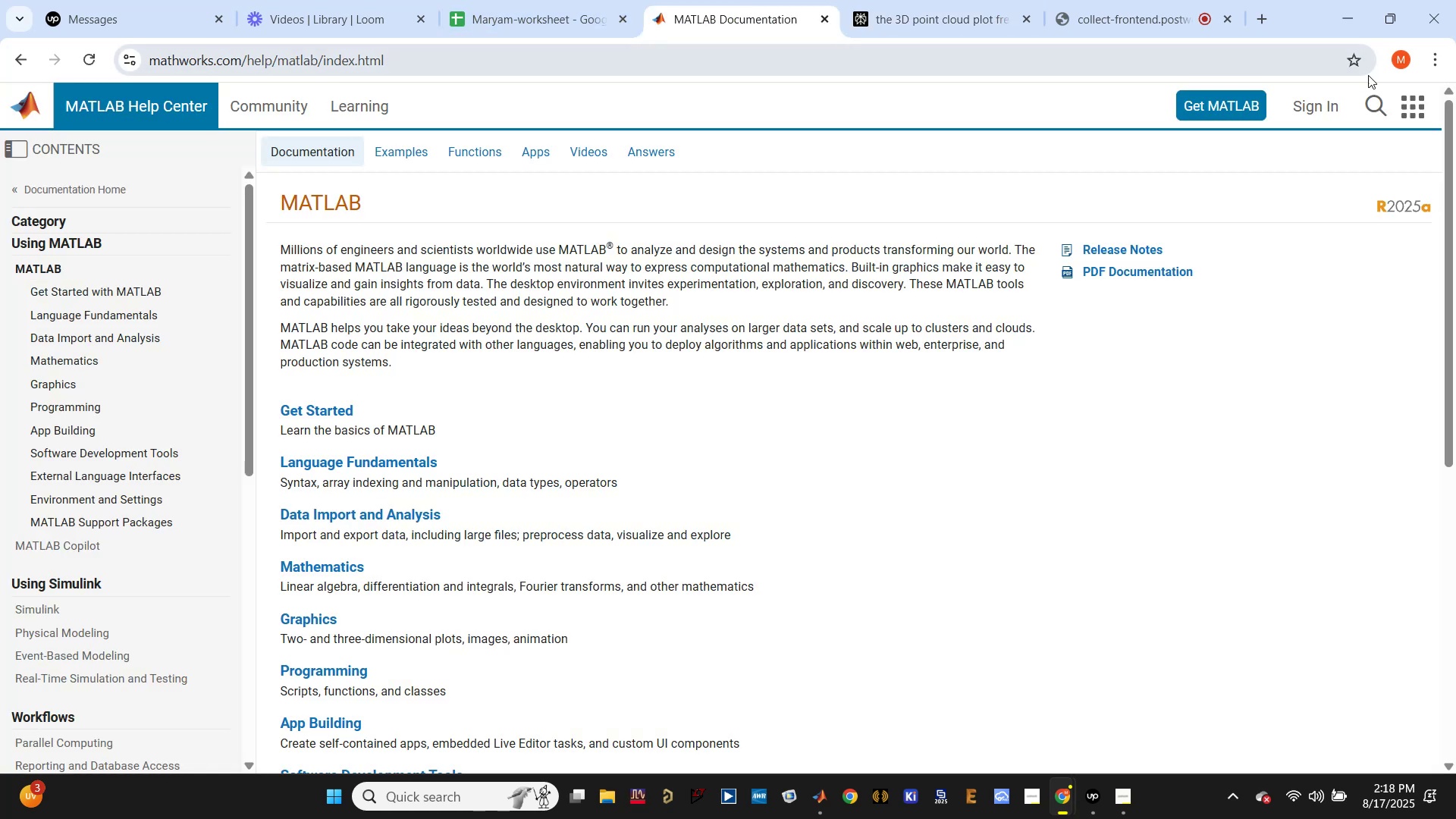 
left_click([1377, 105])
 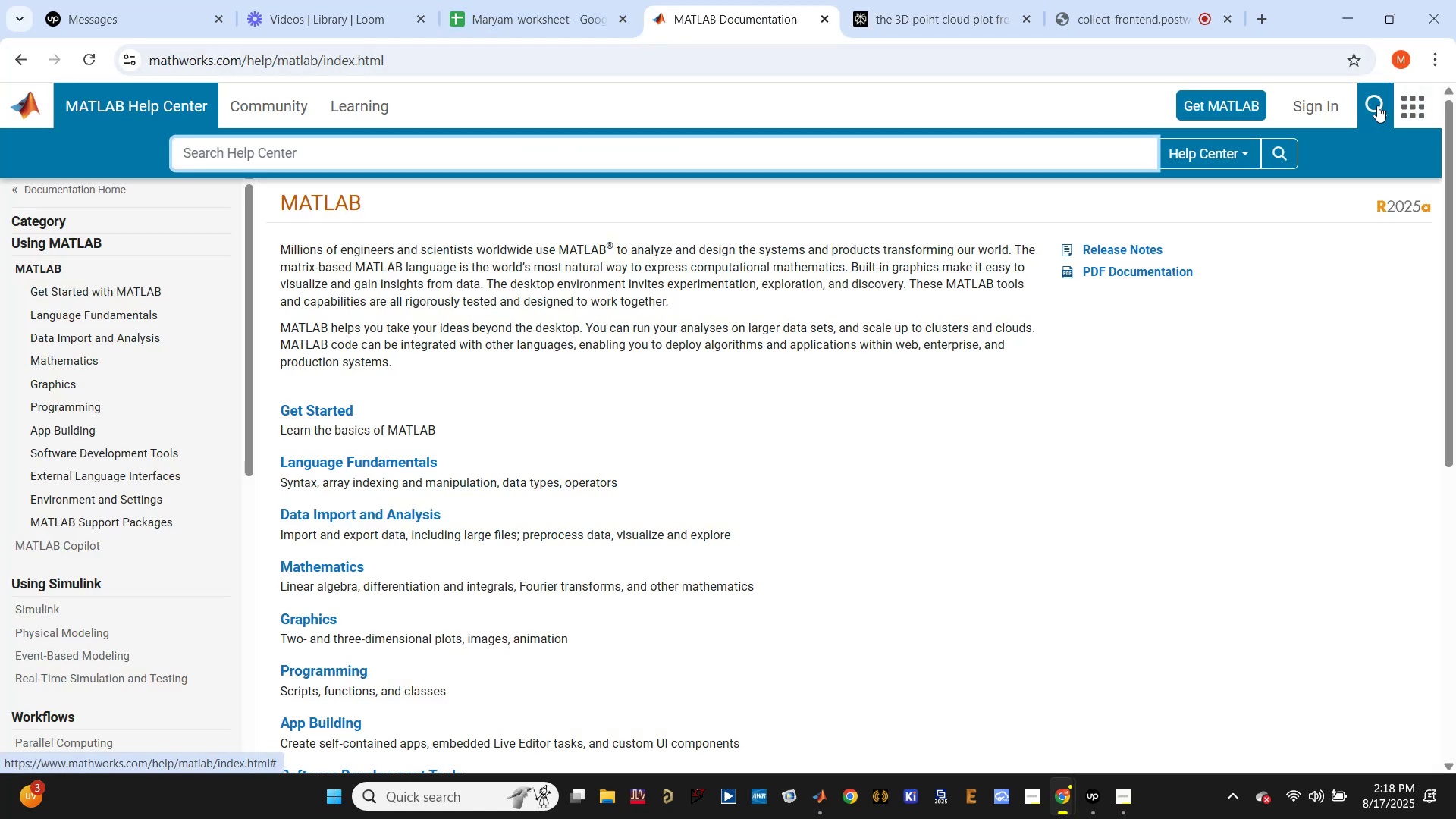 
type(mmwavew)
key(Backspace)
type(radar)
 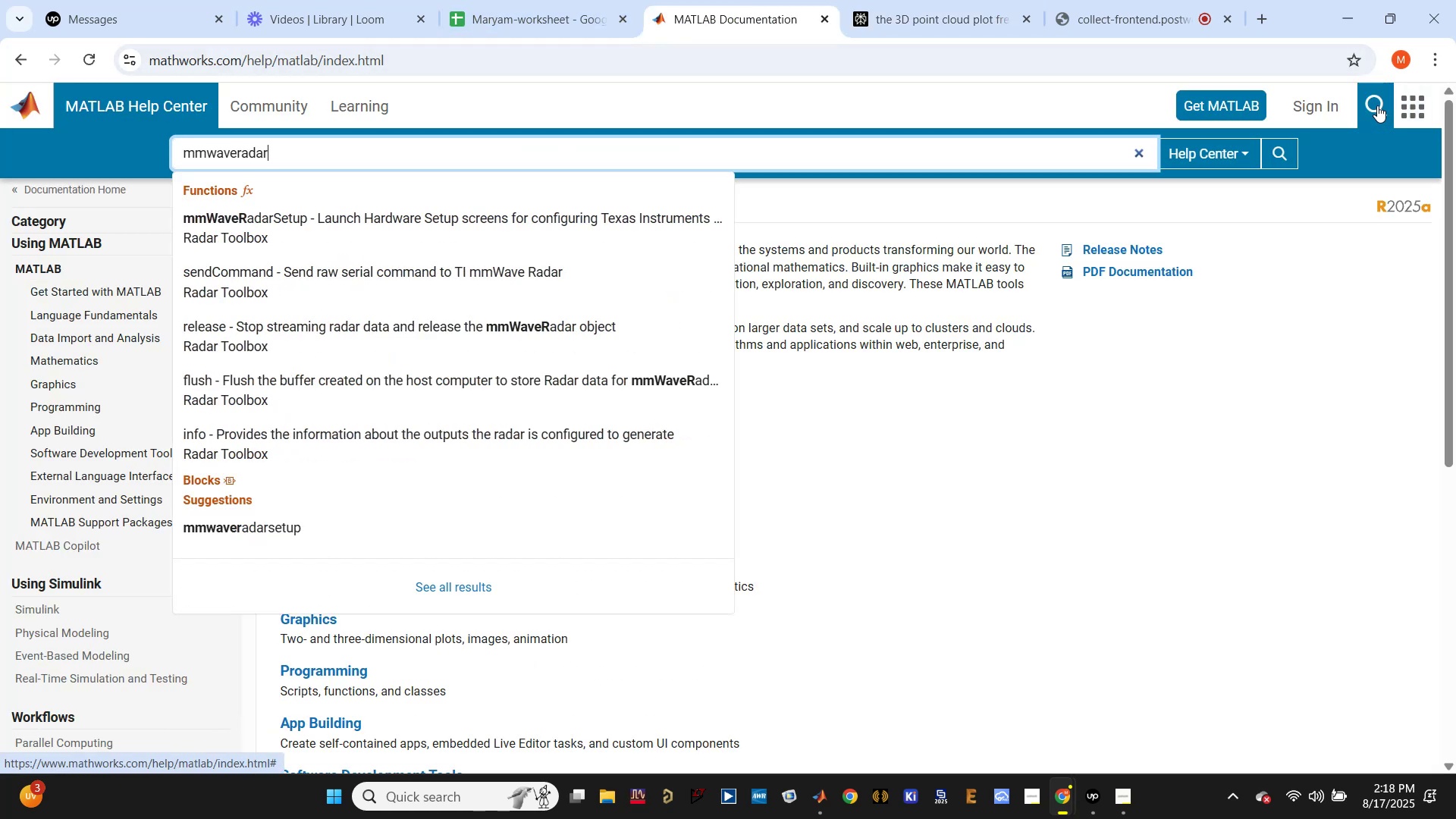 
key(Enter)
 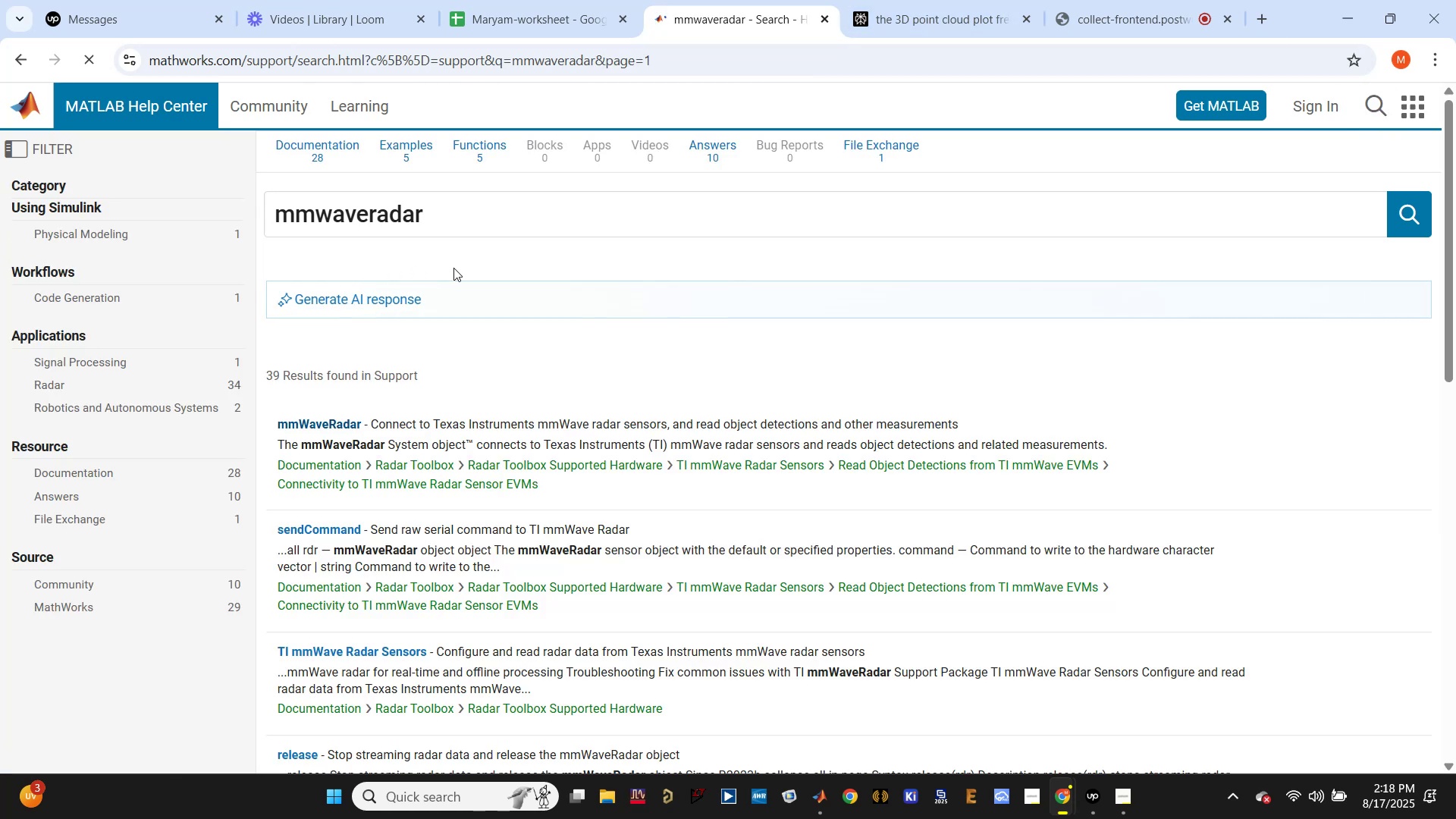 
left_click([335, 422])
 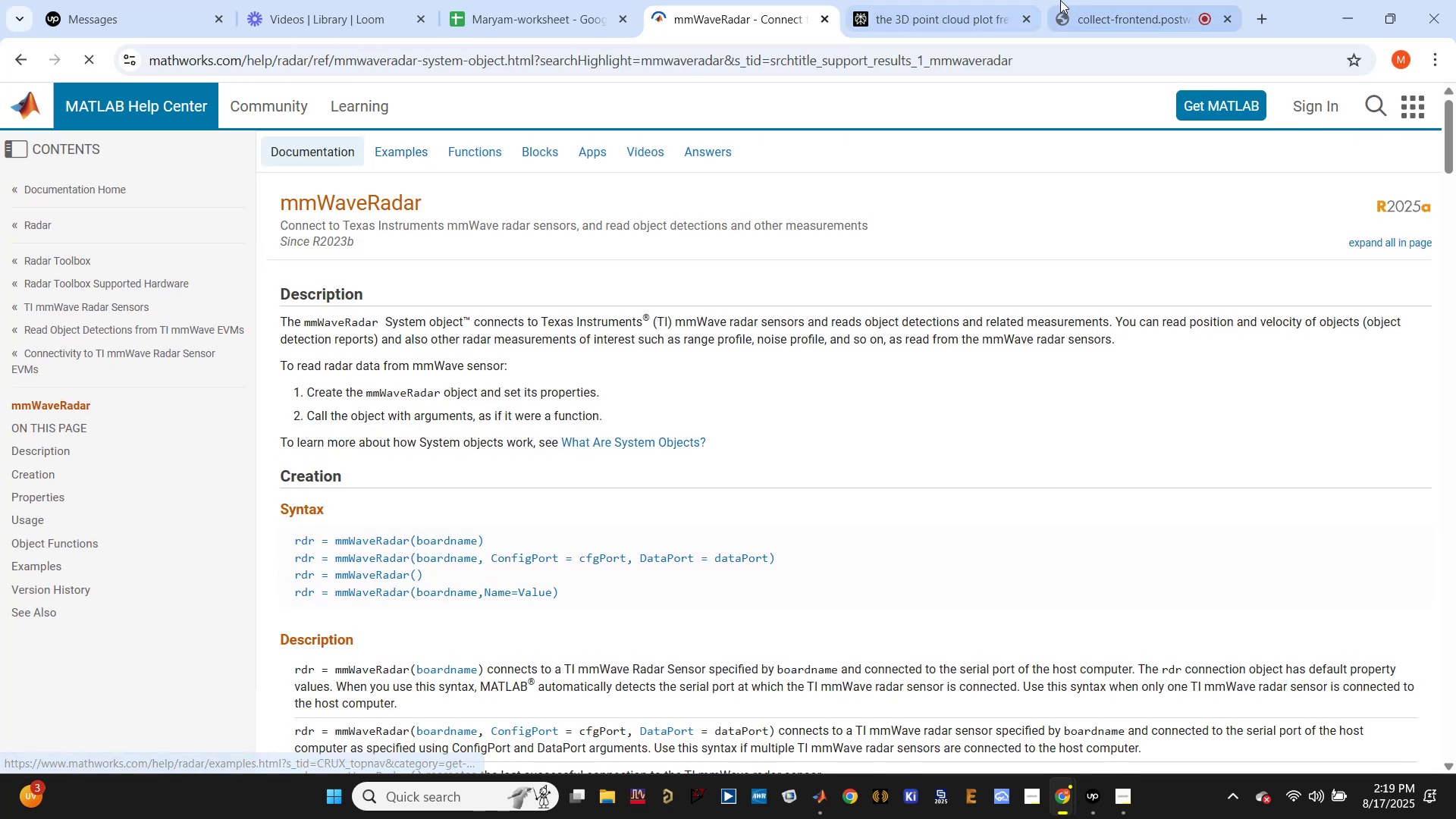 
left_click([1112, 7])
 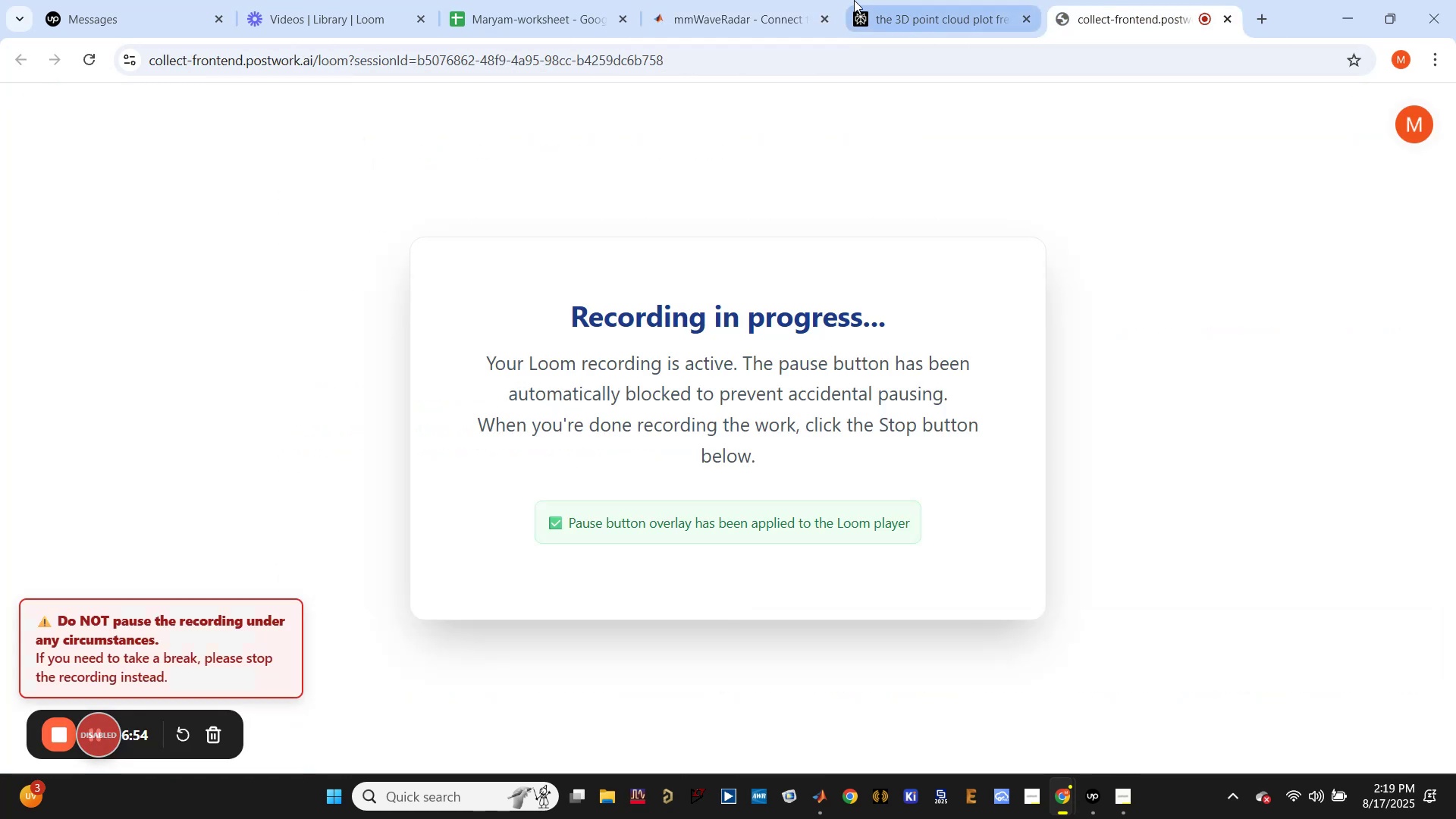 
left_click([723, 24])
 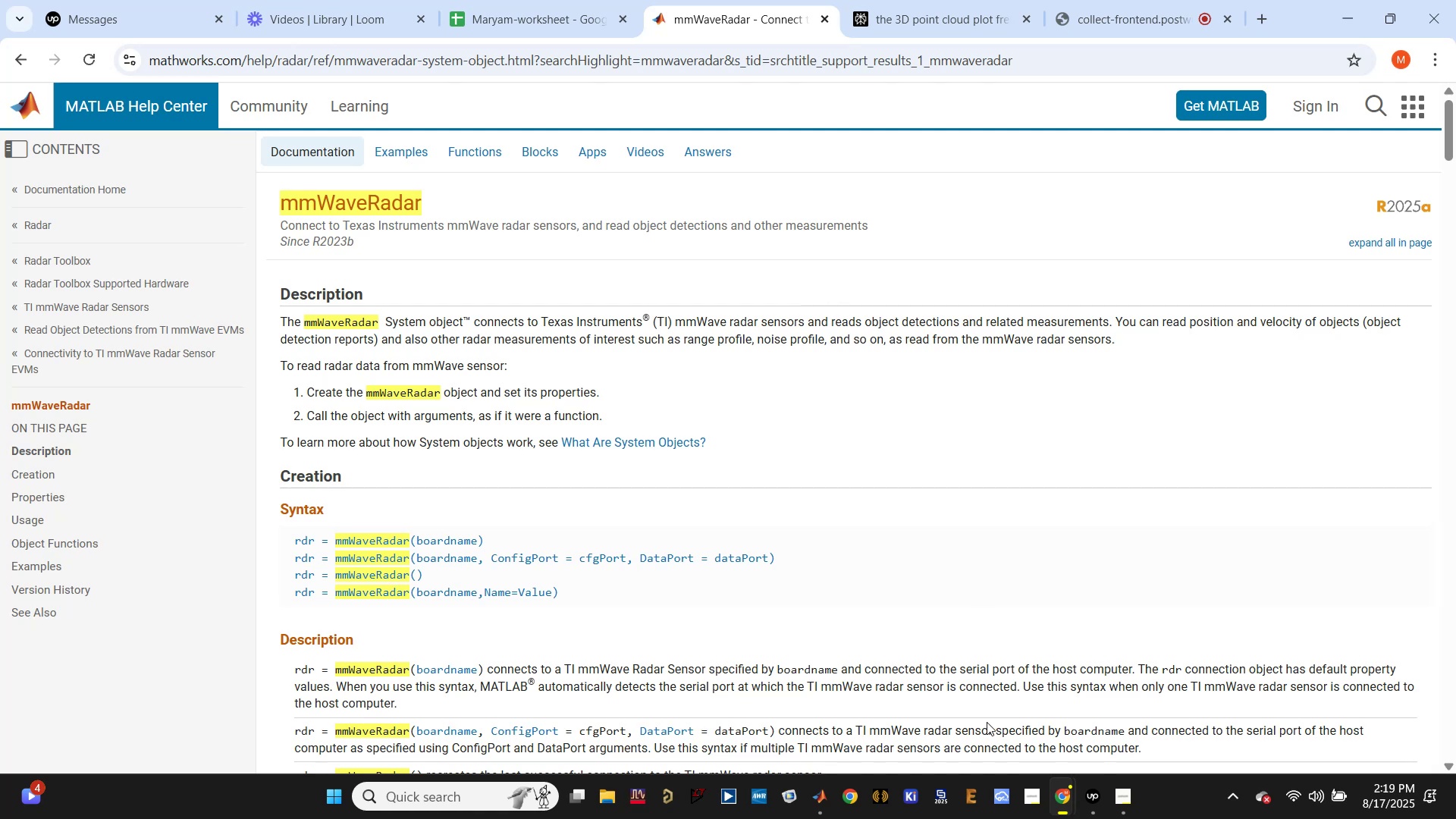 
wait(9.19)
 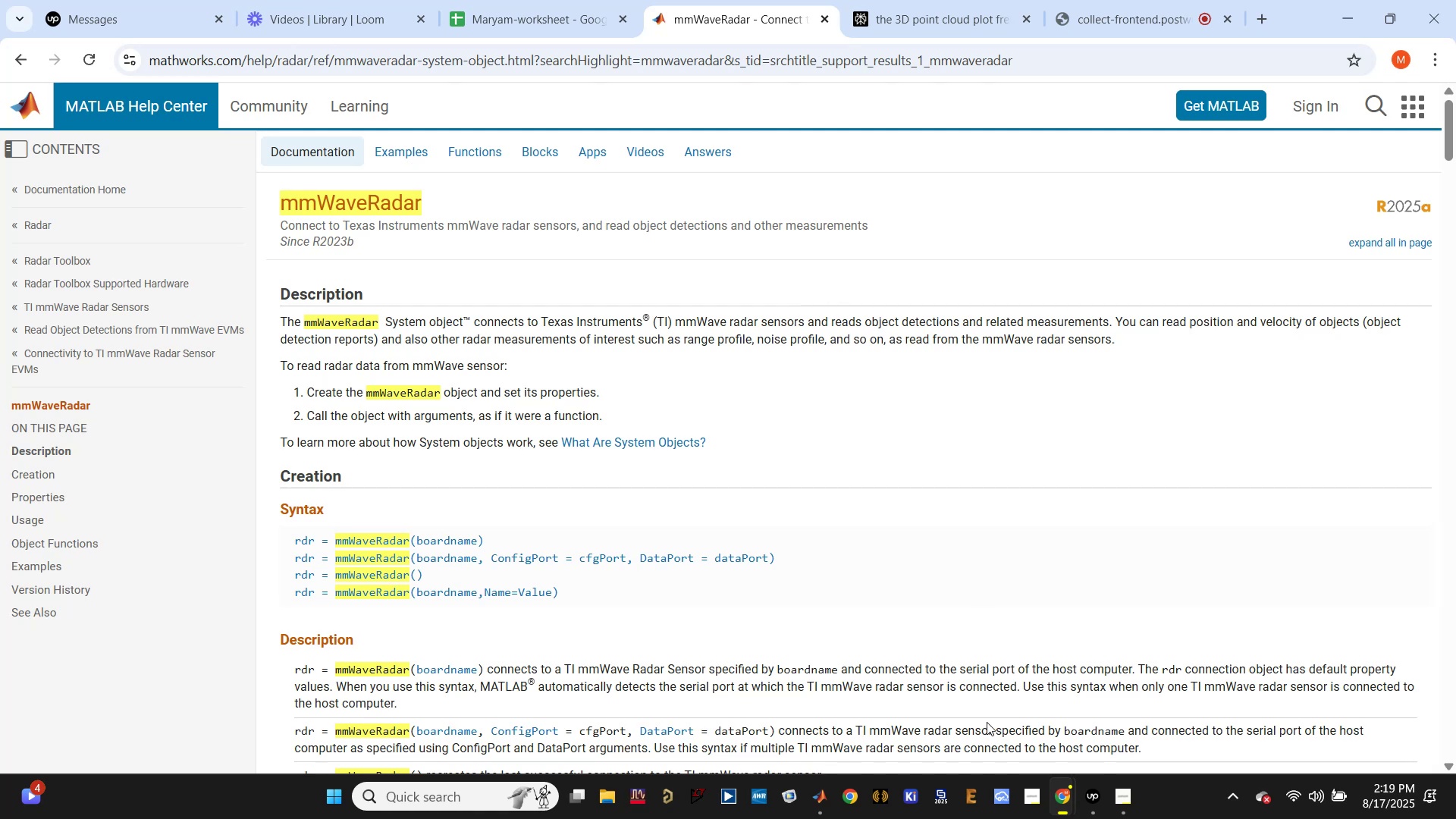 
left_click([892, 10])
 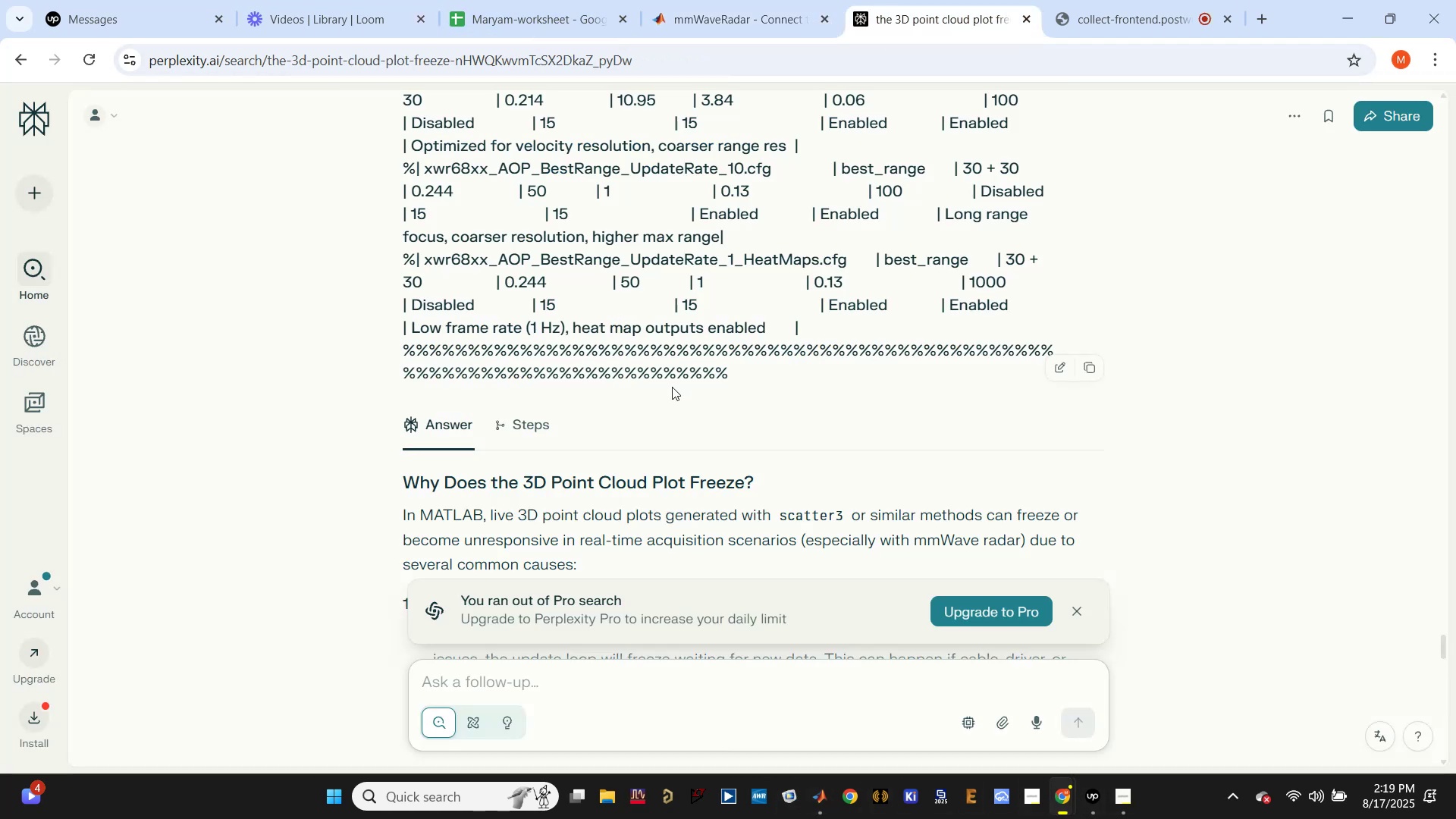 
scroll: coordinate [672, 397], scroll_direction: down, amount: 2.0
 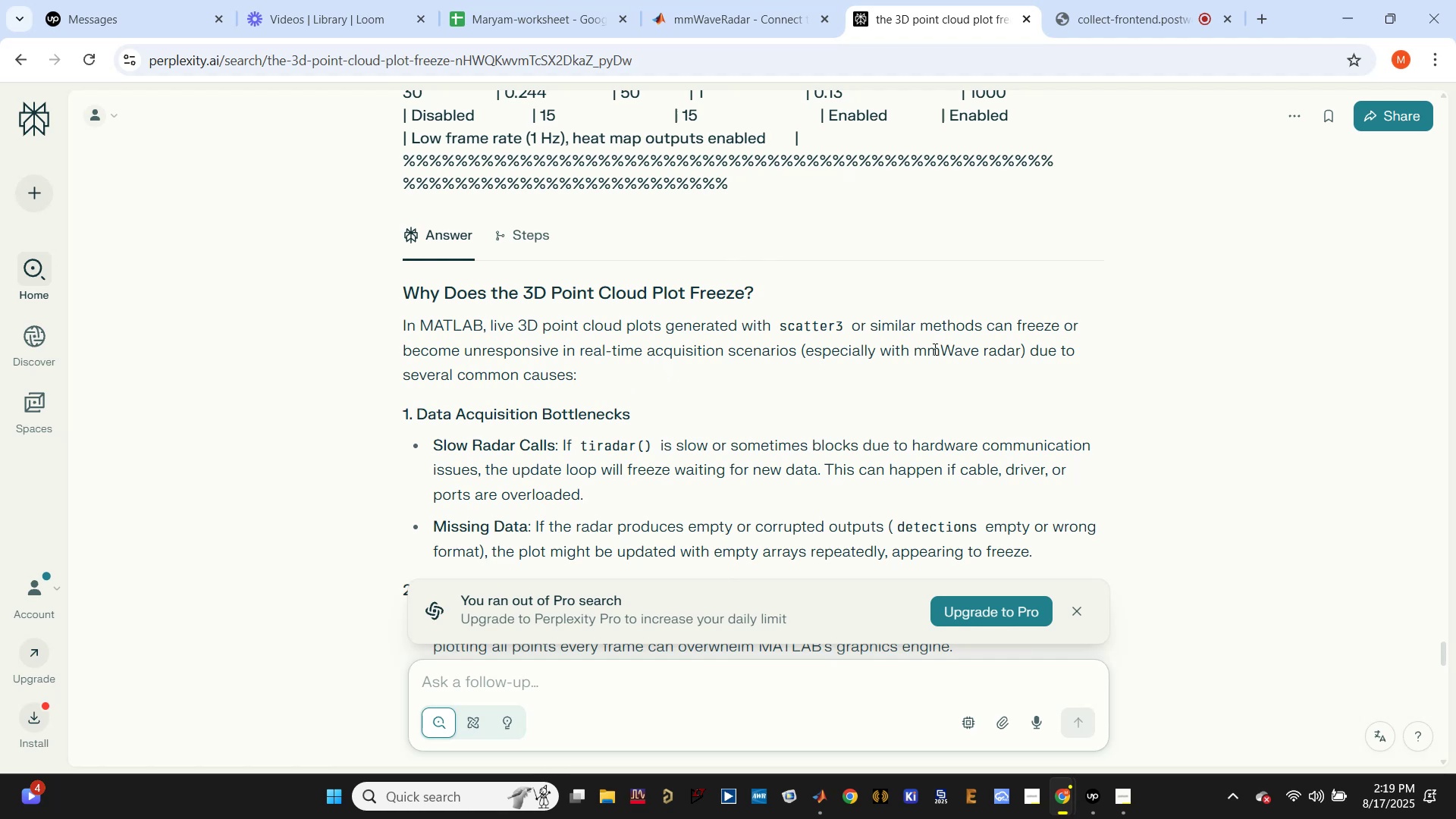 
wait(6.51)
 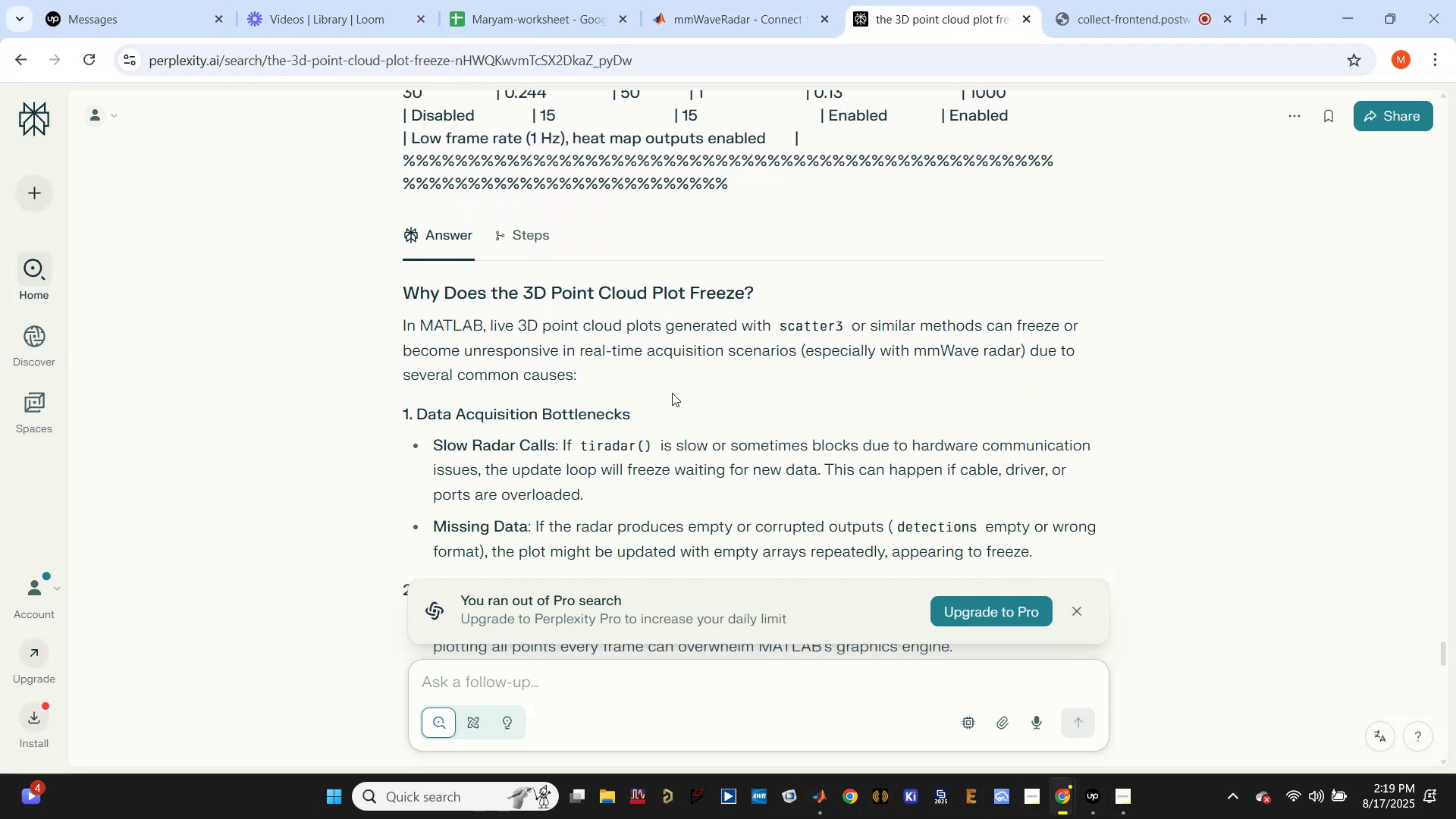 
scroll: coordinate [620, 353], scroll_direction: down, amount: 1.0
 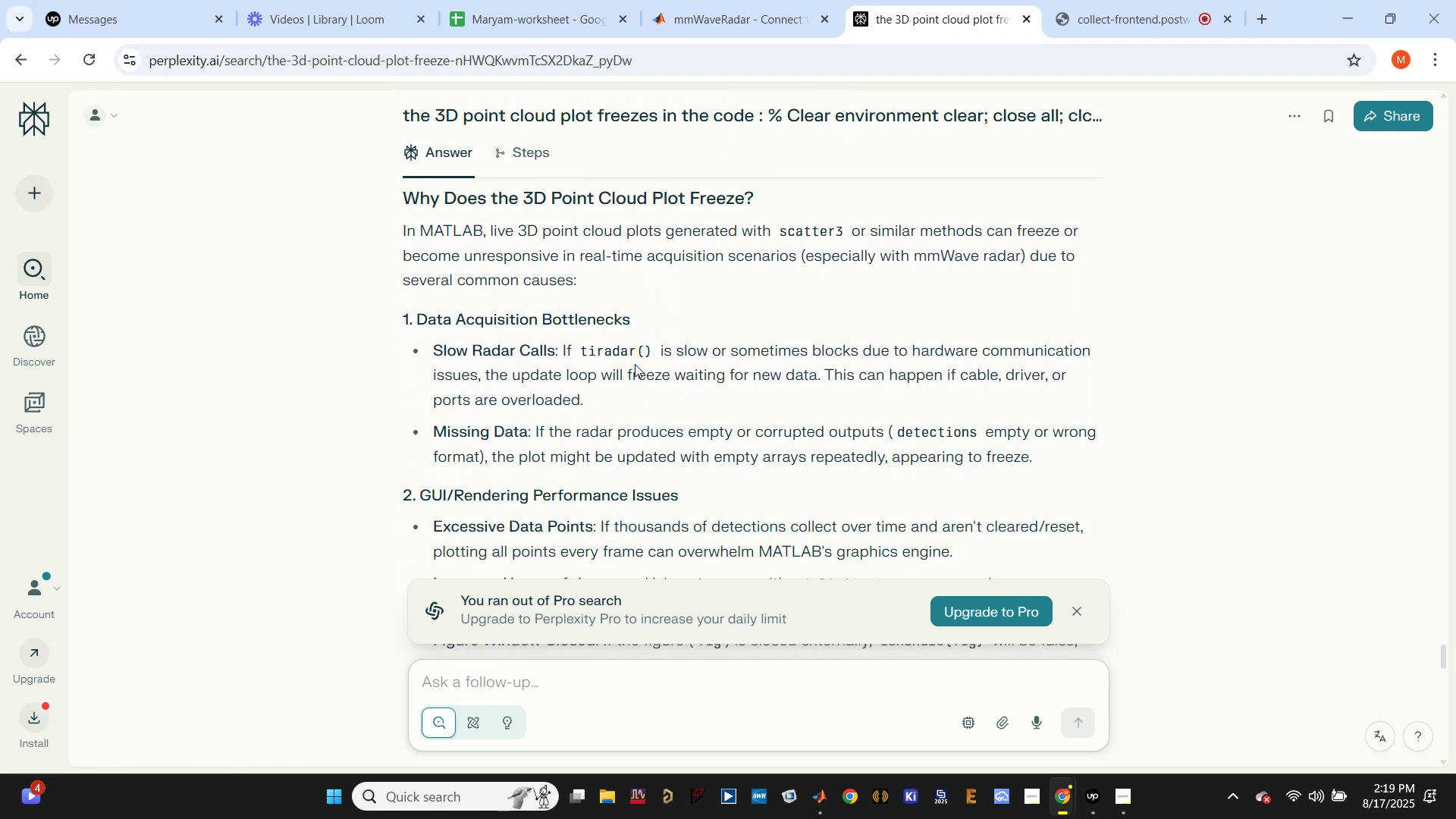 
wait(9.55)
 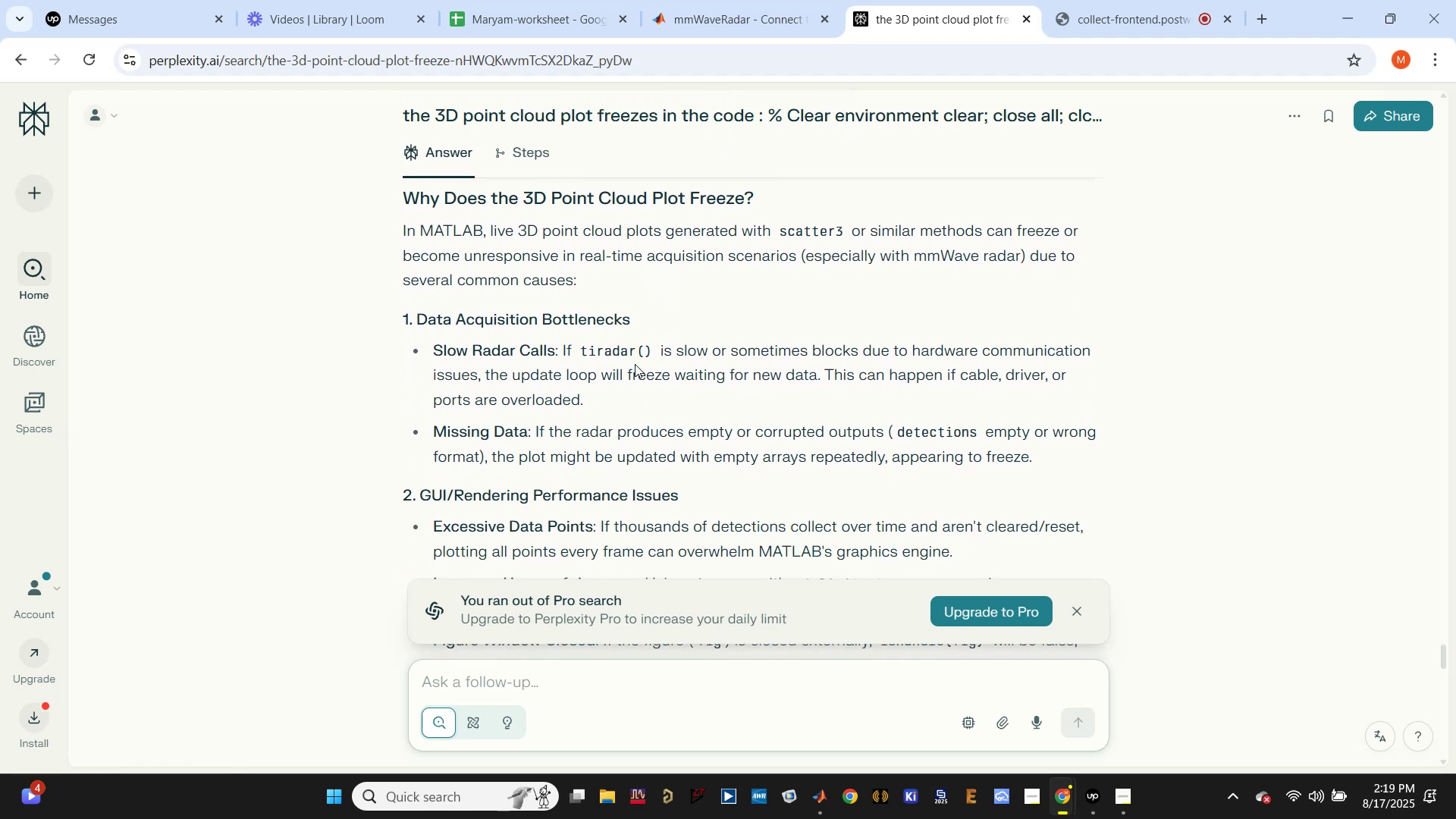 
scroll: coordinate [582, 359], scroll_direction: down, amount: 2.0
 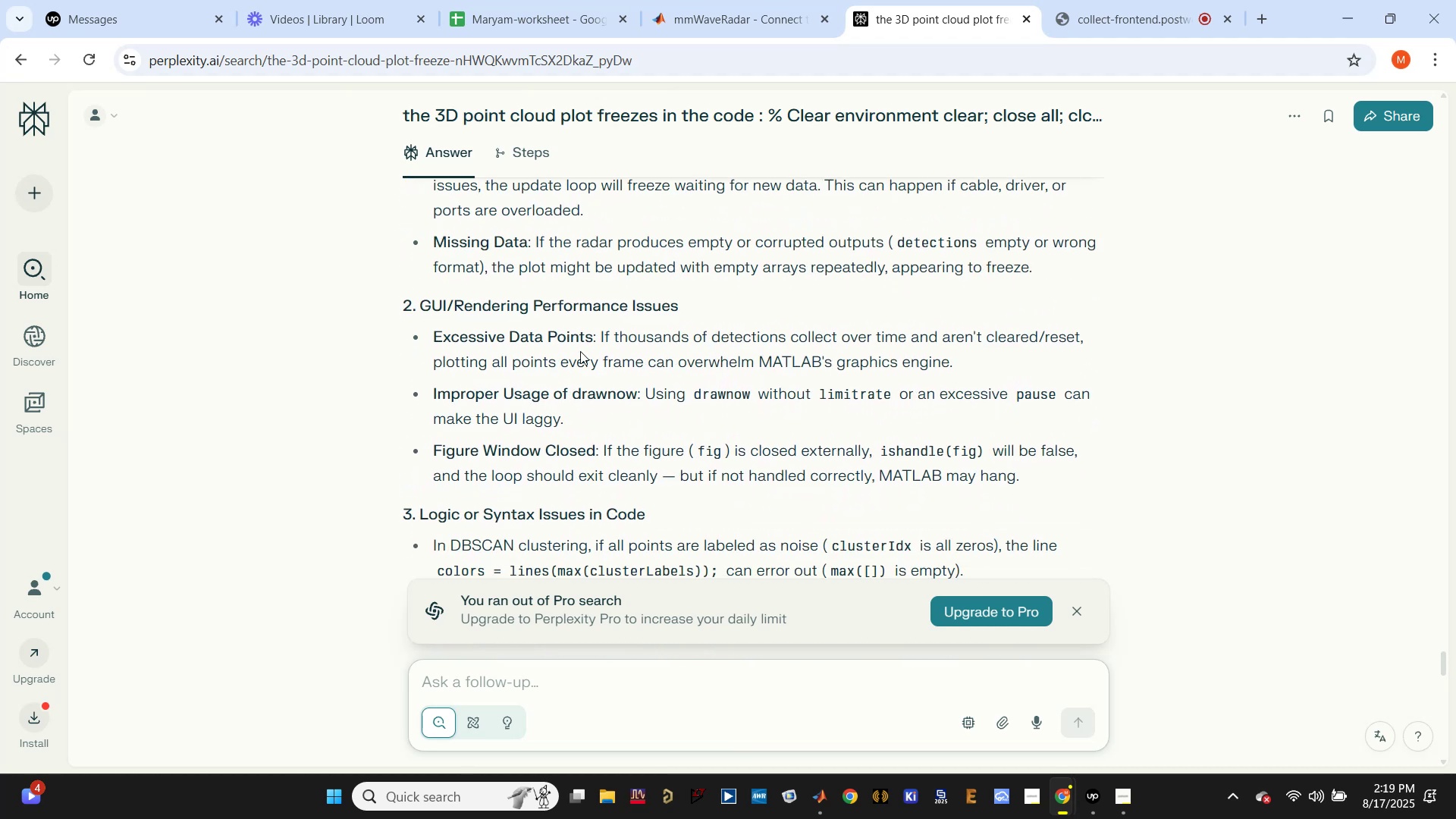 
wait(9.25)
 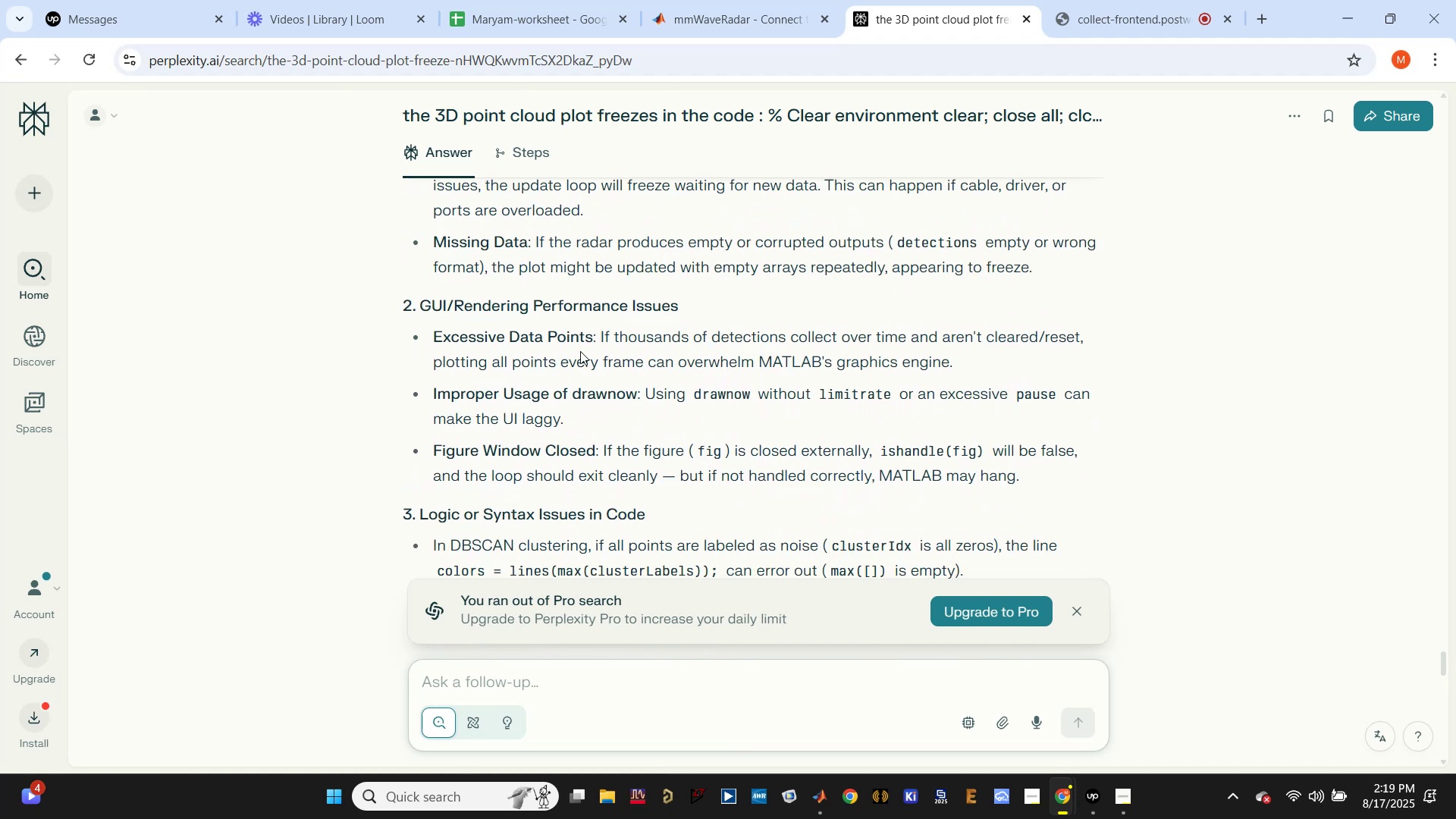 
scroll: coordinate [578, 365], scroll_direction: down, amount: 7.0
 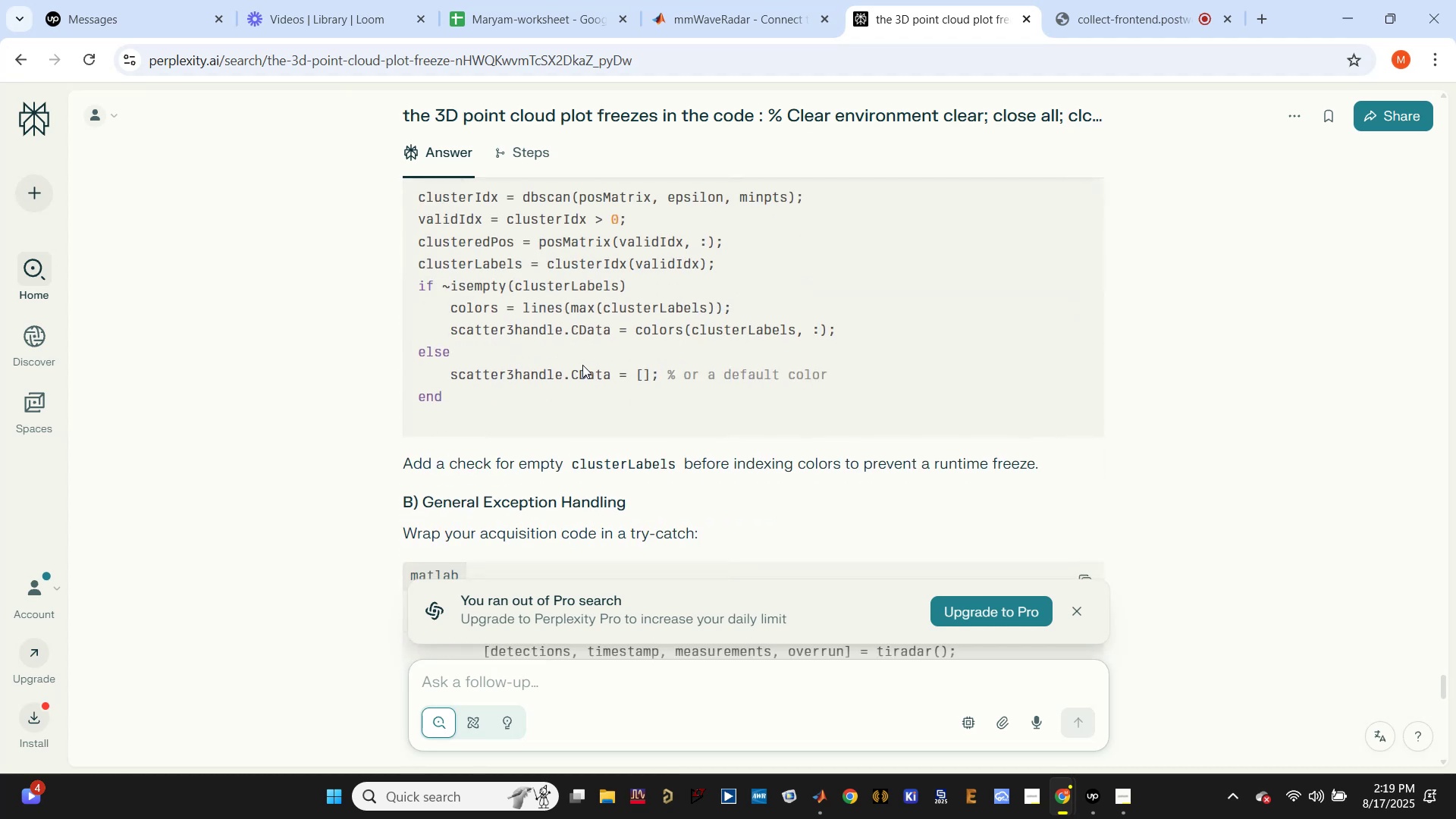 
scroll: coordinate [630, 369], scroll_direction: up, amount: 1.0
 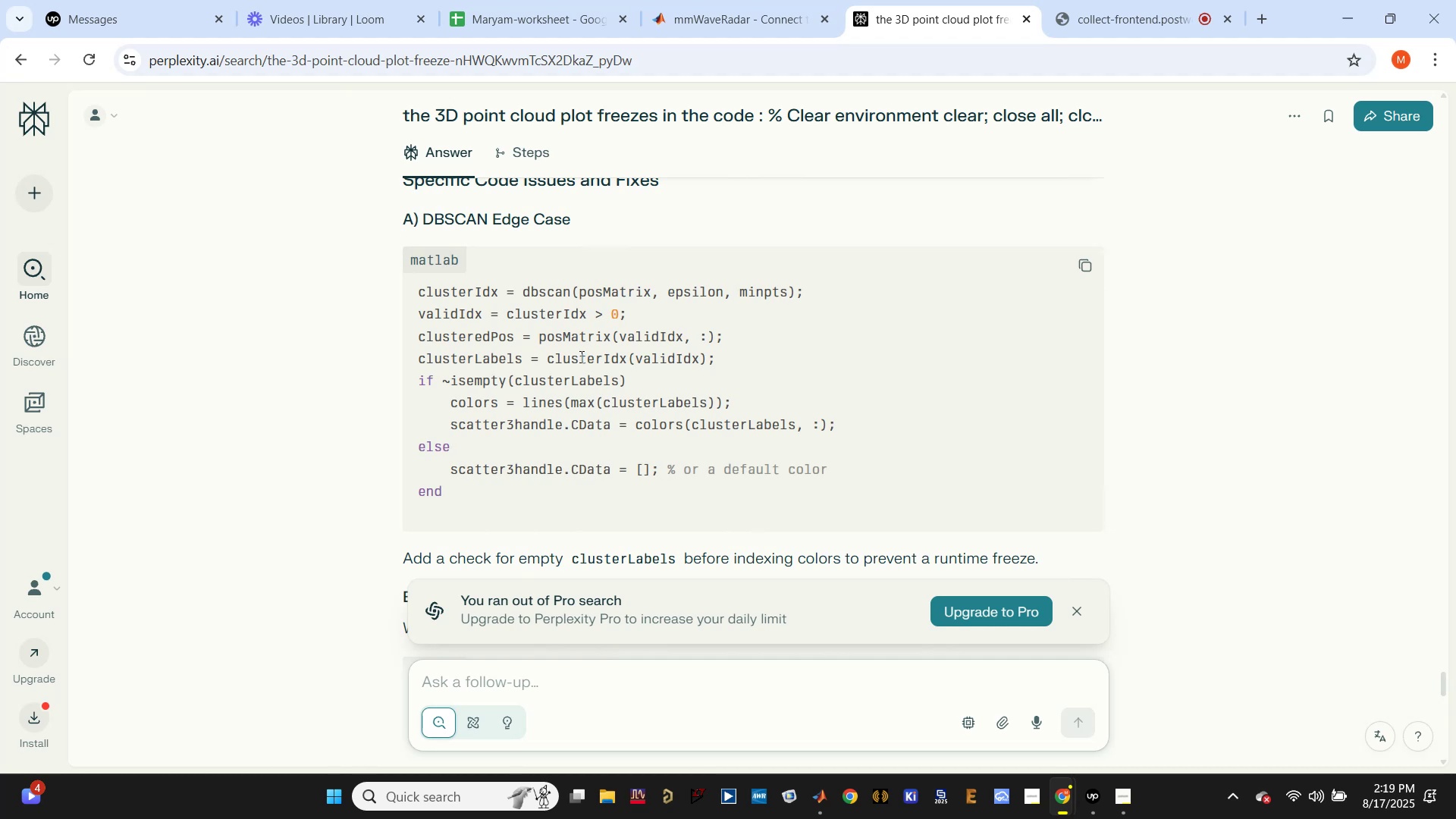 
wait(21.55)
 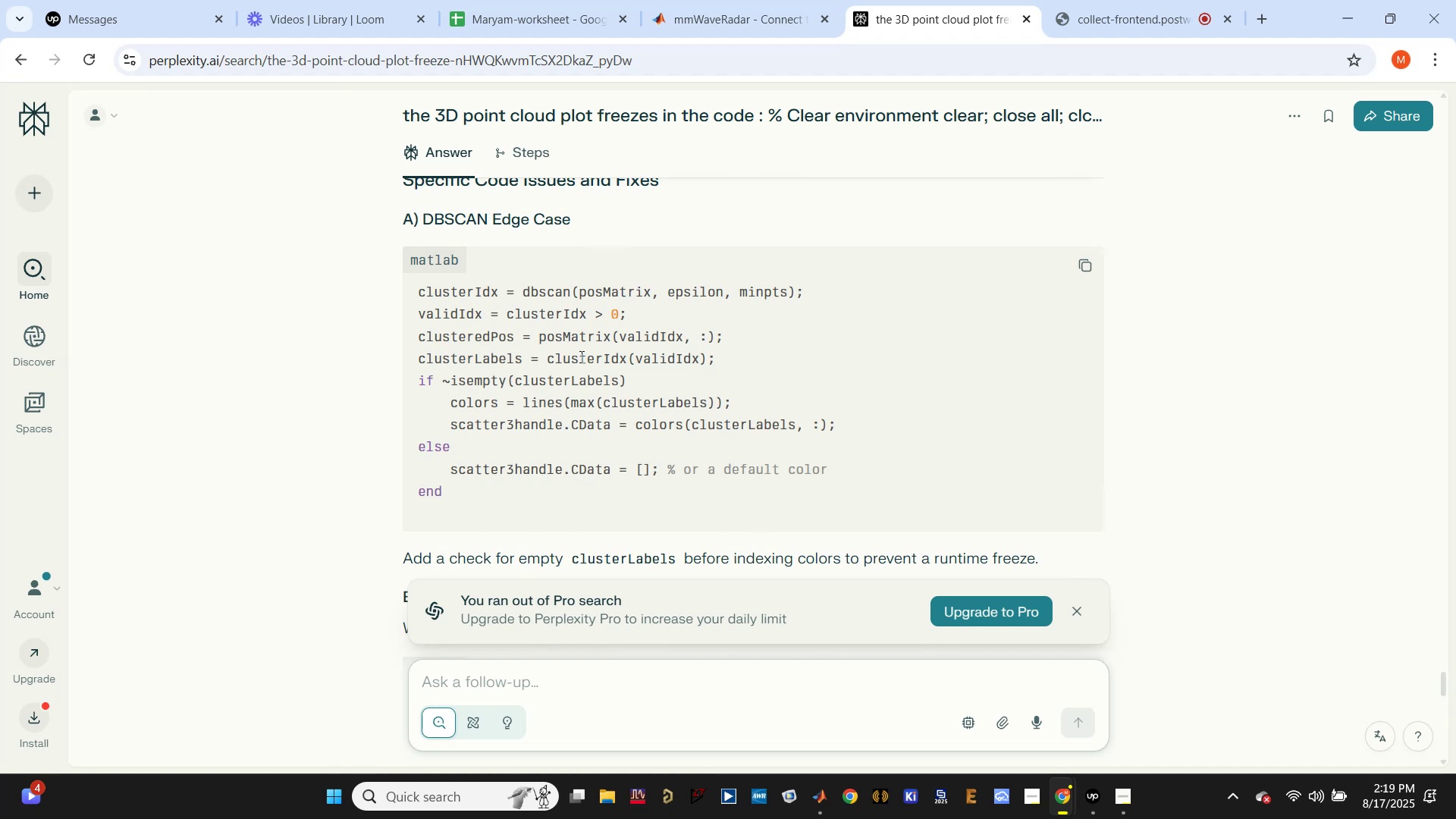 
scroll: coordinate [580, 356], scroll_direction: down, amount: 2.0
 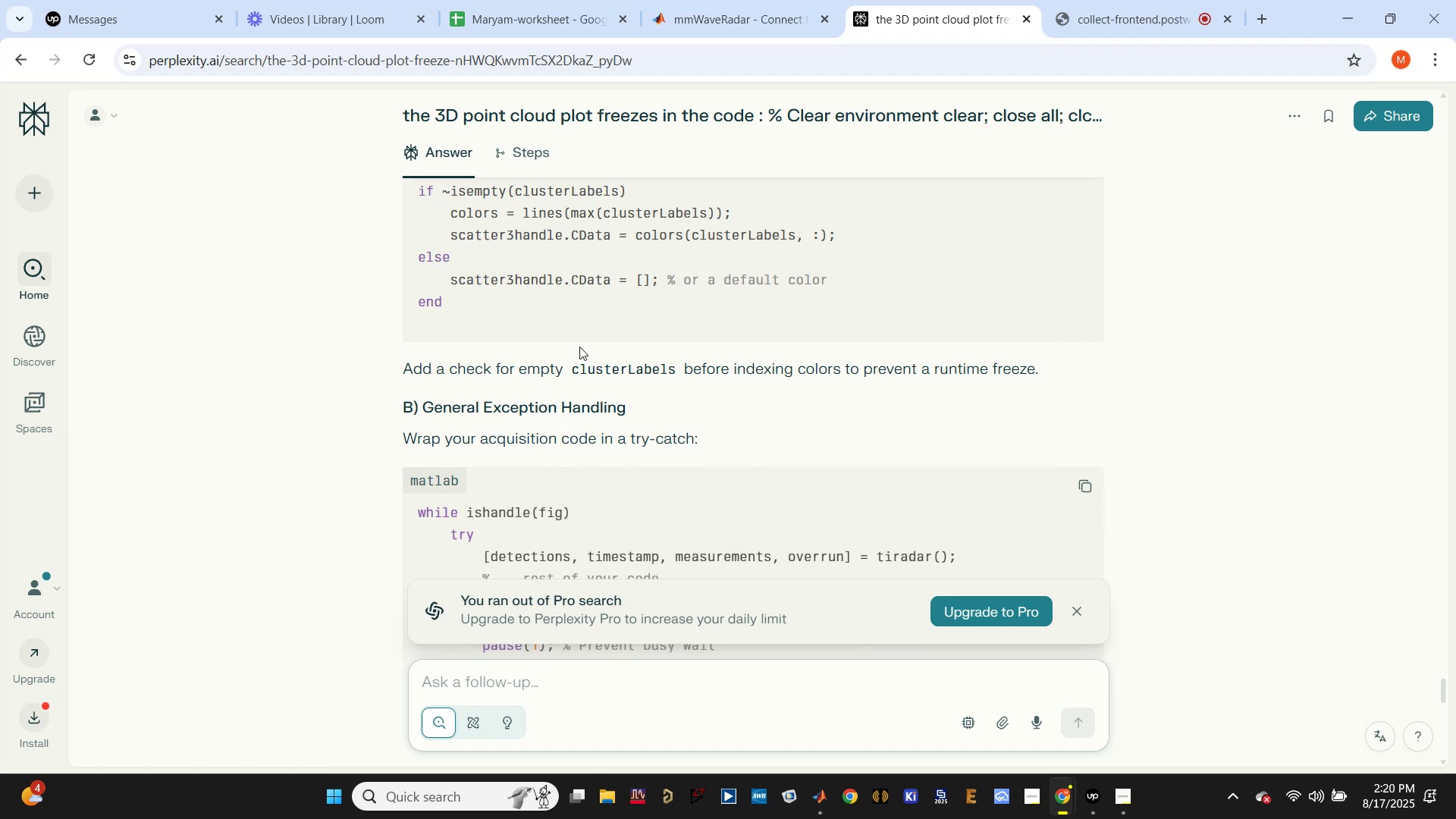 
wait(15.95)
 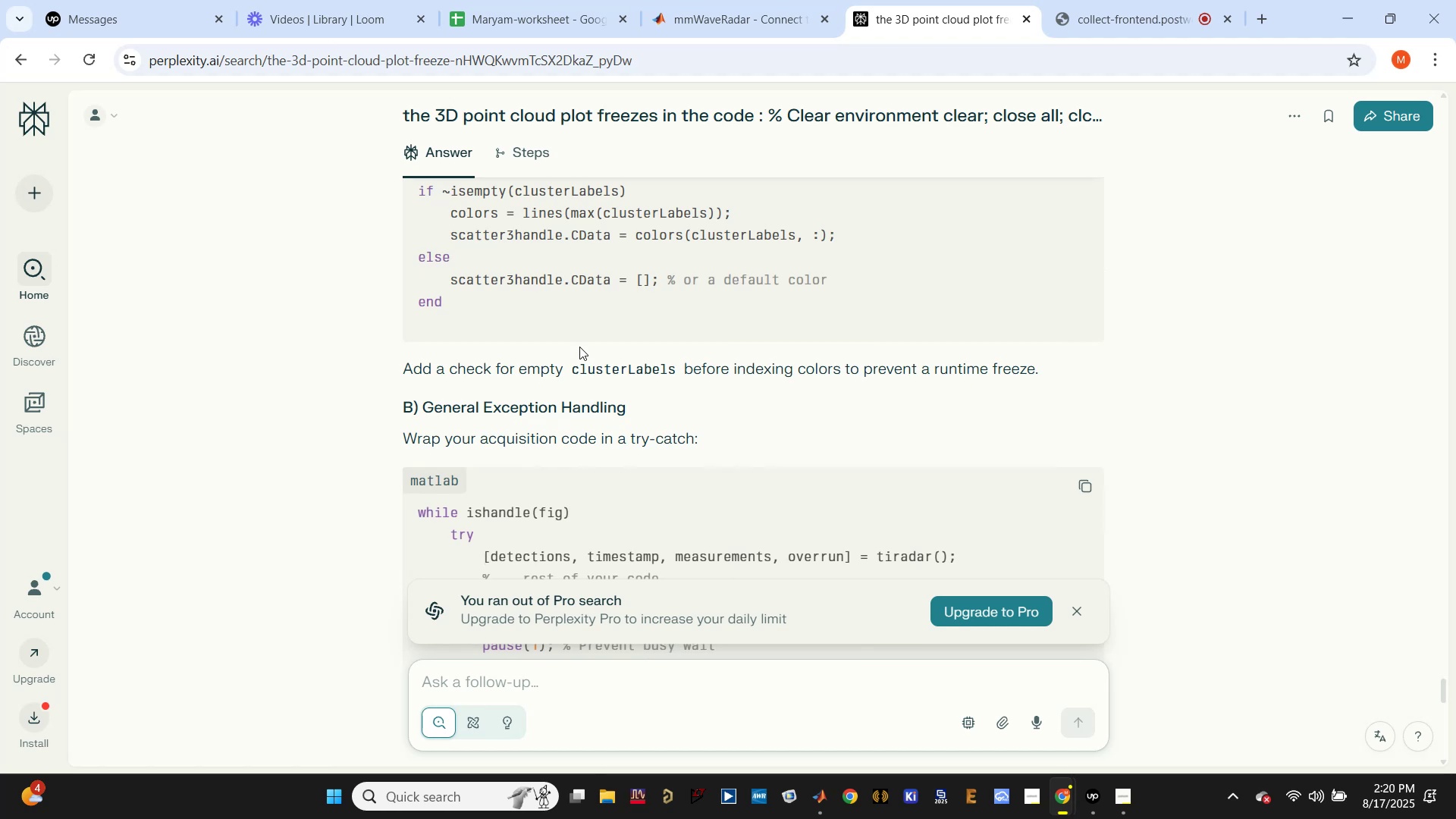 
scroll: coordinate [837, 315], scroll_direction: down, amount: 9.0
 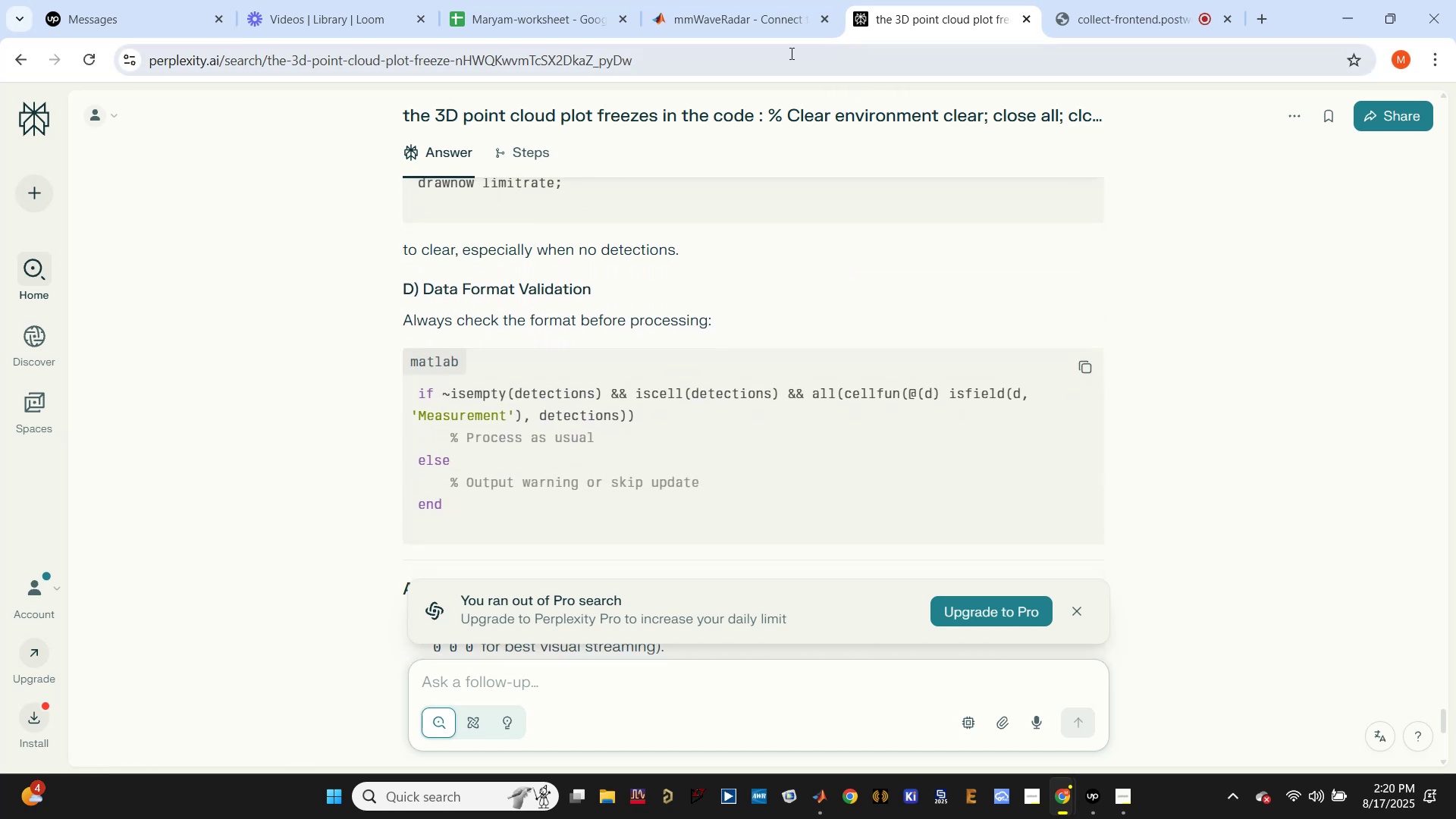 
left_click_drag(start_coordinate=[769, 11], to_coordinate=[766, 8])
 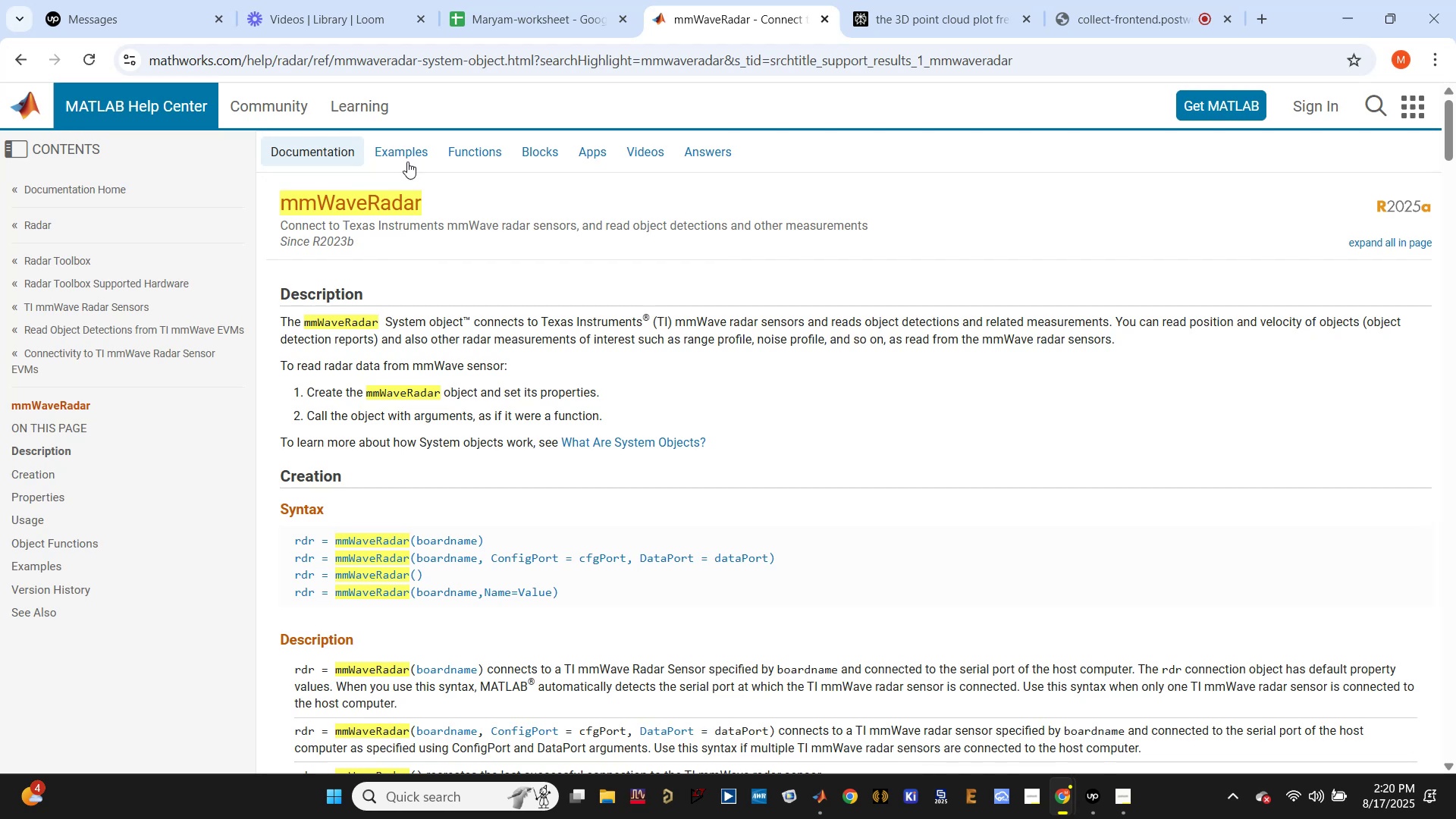 
left_click([407, 143])
 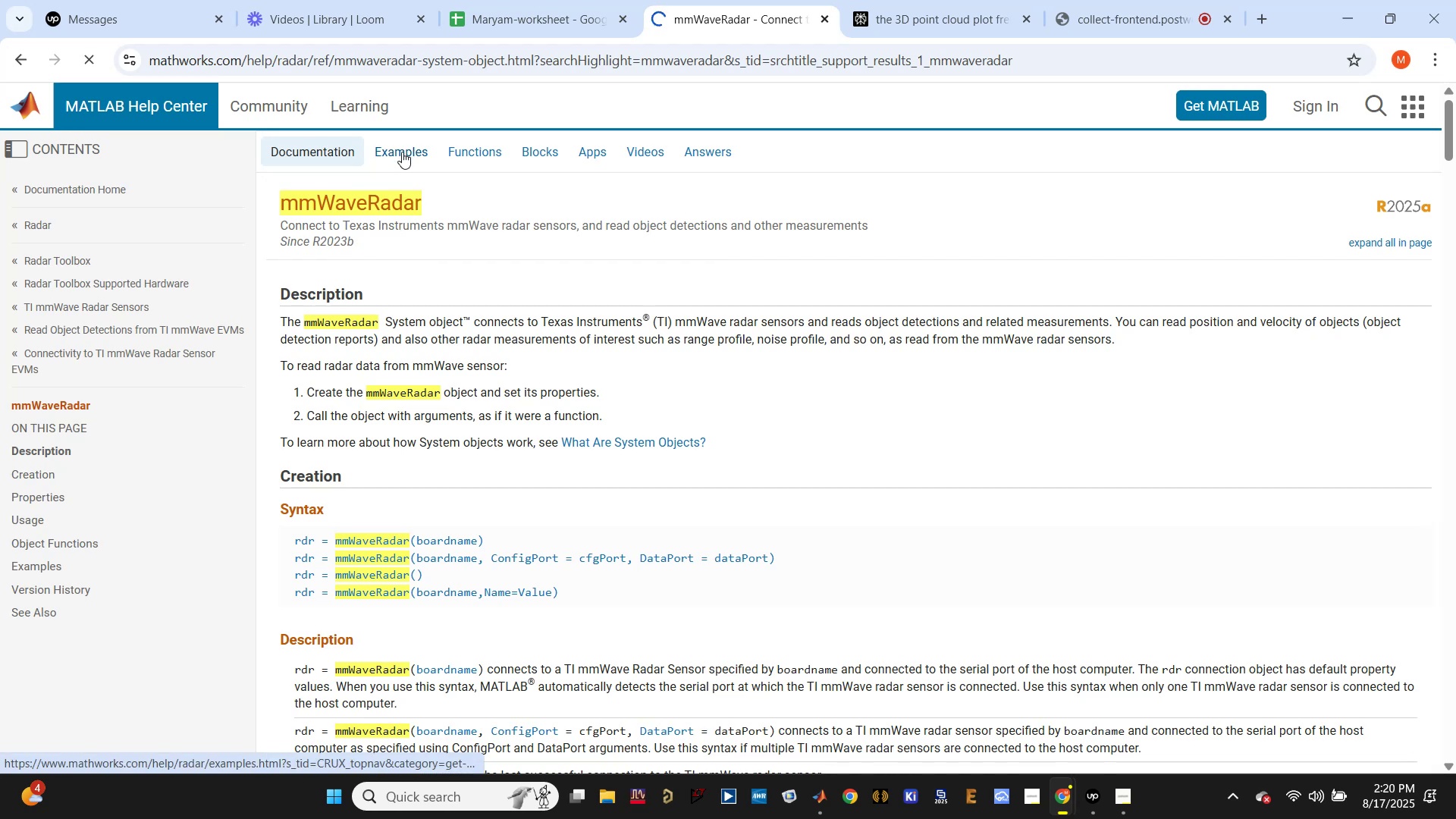 
left_click([402, 152])
 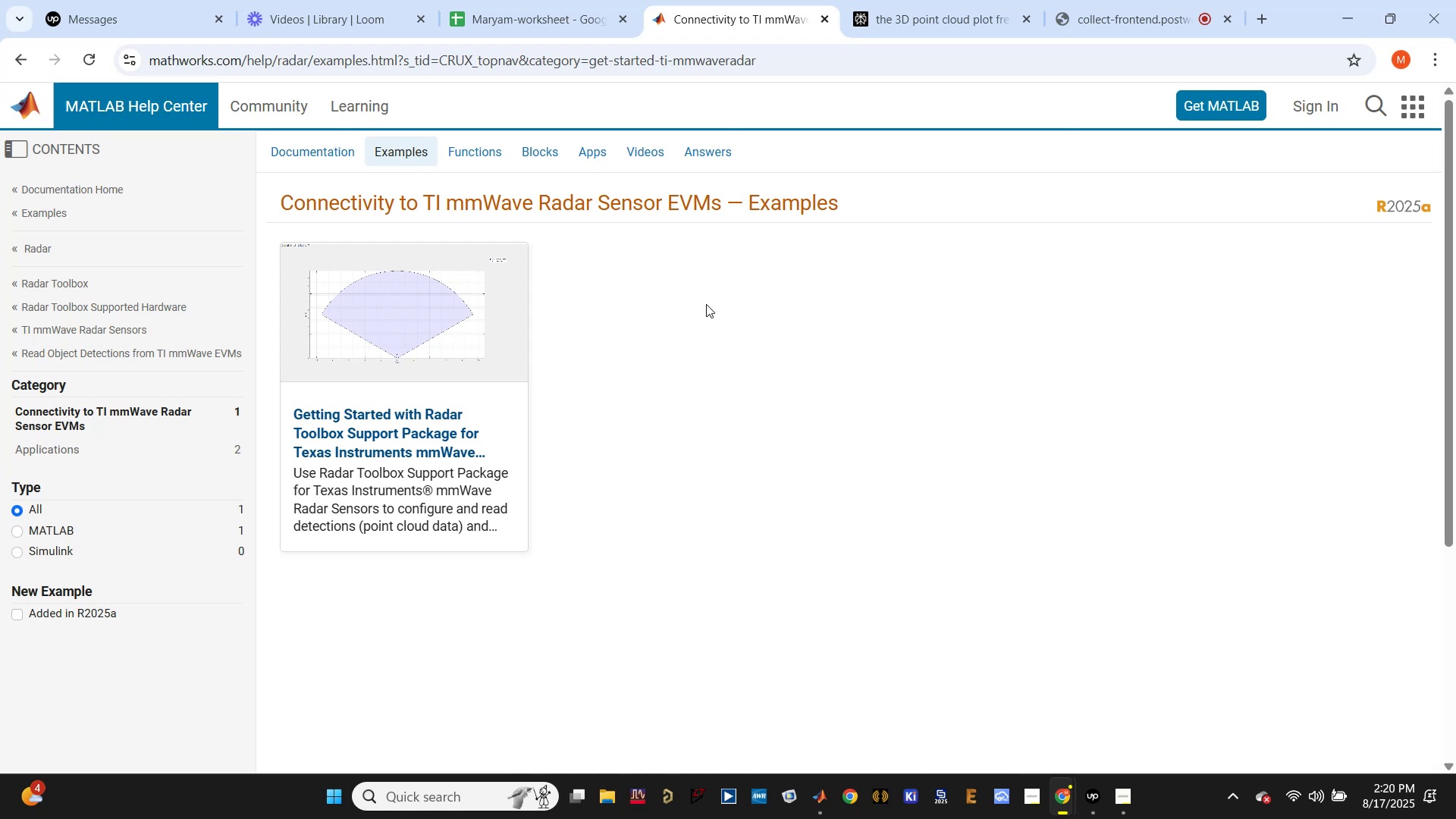 
wait(14.73)
 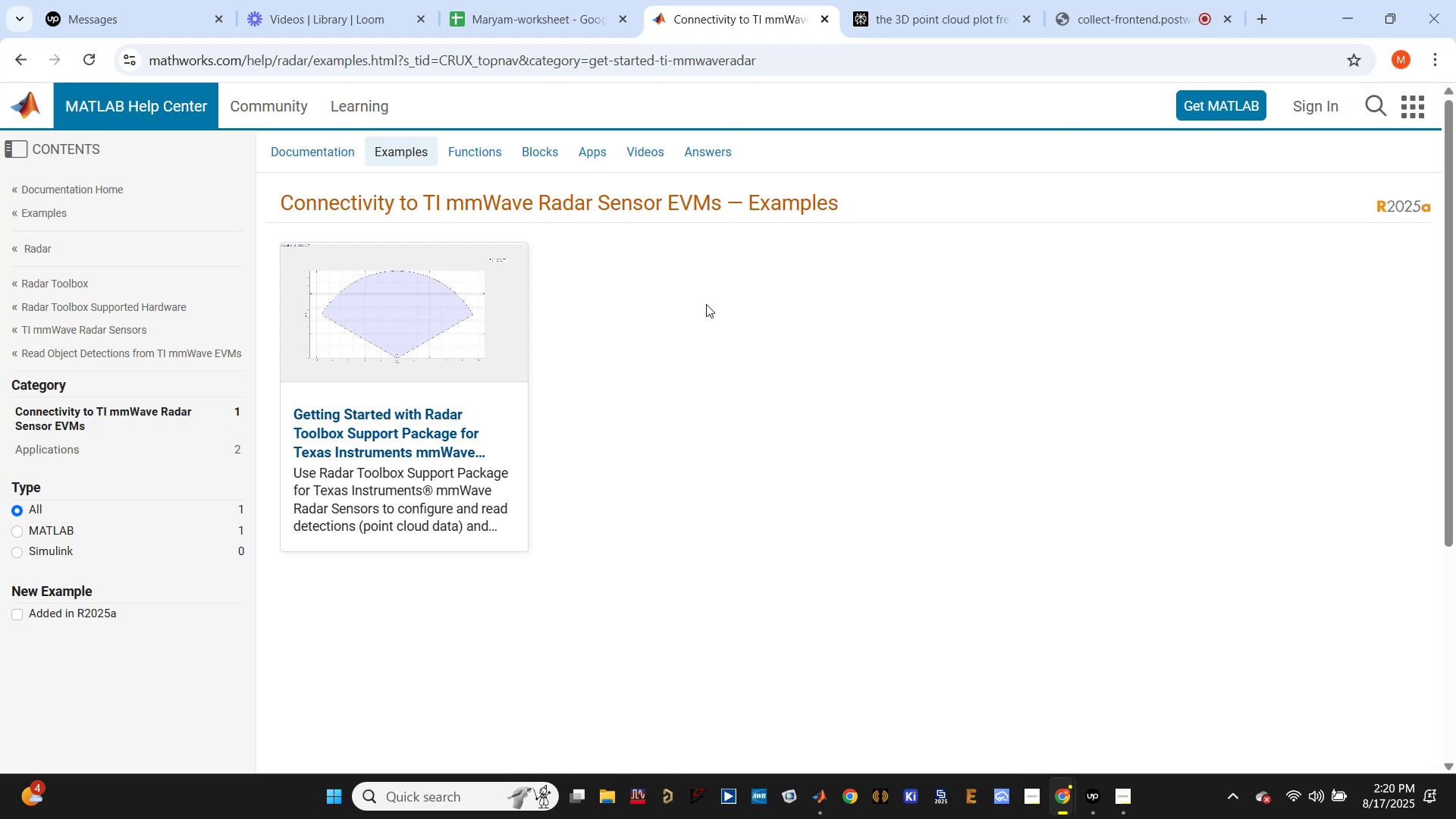 
scroll: coordinate [703, 302], scroll_direction: down, amount: 1.0
 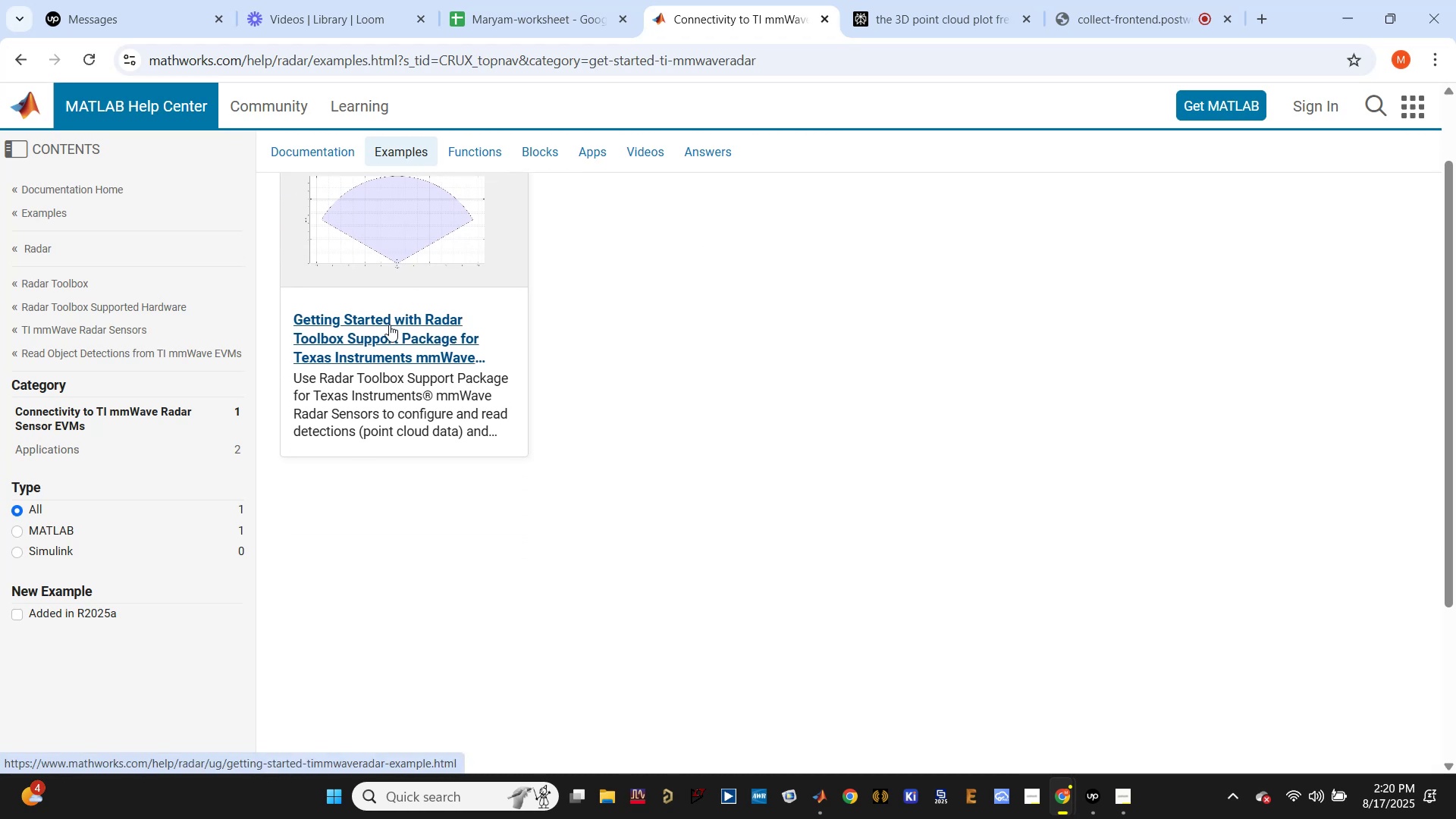 
right_click([384, 326])
 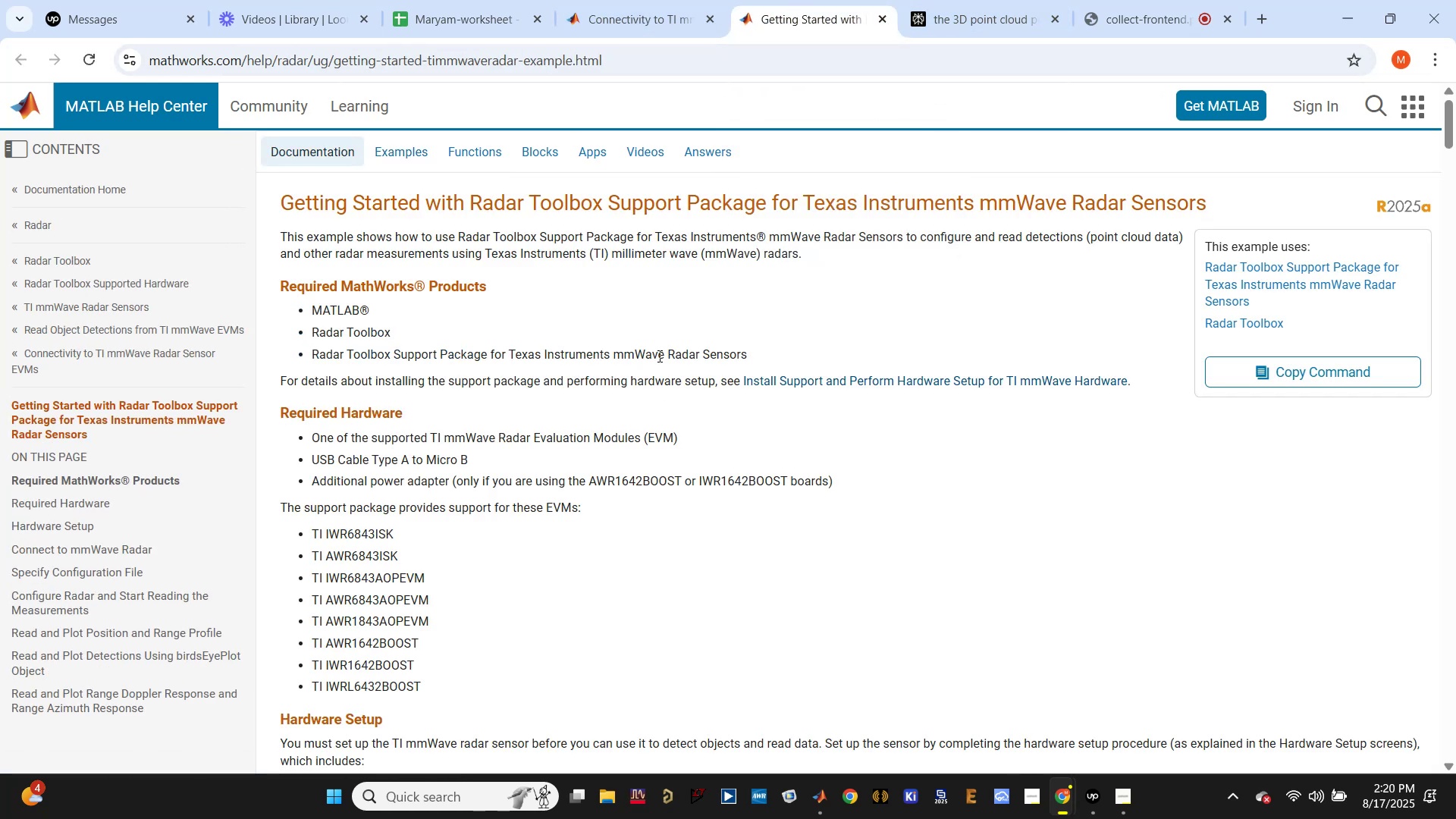 
wait(7.26)
 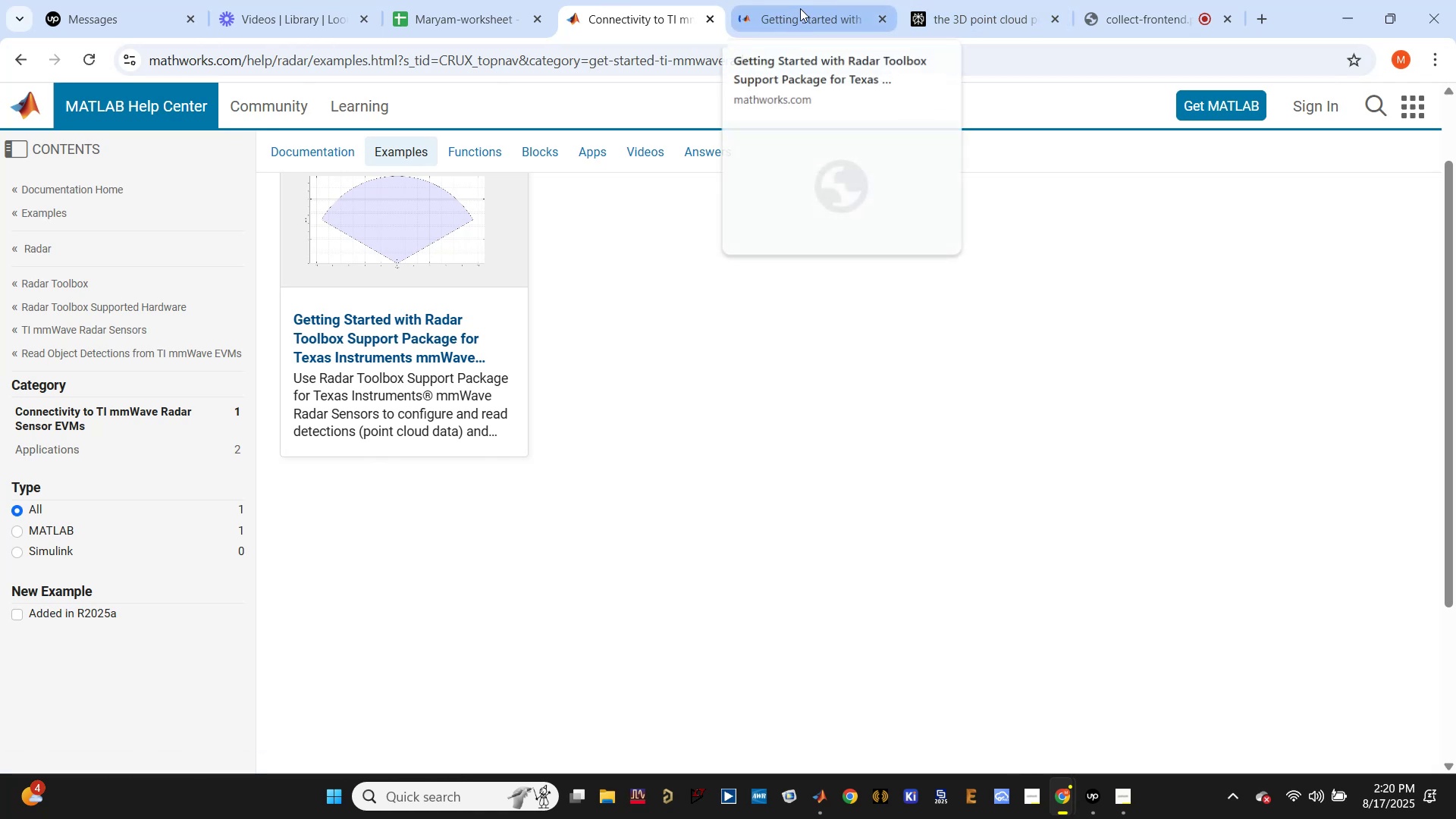 
scroll: coordinate [699, 554], scroll_direction: down, amount: 14.0
 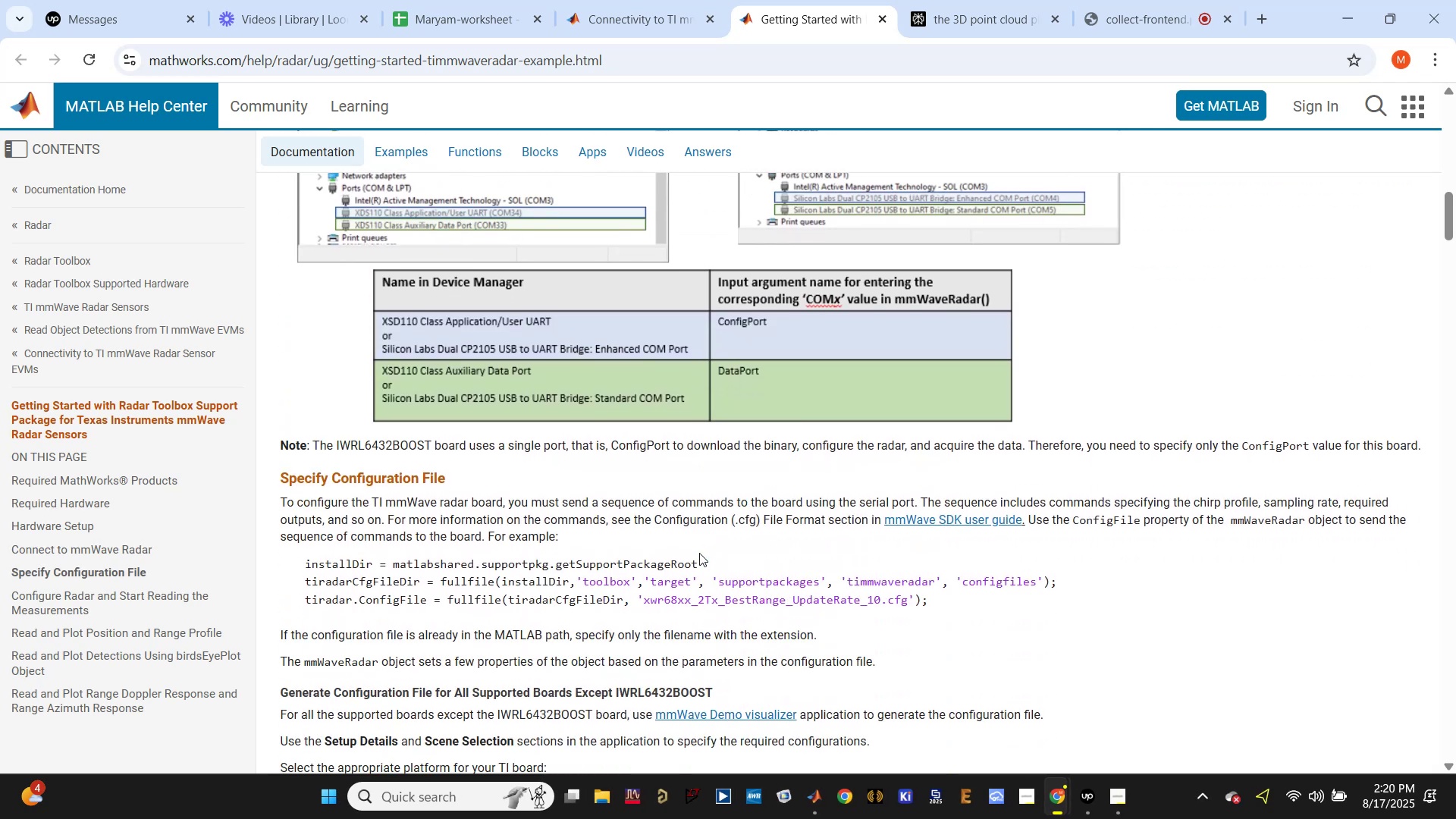 
scroll: coordinate [699, 553], scroll_direction: down, amount: 1.0
 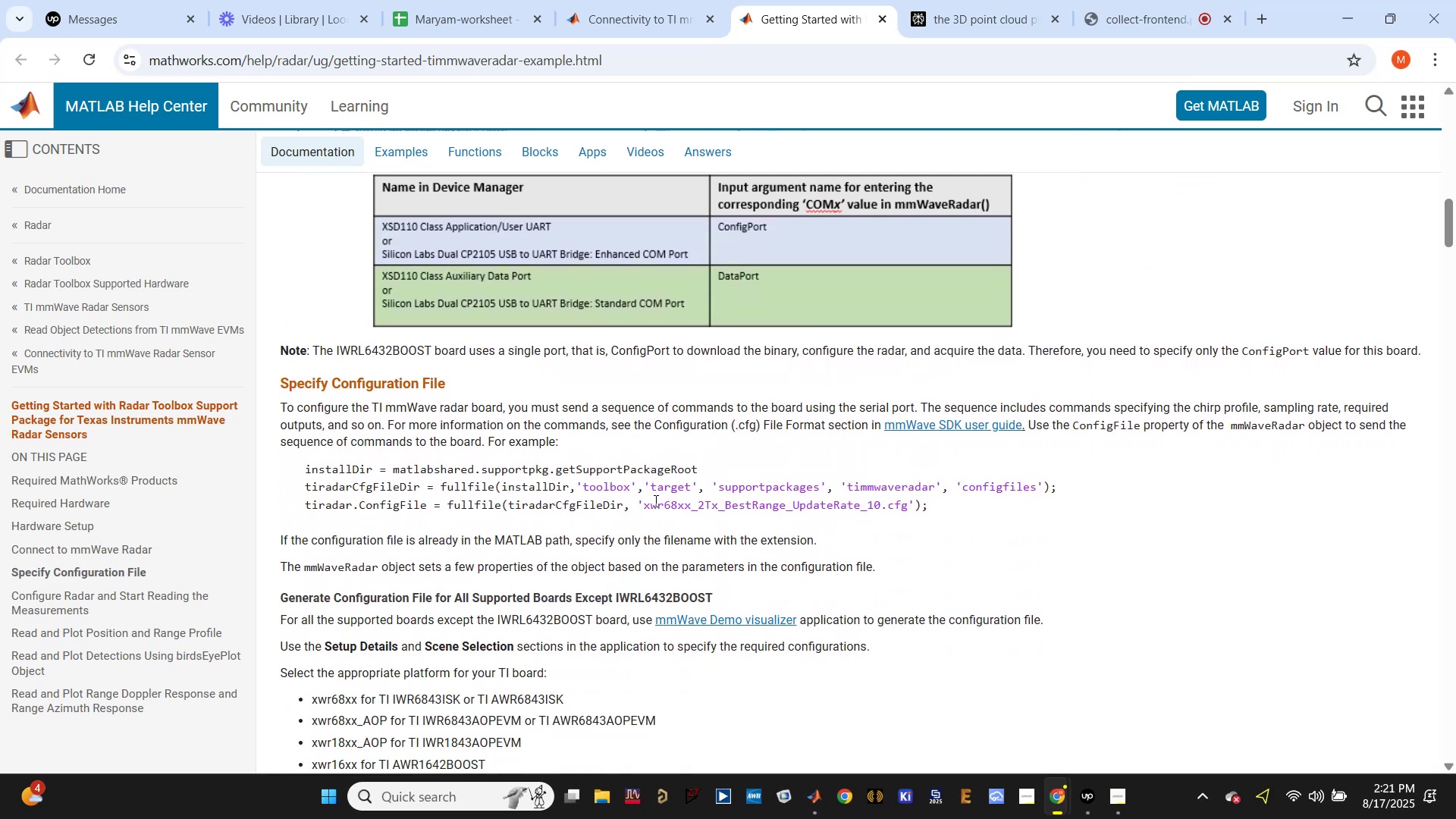 
left_click_drag(start_coordinate=[638, 500], to_coordinate=[864, 514])
 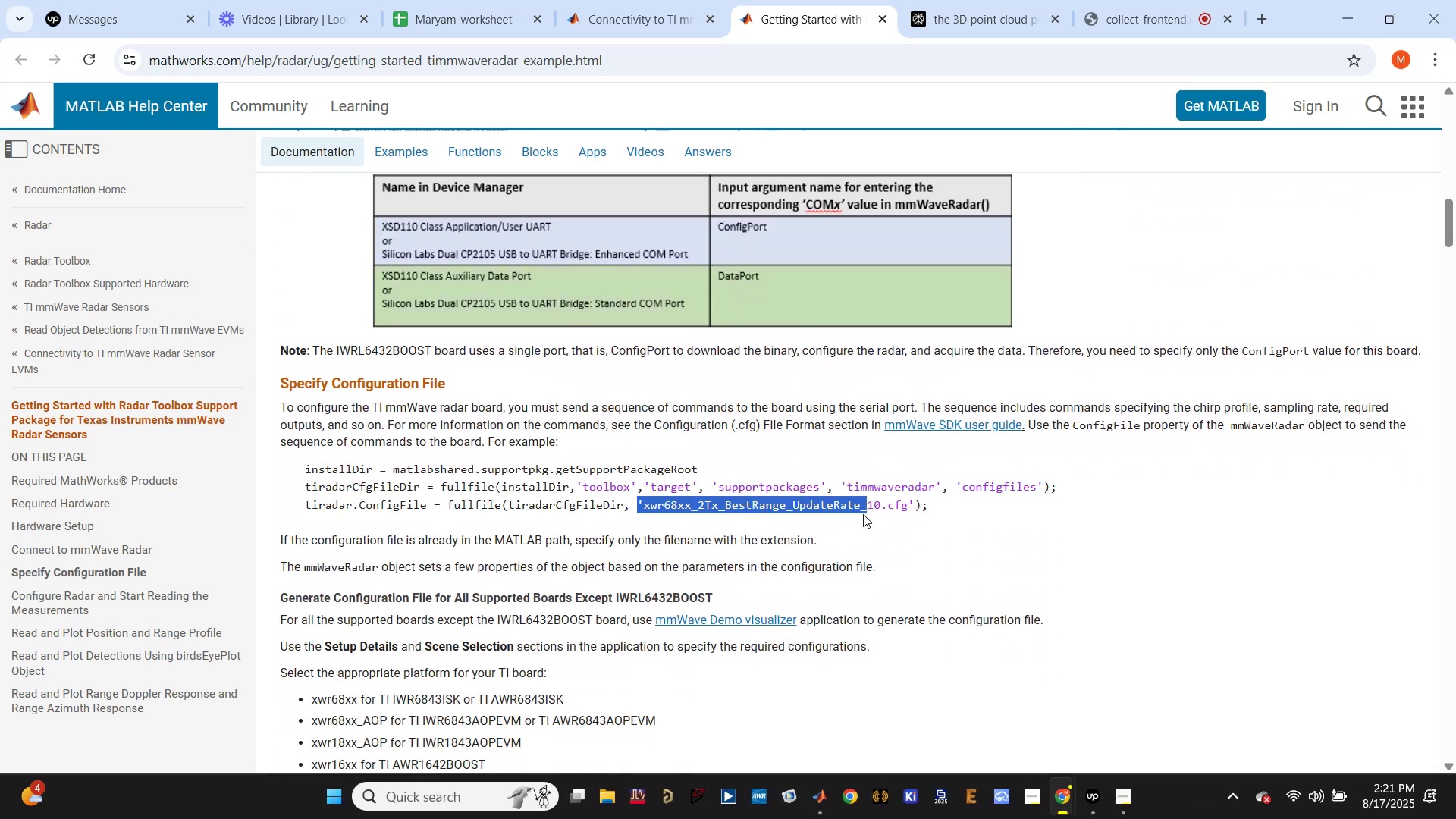 
scroll: coordinate [860, 511], scroll_direction: down, amount: 7.0
 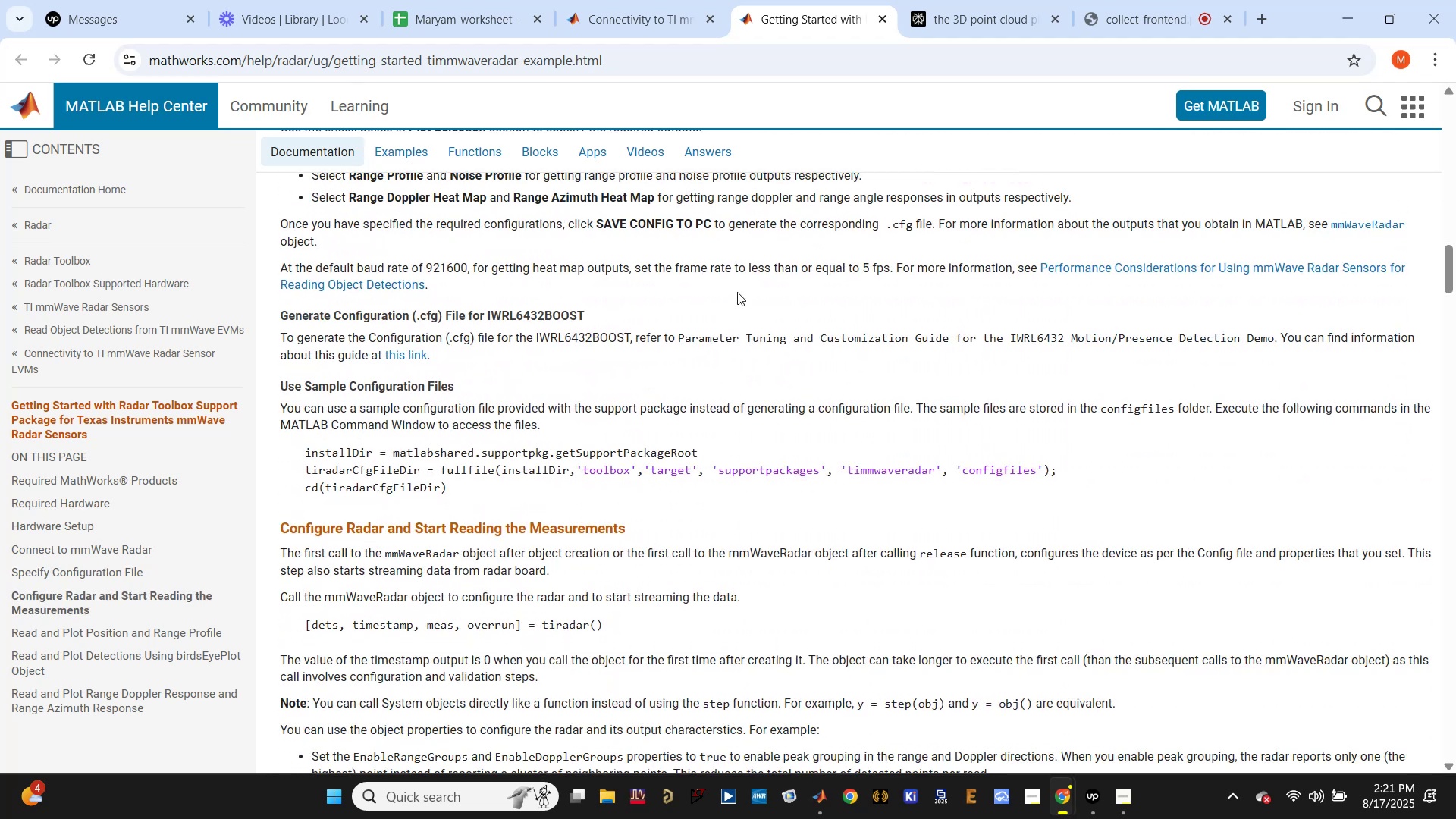 
left_click([981, 11])
 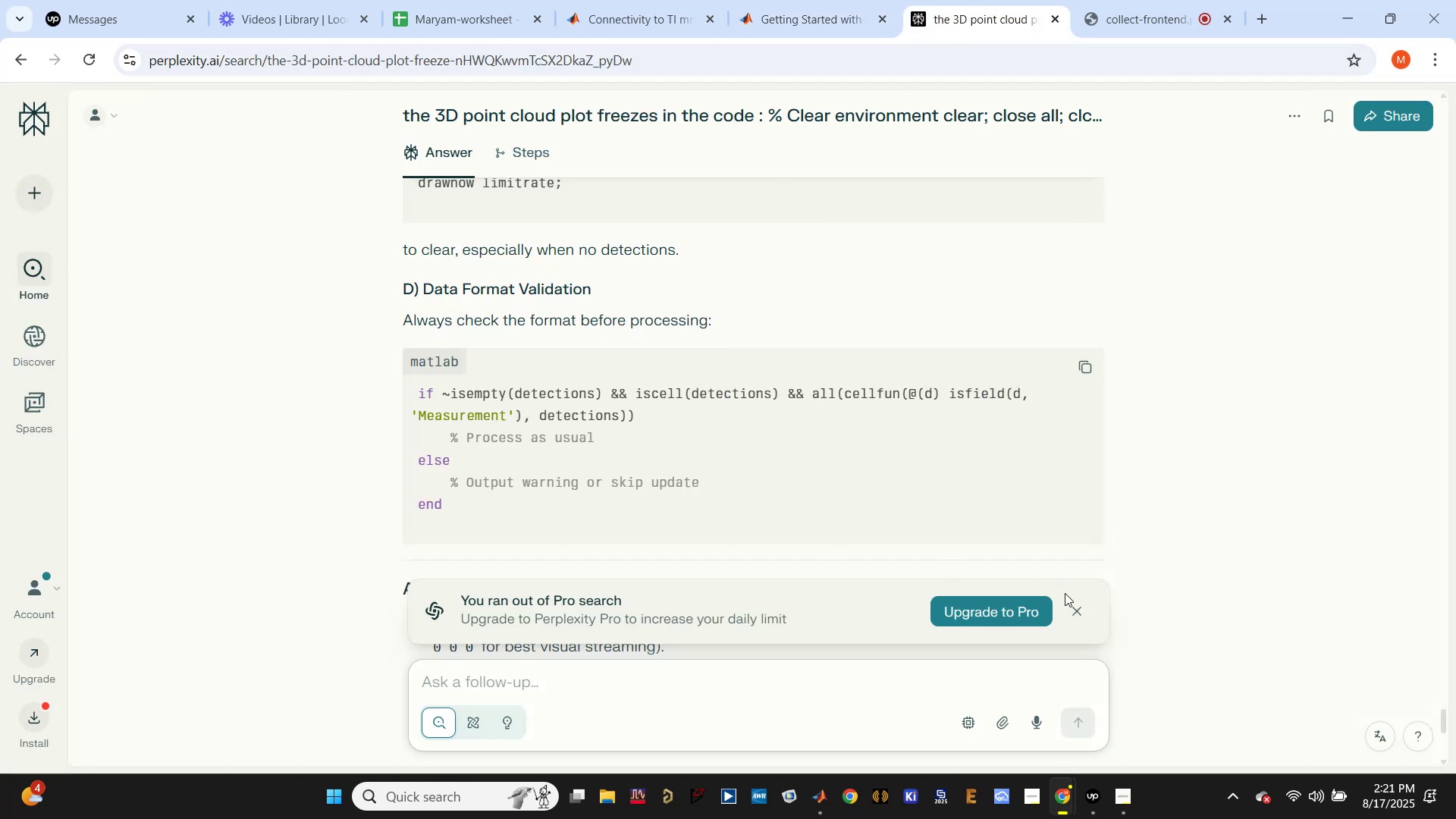 
left_click([1078, 607])
 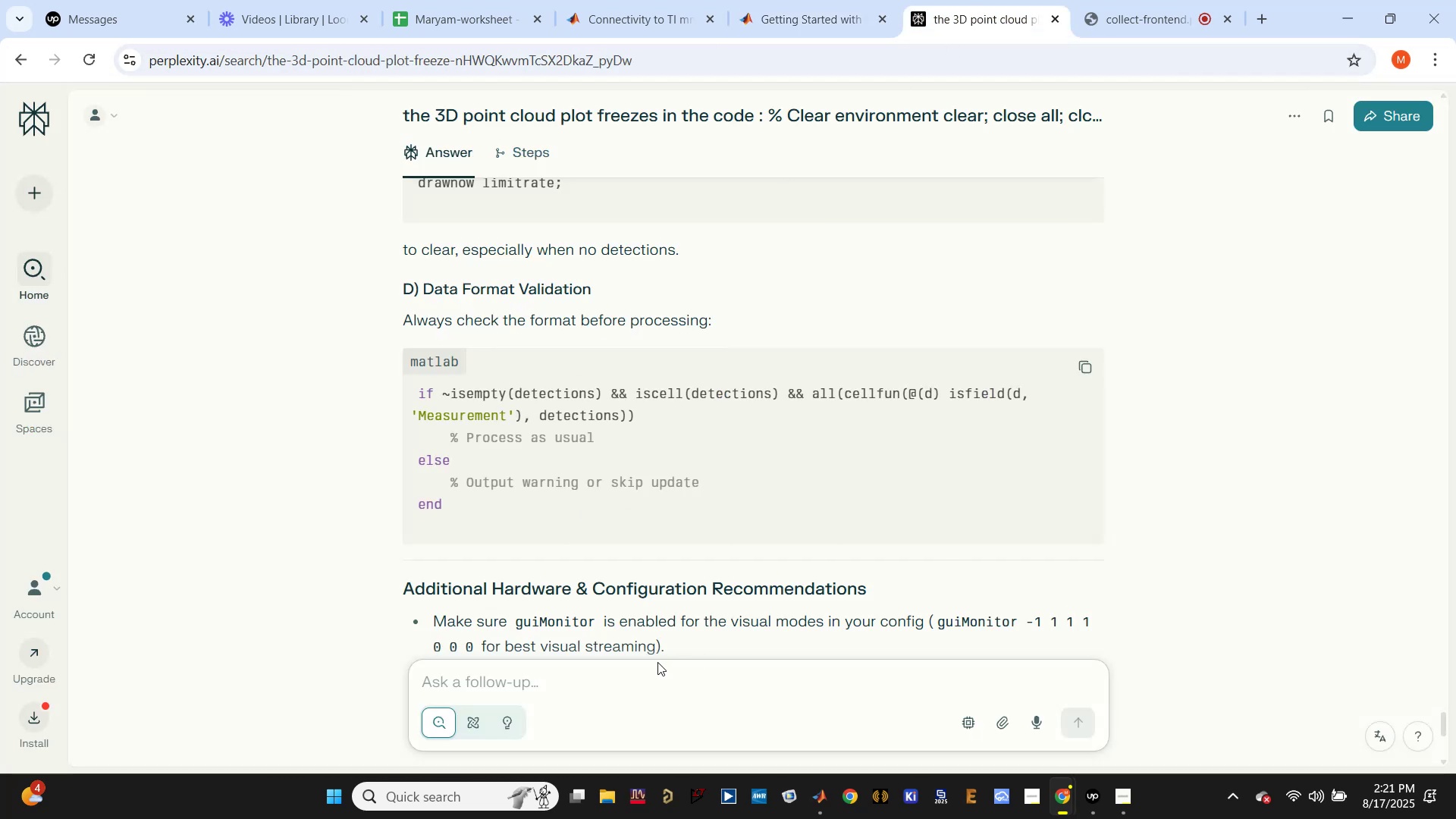 
left_click([647, 676])
 